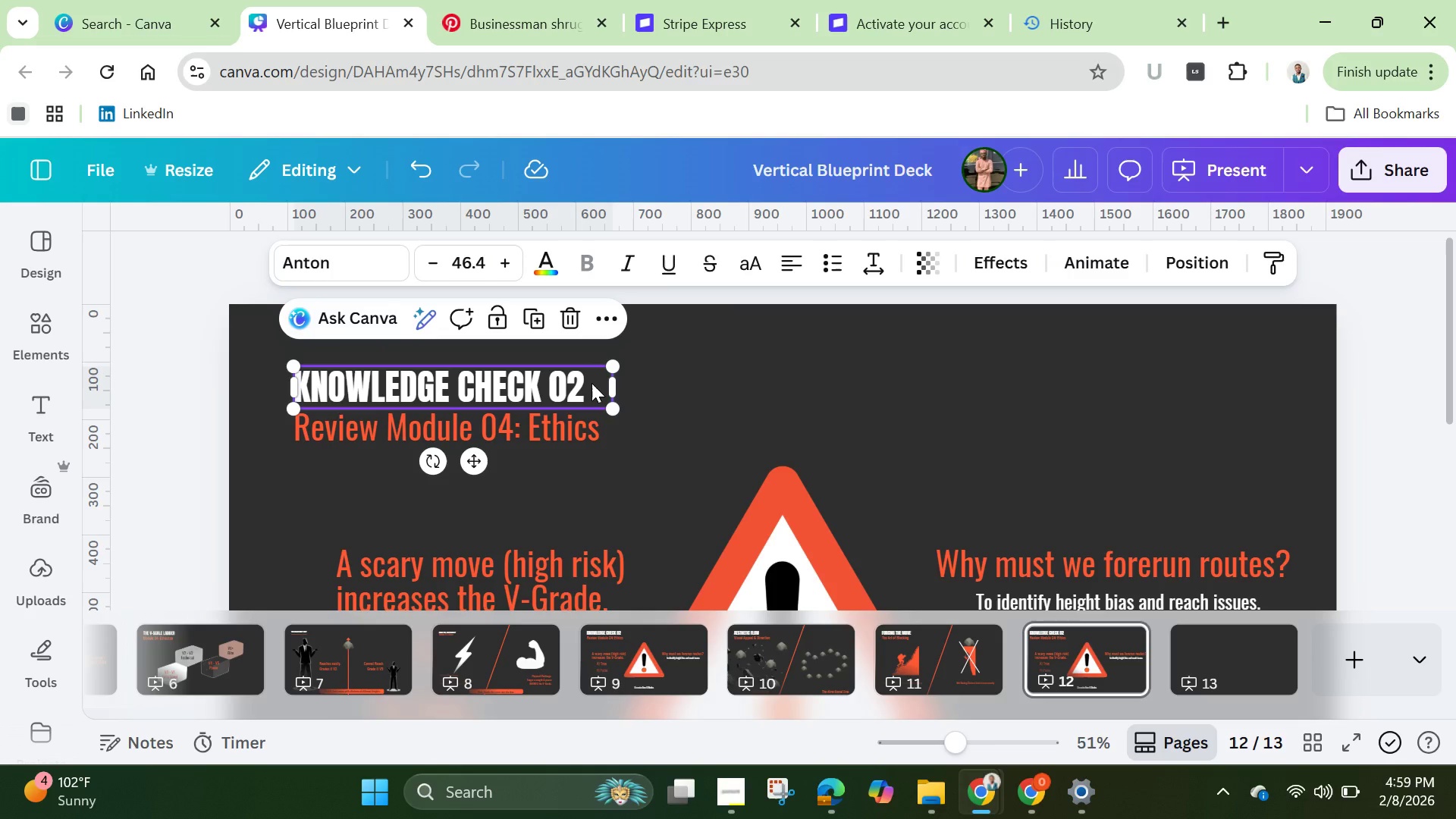 
left_click([592, 383])
 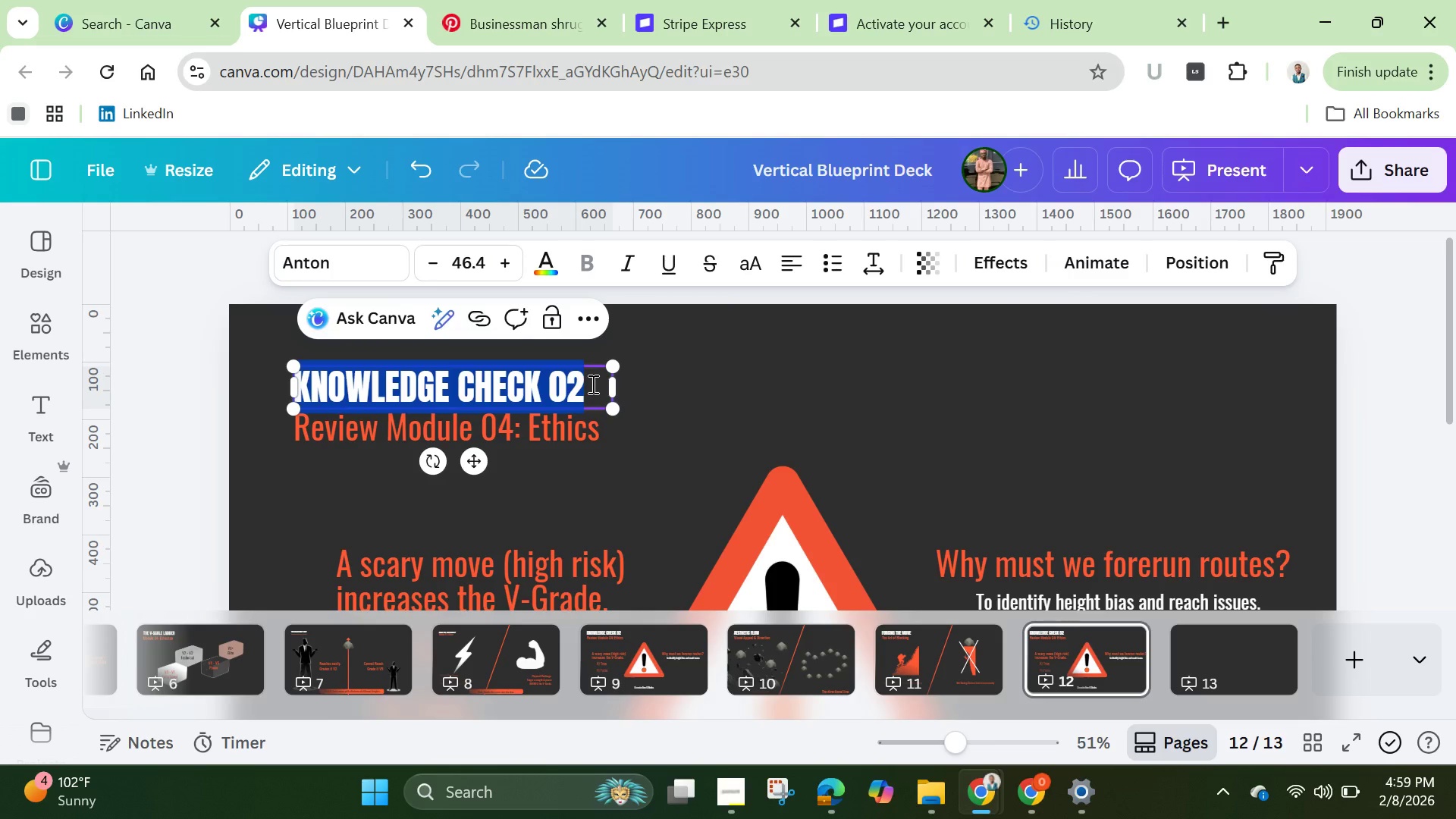 
left_click([592, 384])
 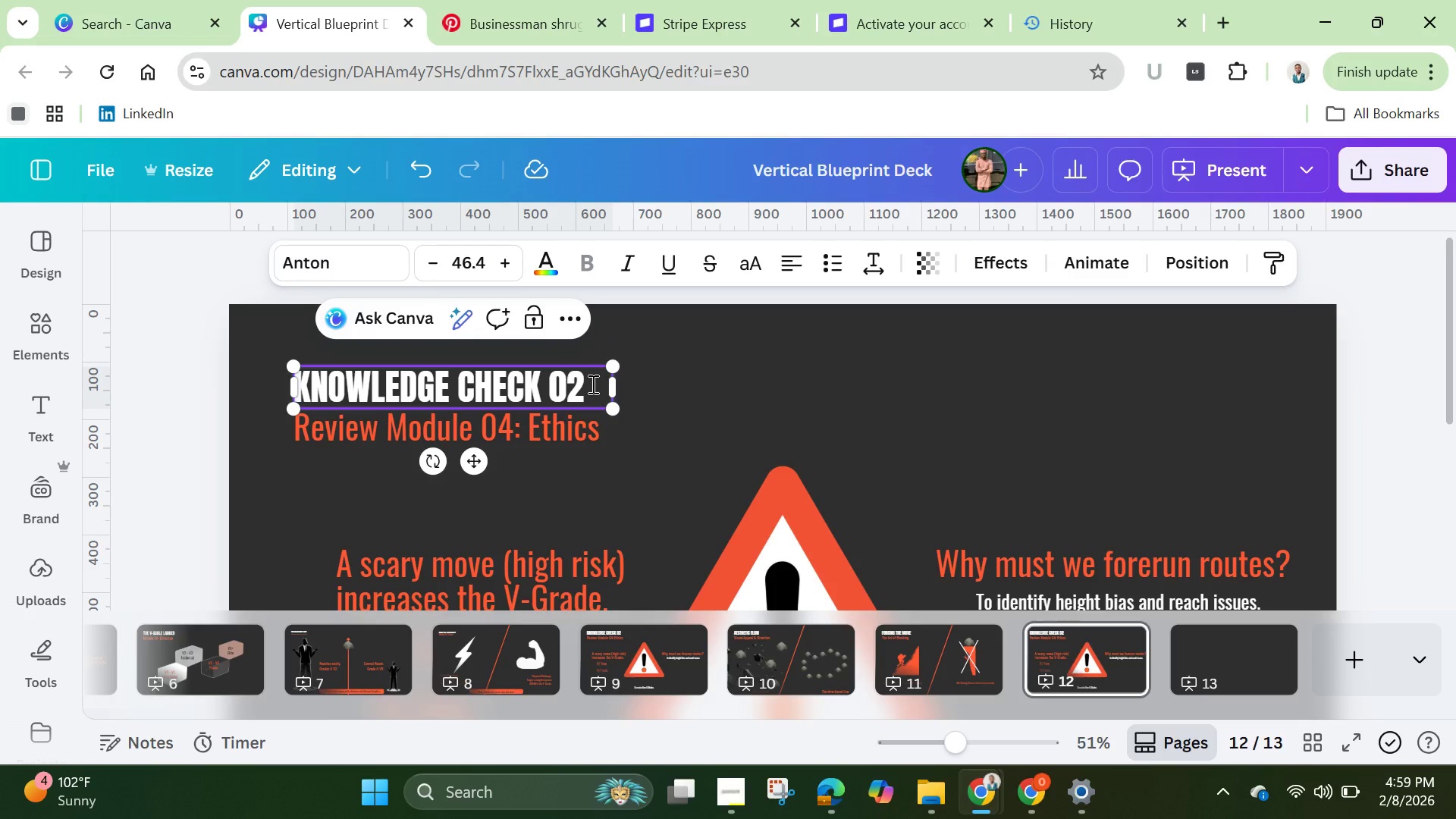 
key(Backspace)
 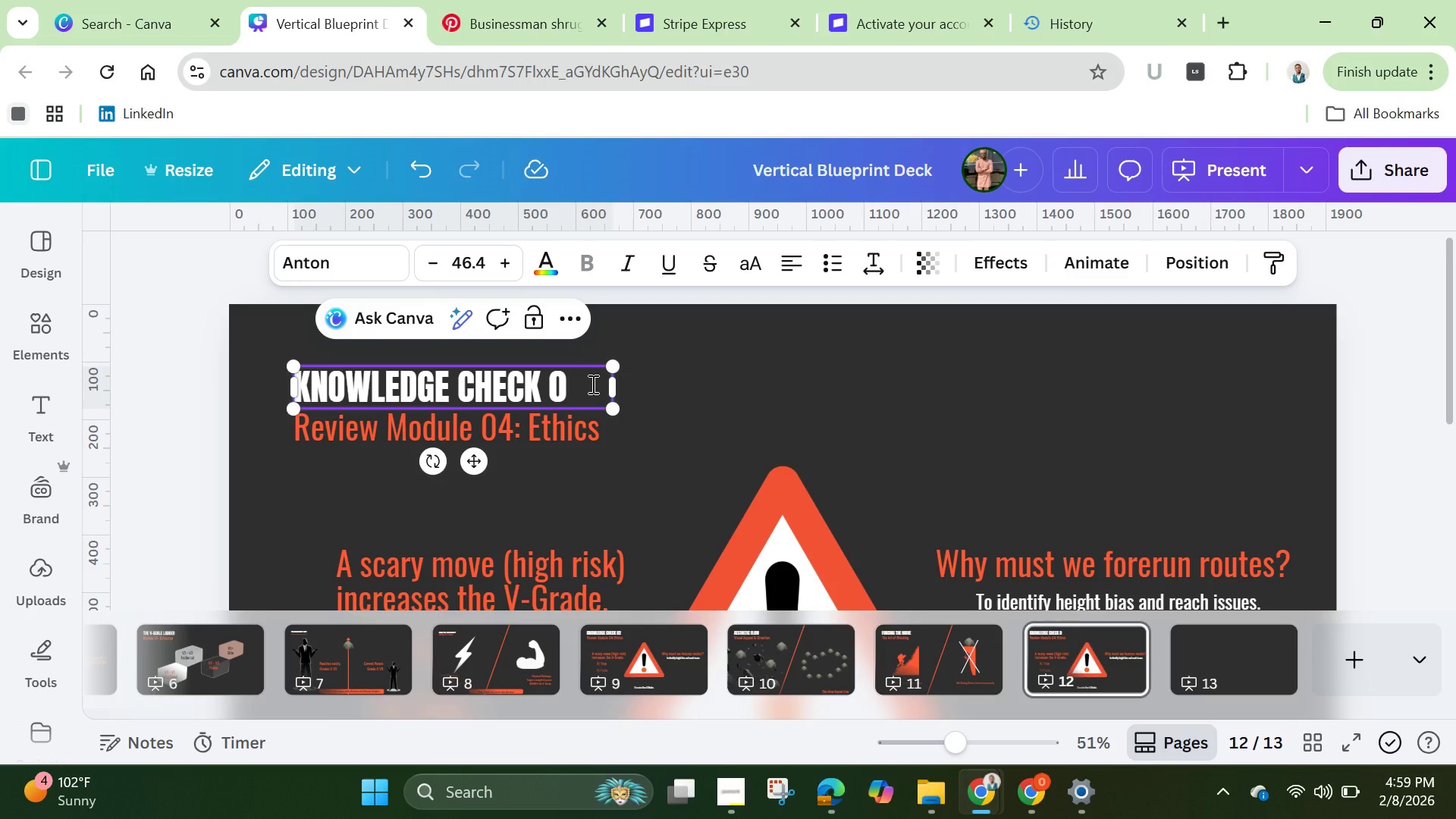 
key(3)
 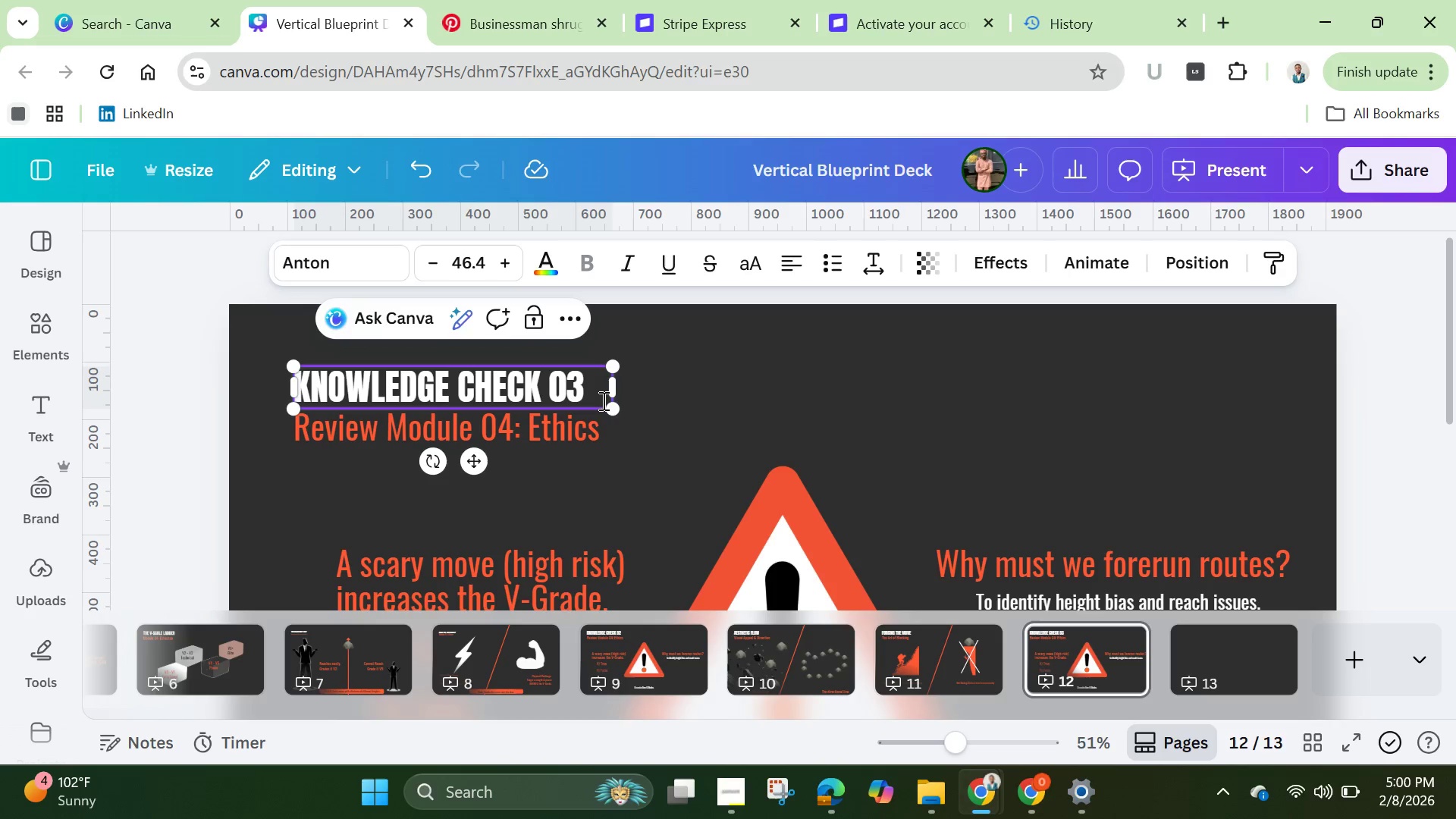 
wait(5.23)
 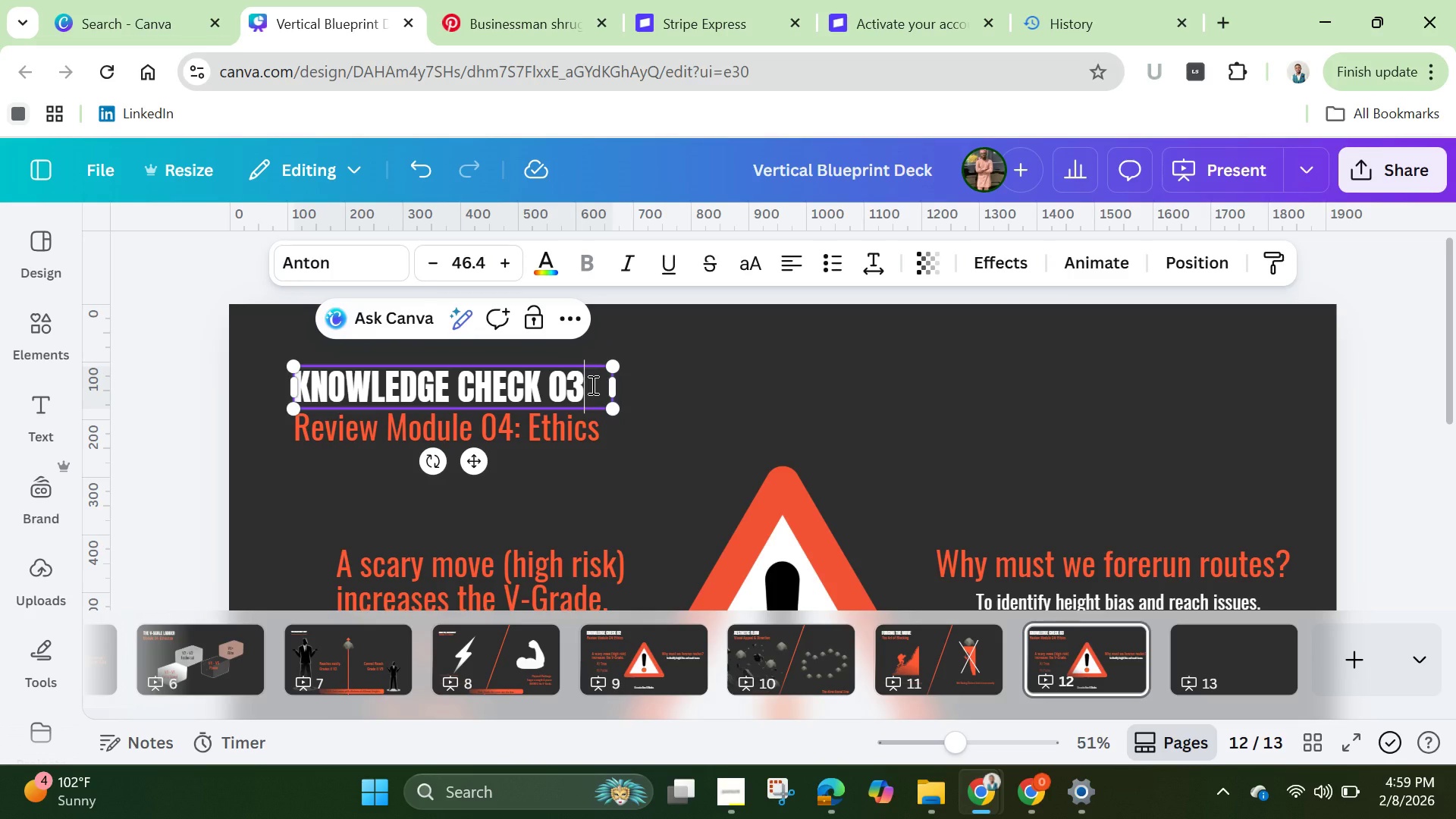 
double_click([559, 422])
 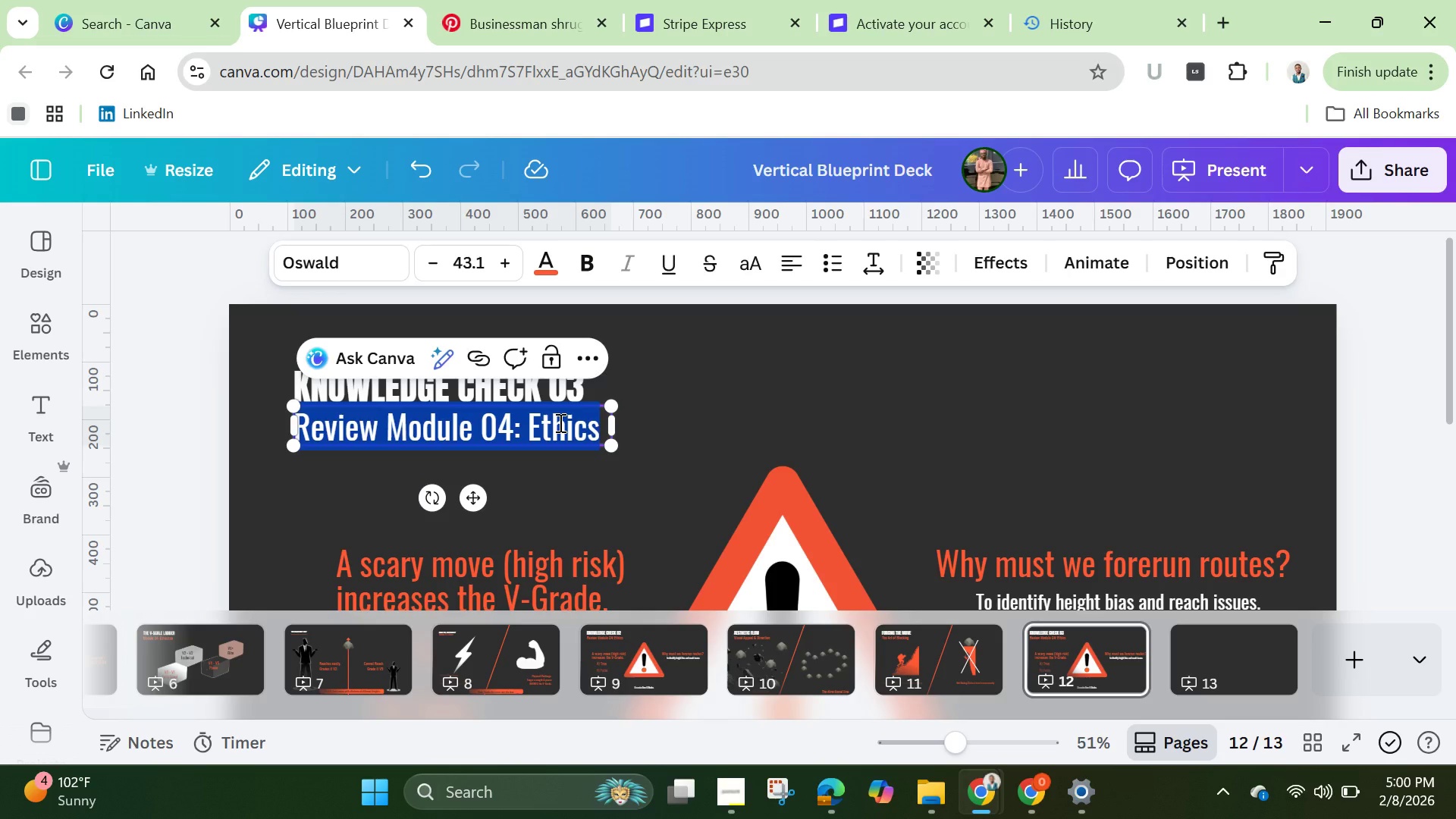 
key(Backspace)
type(Final Review)
 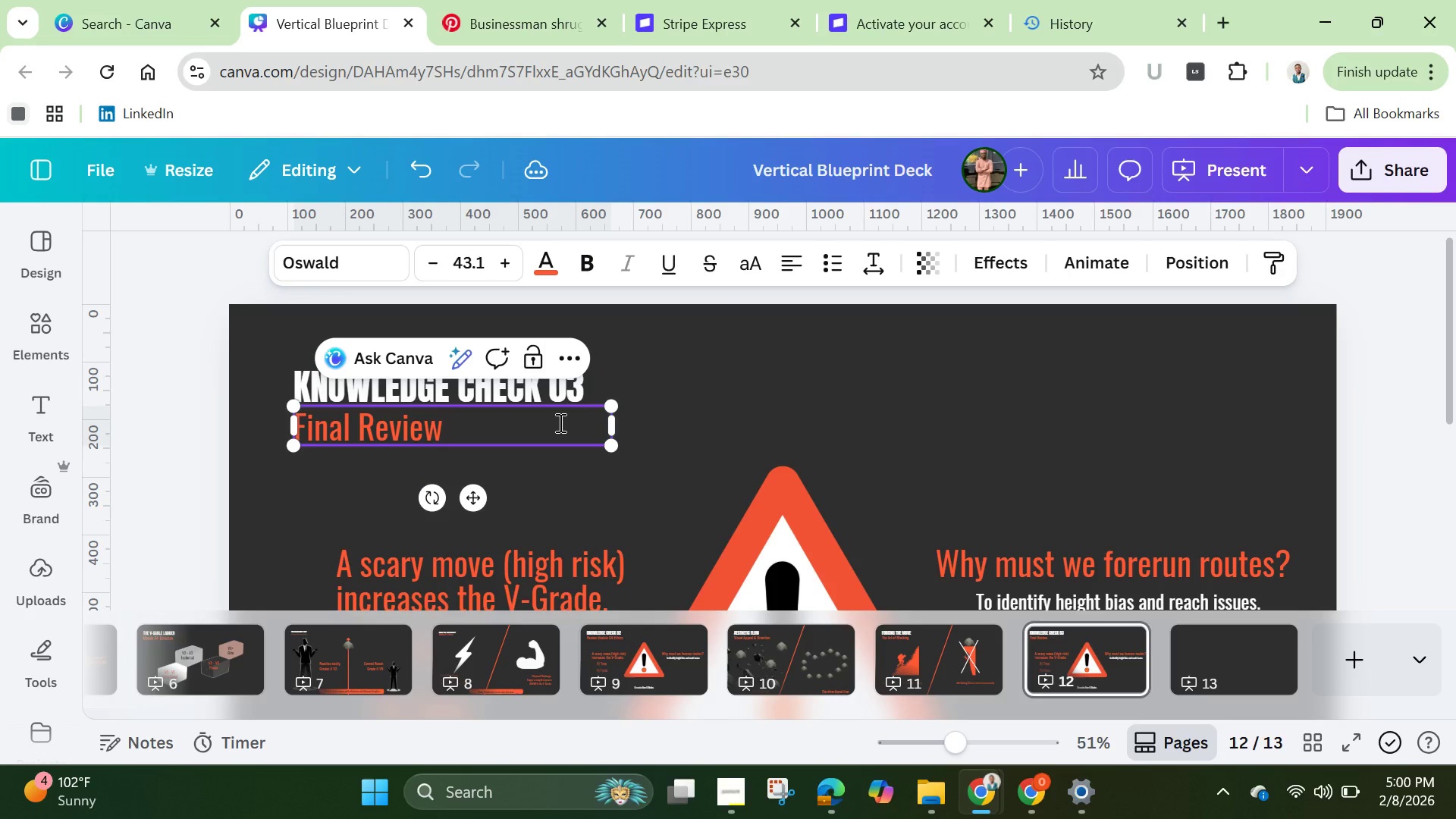 
wait(10.25)
 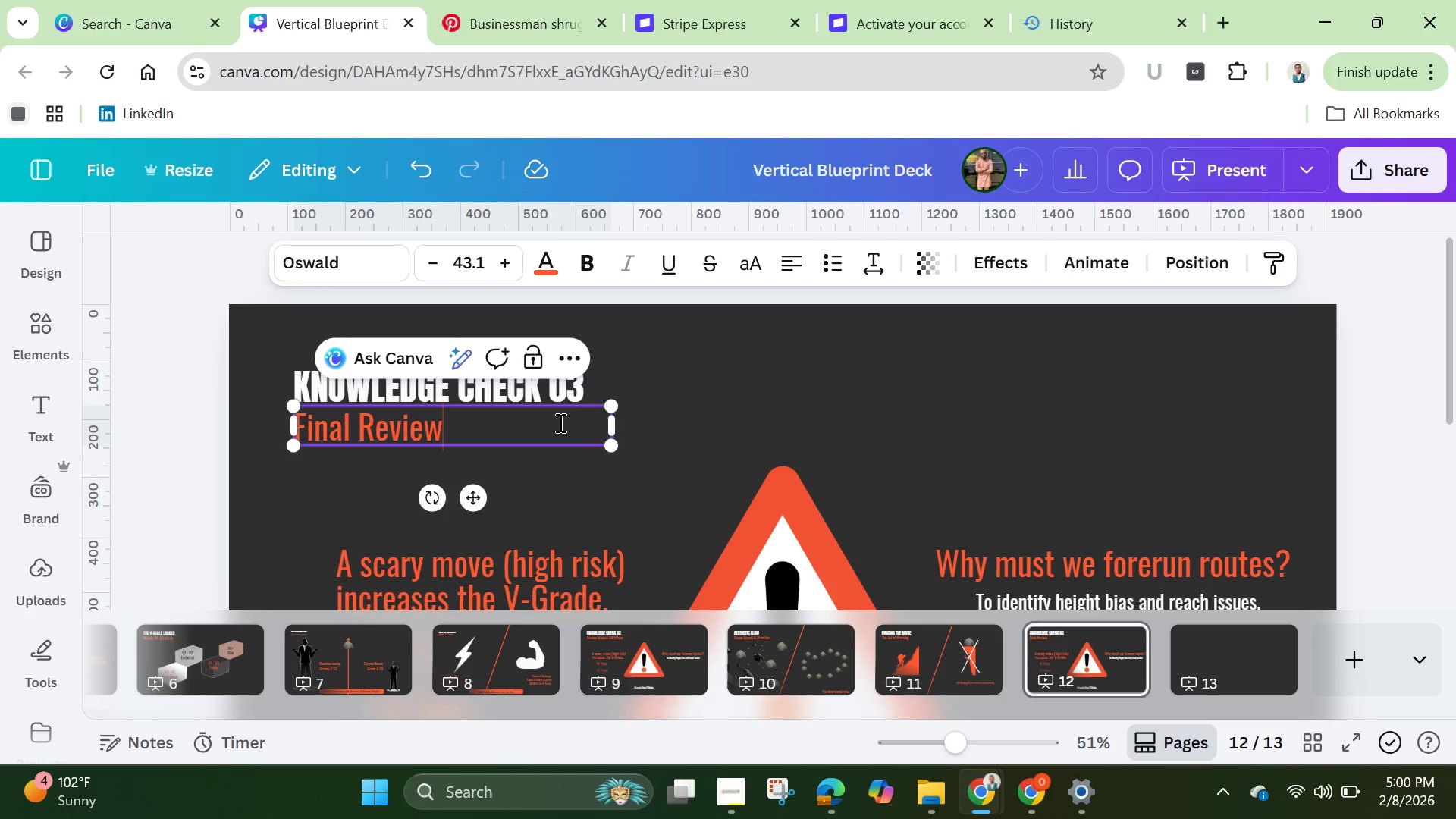 
scroll: coordinate [486, 500], scroll_direction: down, amount: 1.0
 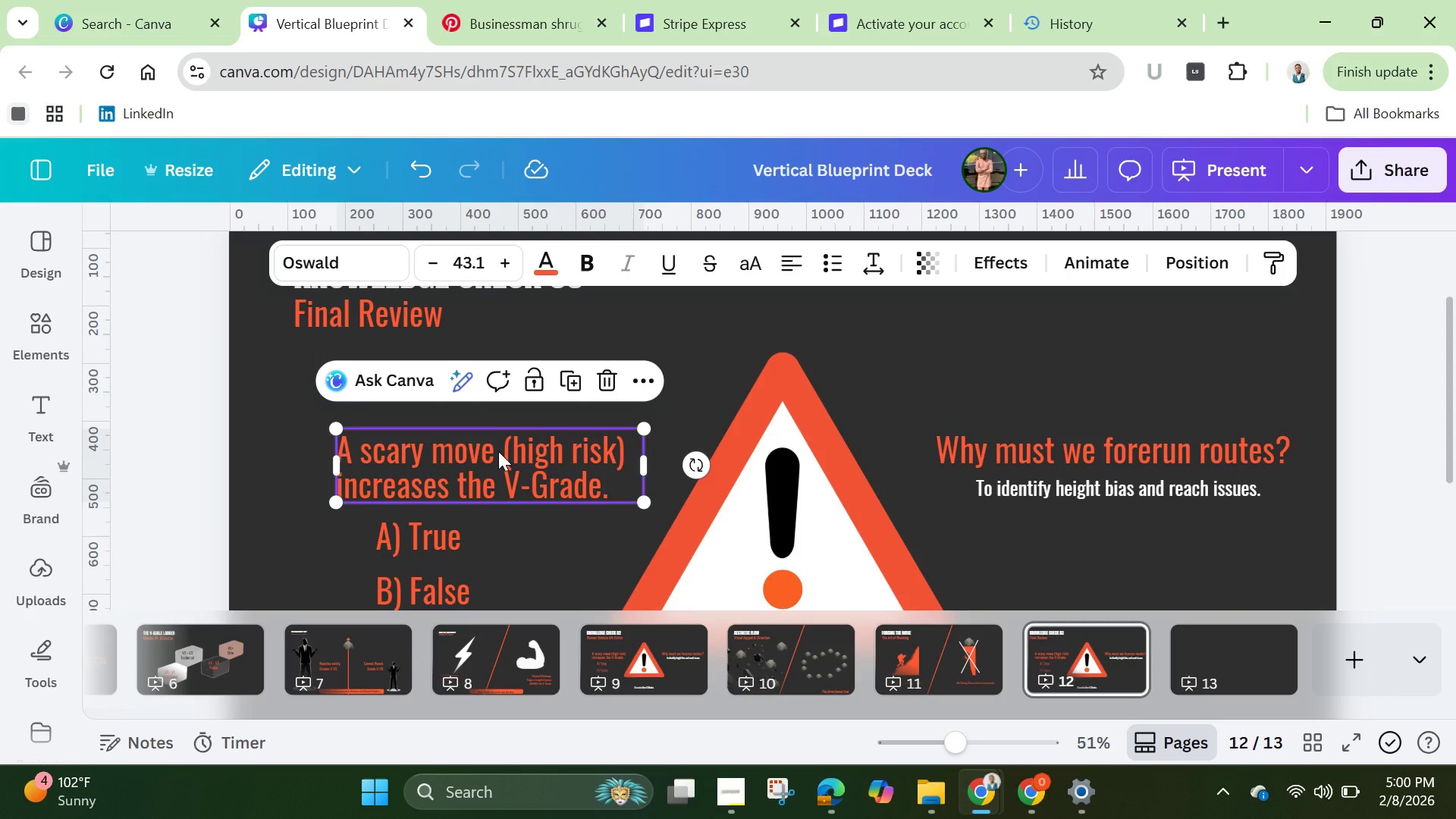 
double_click([498, 451])
 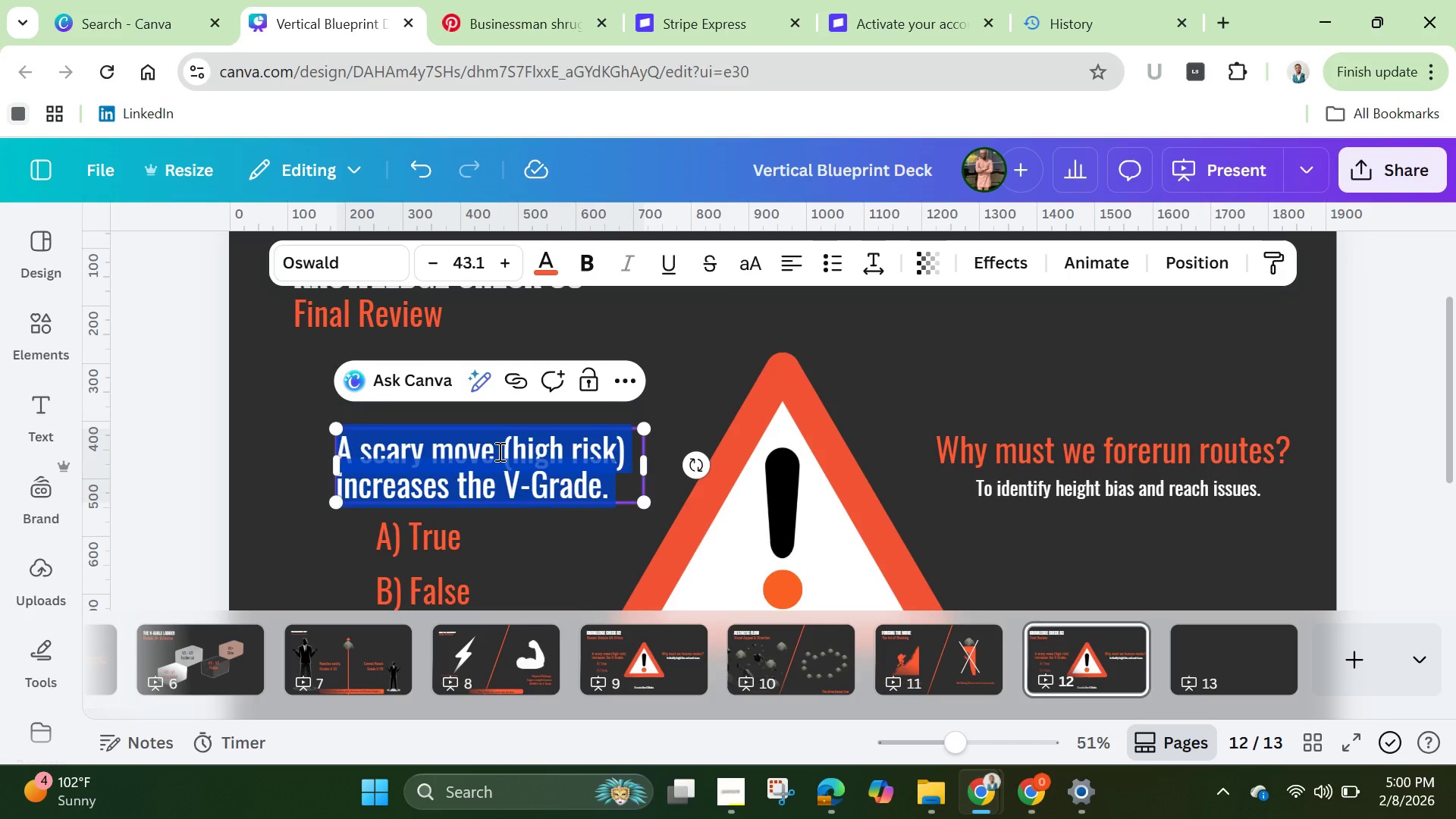 
key(Backspace)
 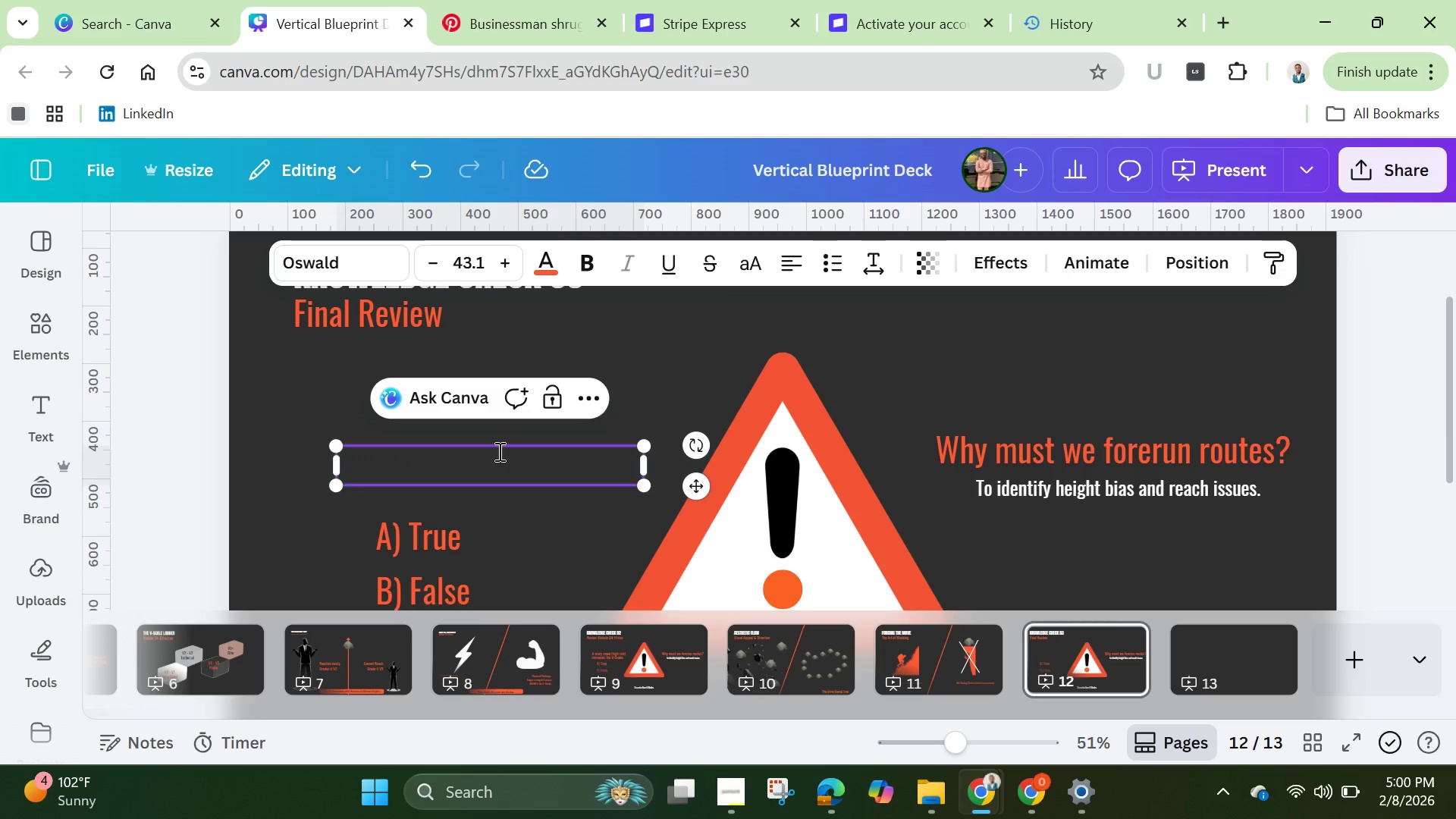 
key(Shift+A)
 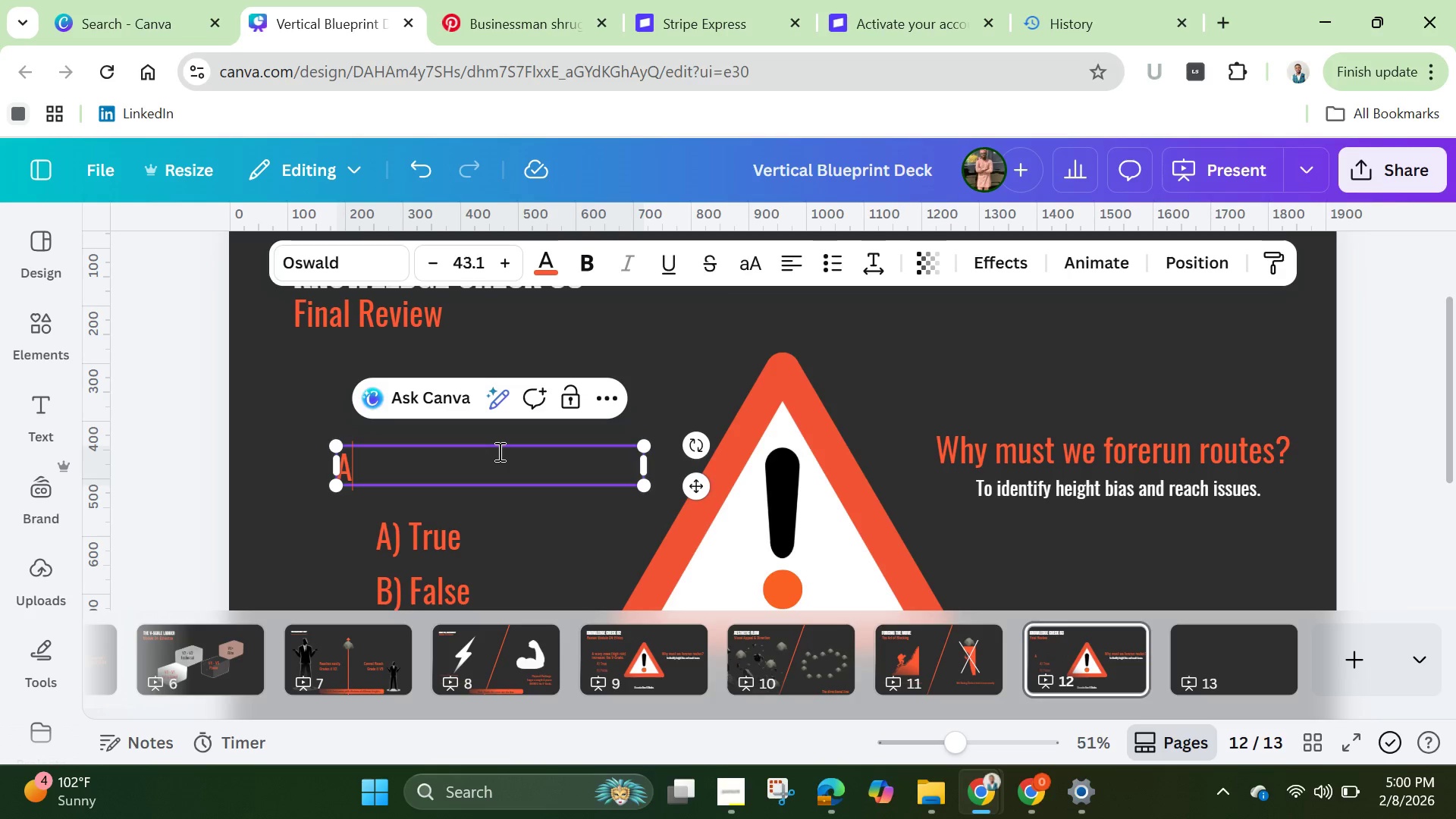 
wait(8.17)
 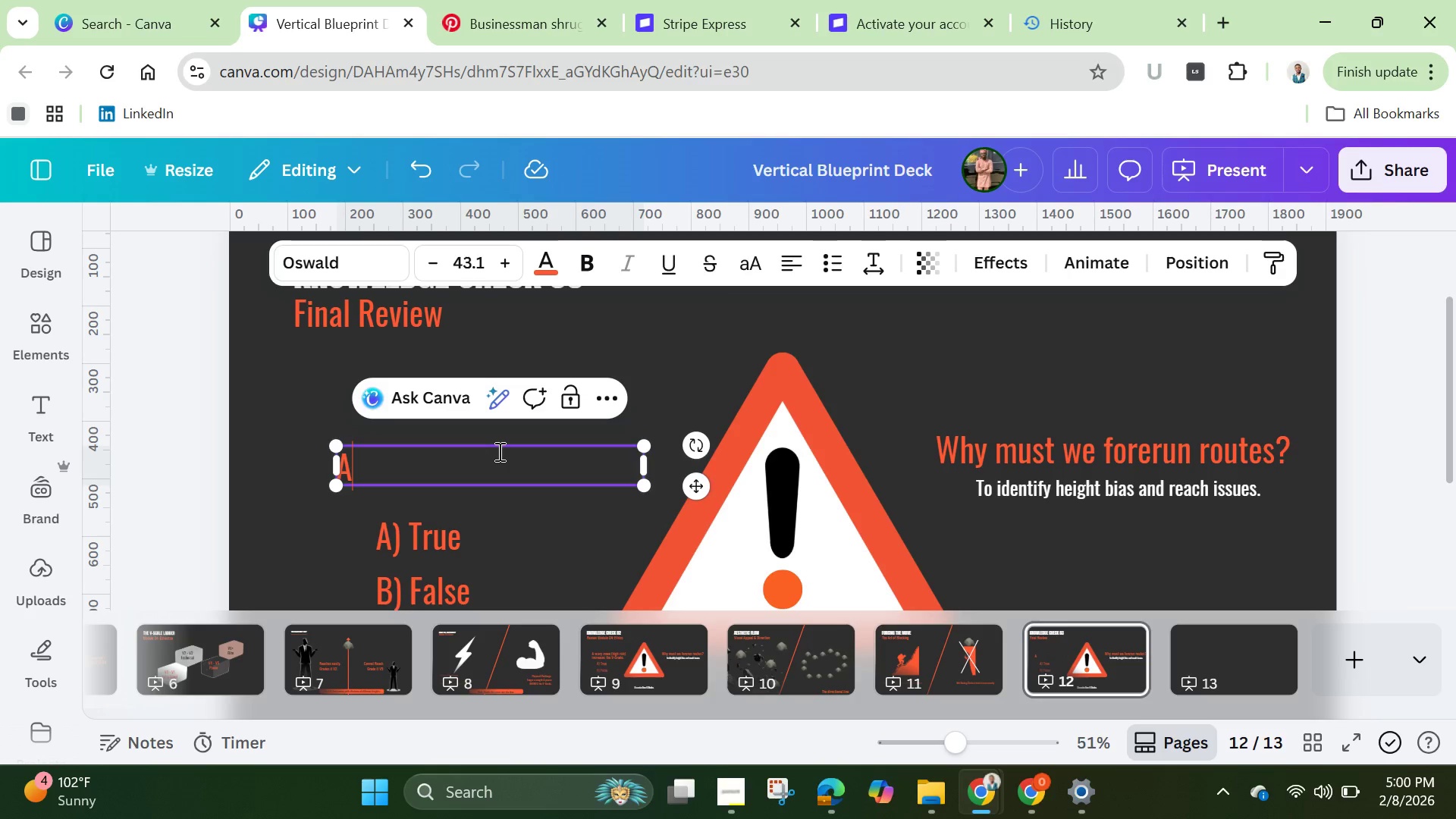 
type(esthetic flow)
 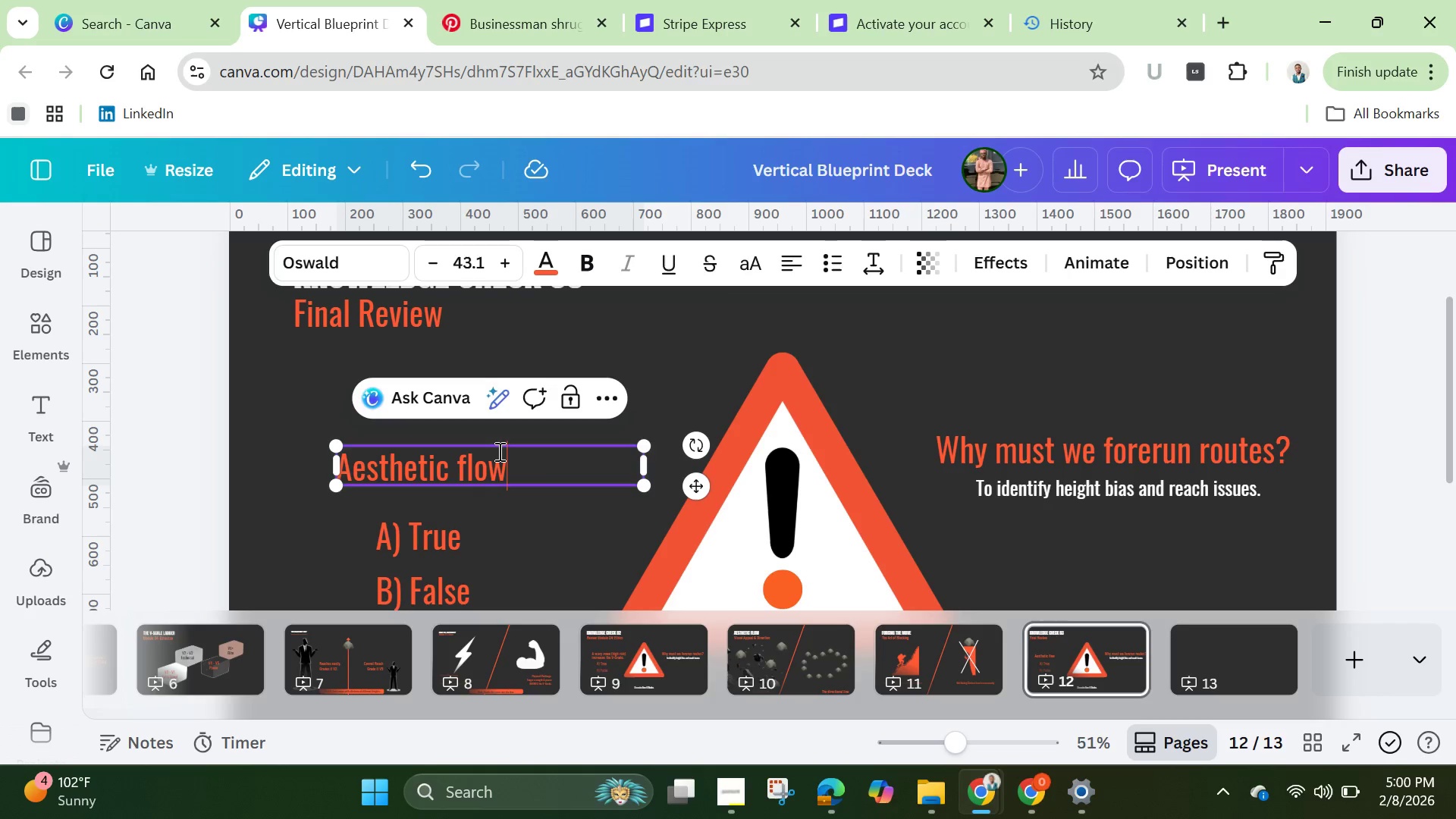 
type( means making the route look likw)
key(Backspace)
type(e)
 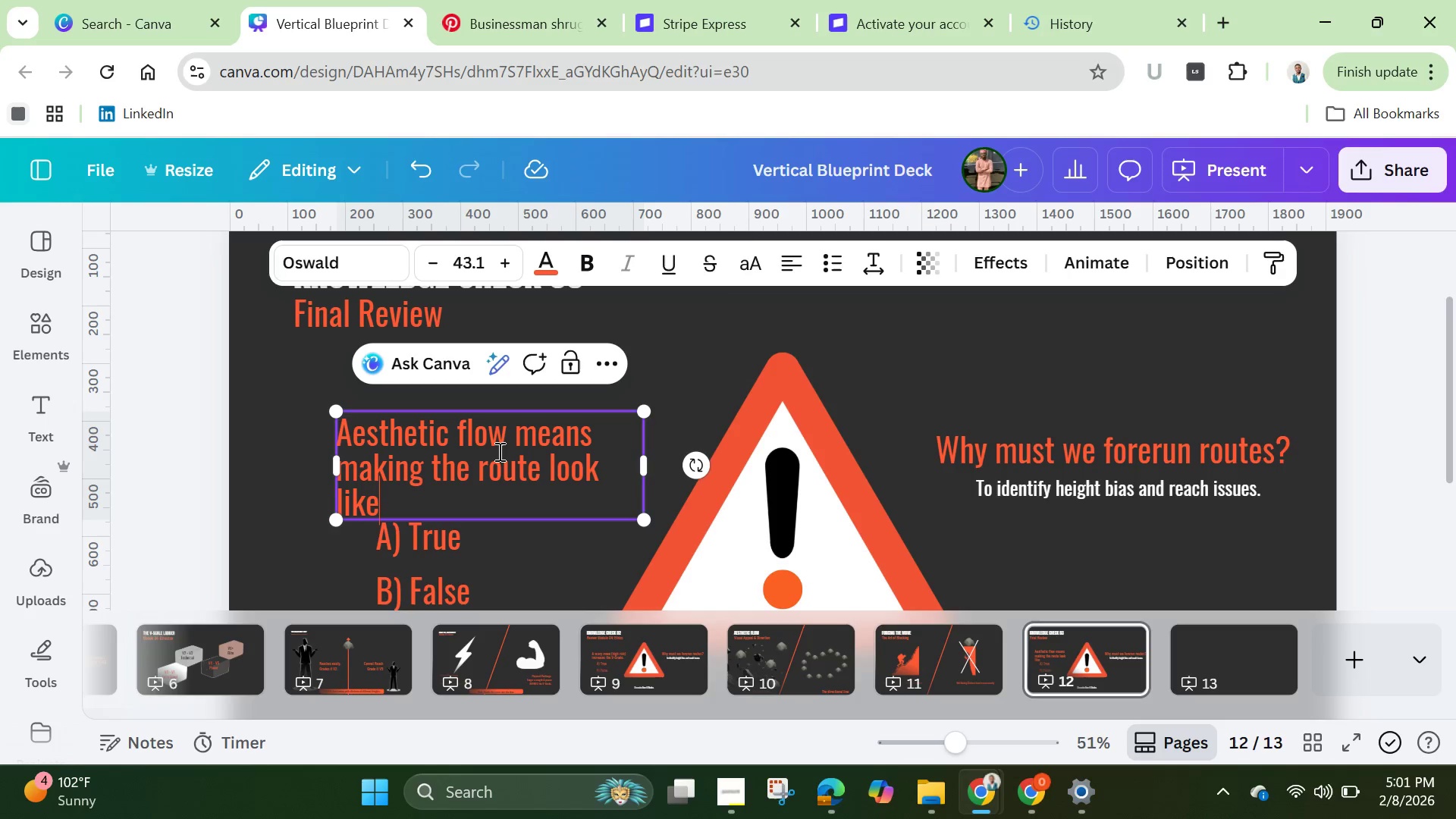 
key(Shift+Semicolon)
 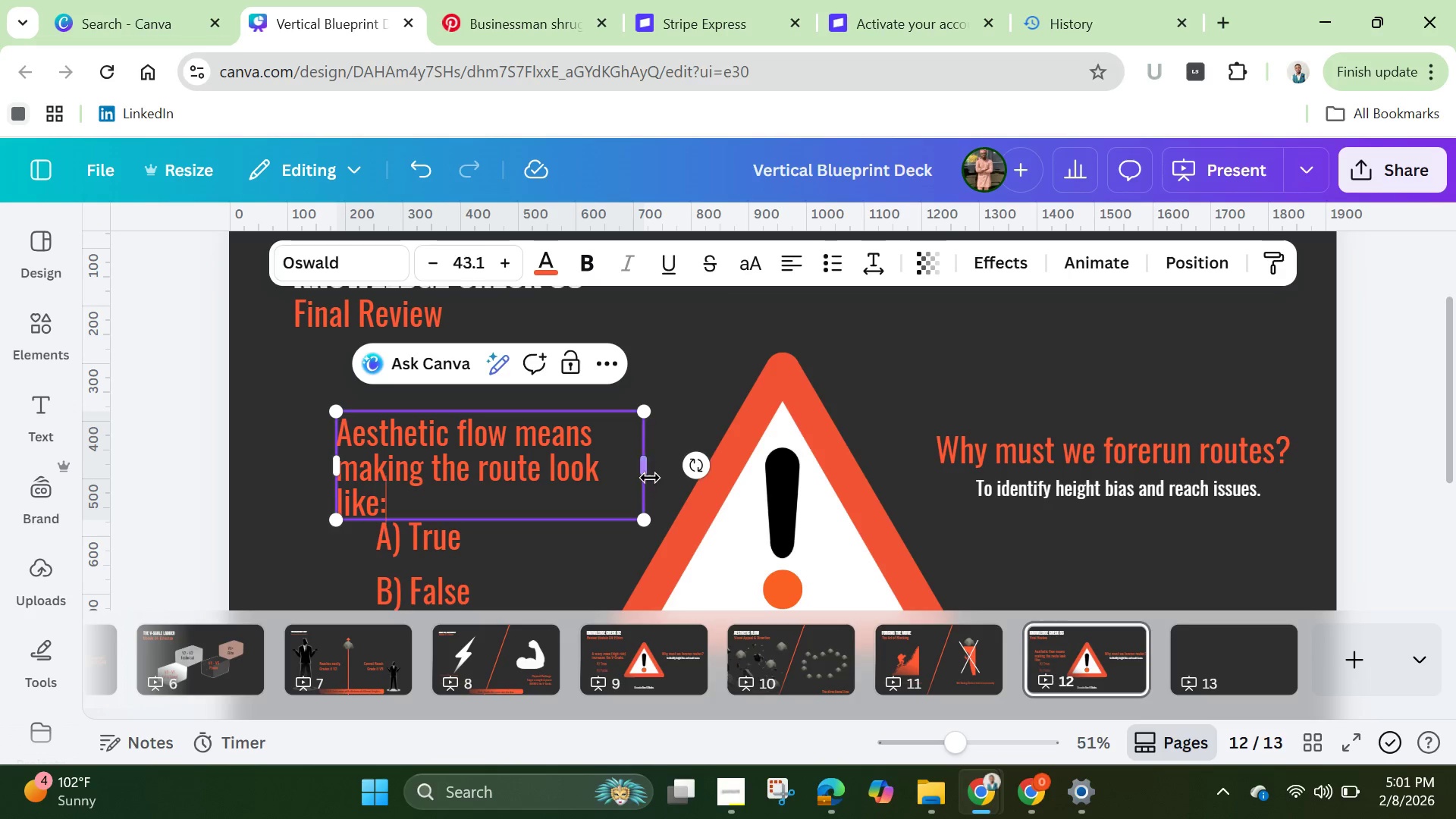 
left_click_drag(start_coordinate=[651, 475], to_coordinate=[666, 472])
 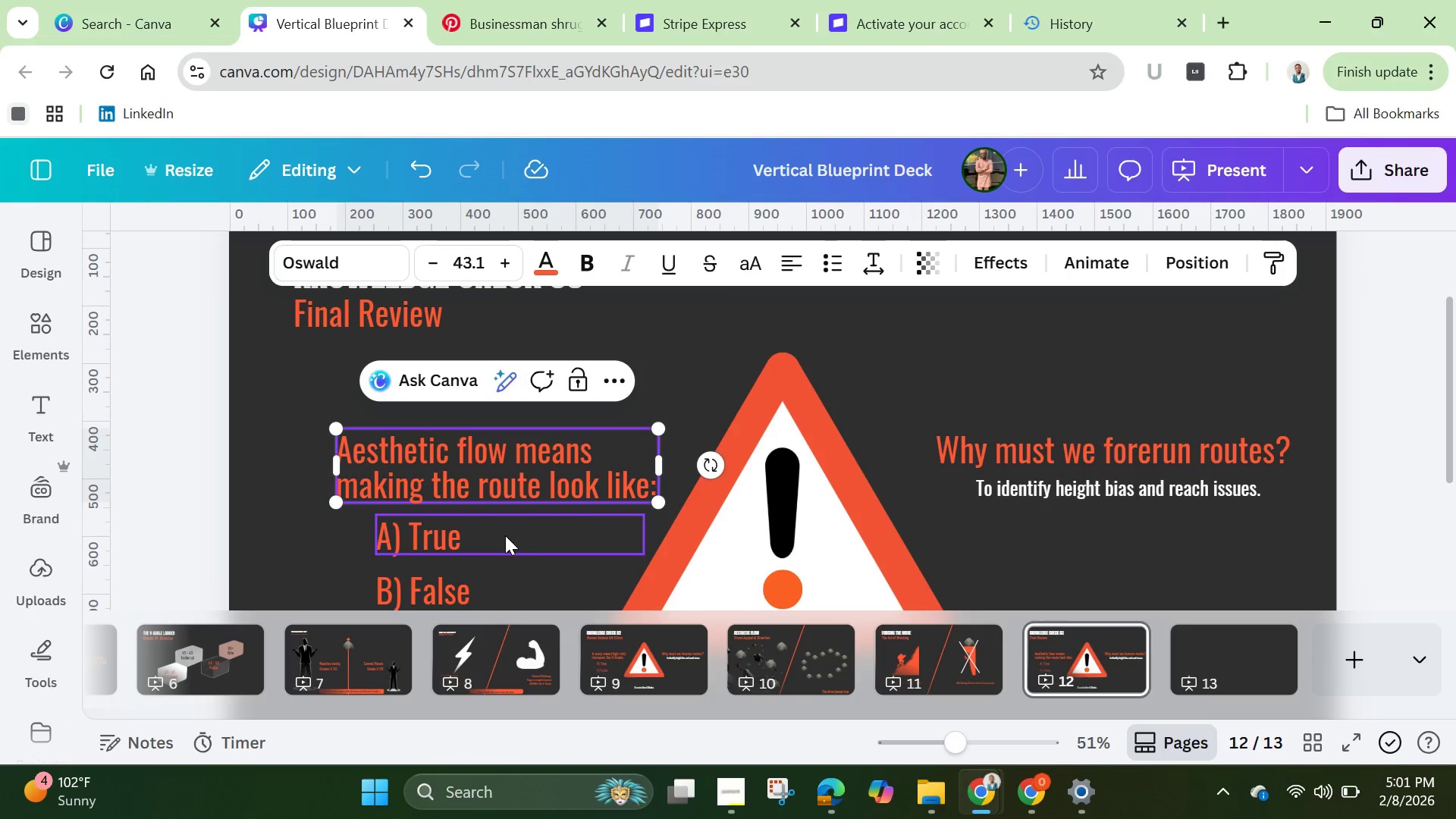 
left_click([505, 535])
 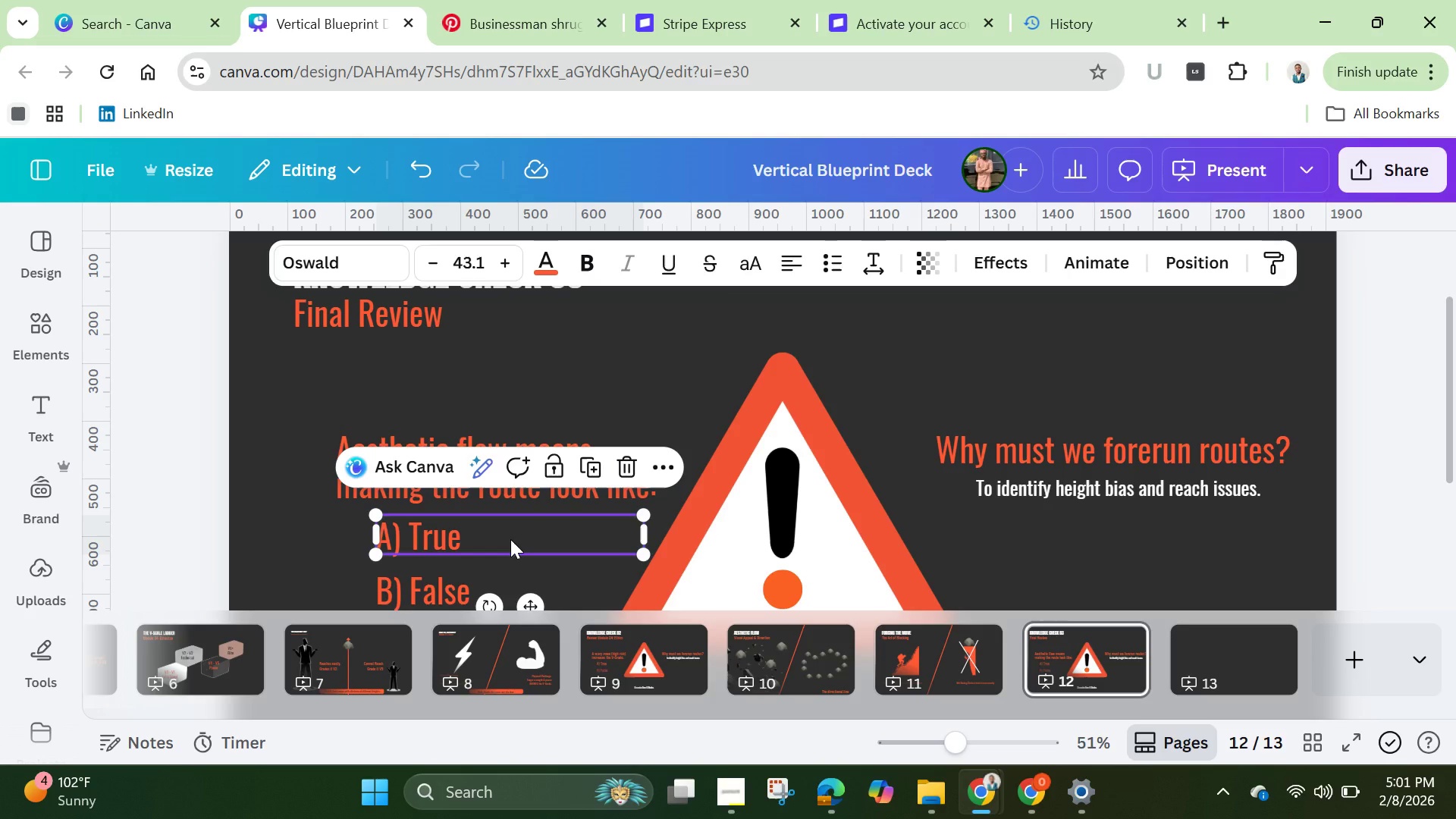 
left_click([510, 539])
 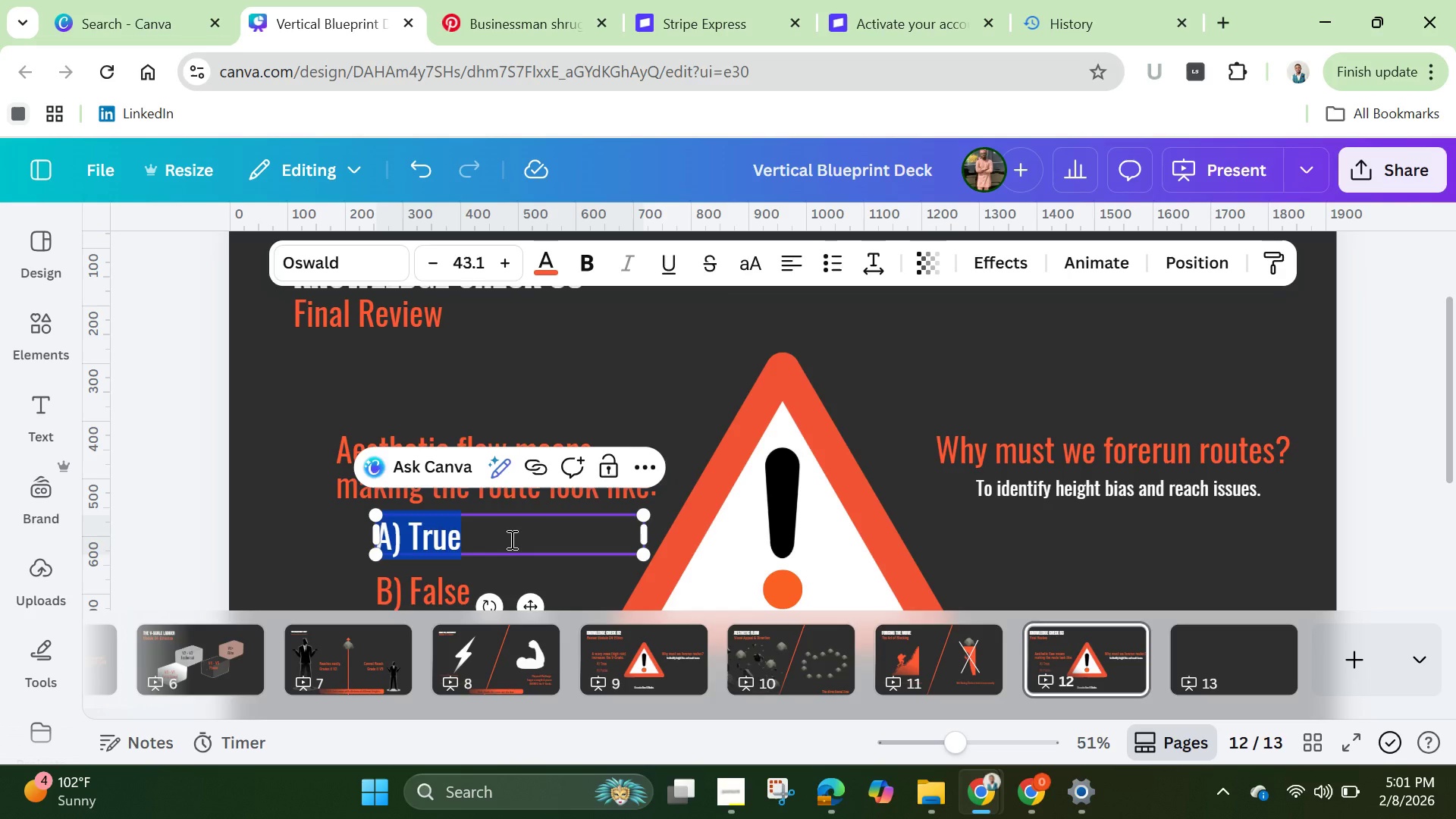 
left_click([510, 539])
 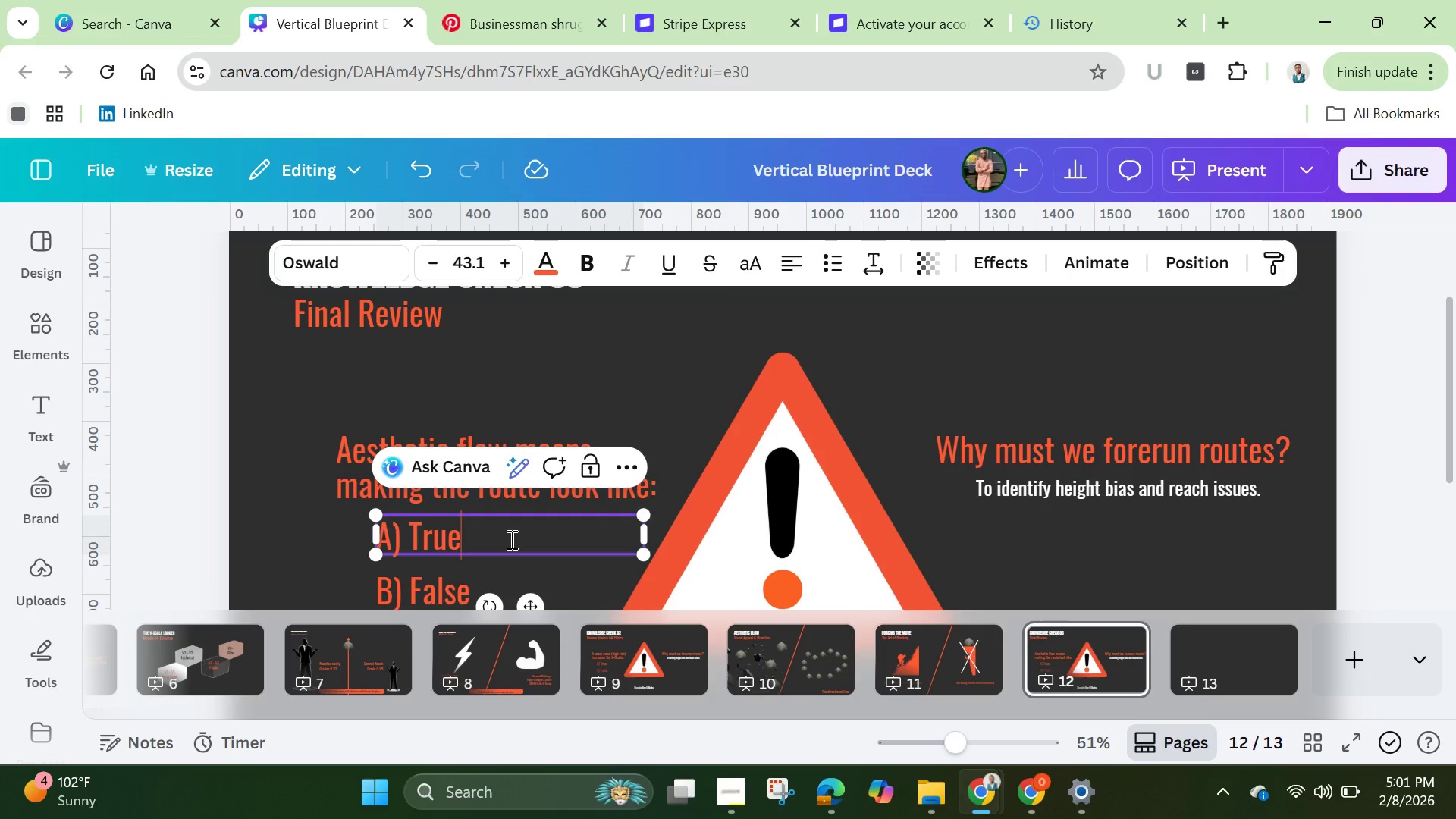 
key(Backspace)
key(Backspace)
key(Backspace)
key(Backspace)
type(A shotgun blast)
 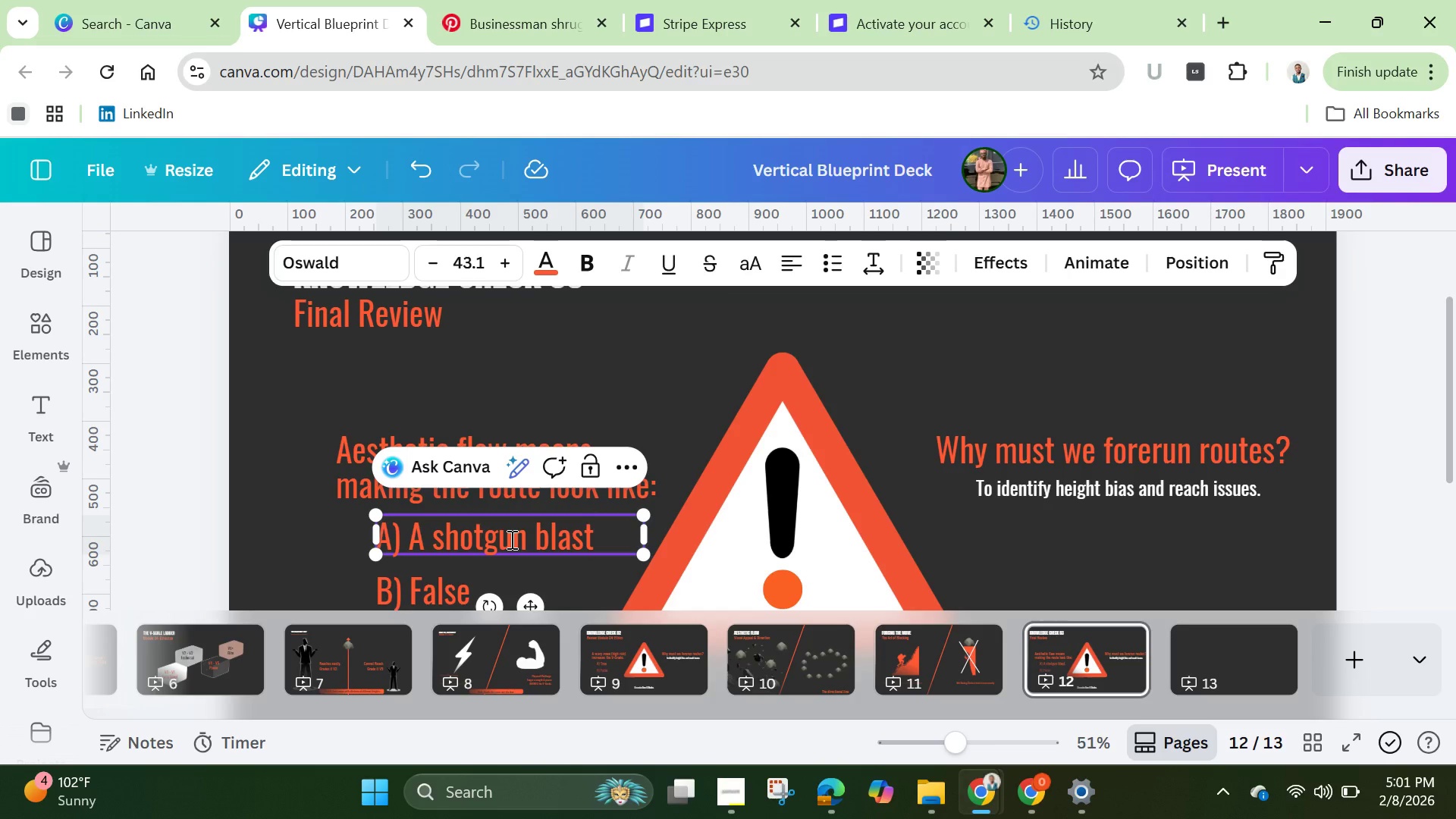 
scroll: coordinate [551, 516], scroll_direction: down, amount: 1.0
 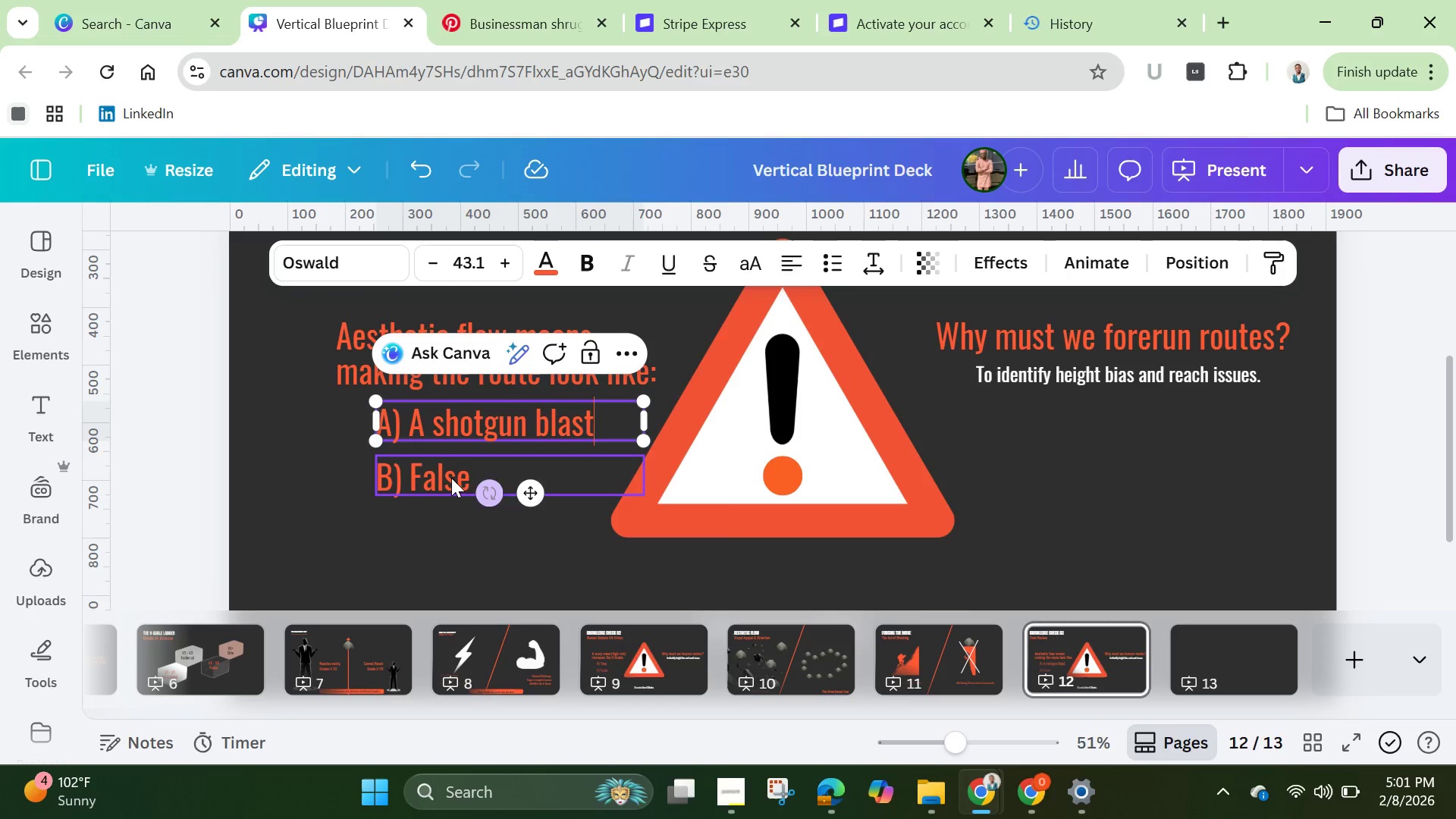 
left_click([450, 477])
 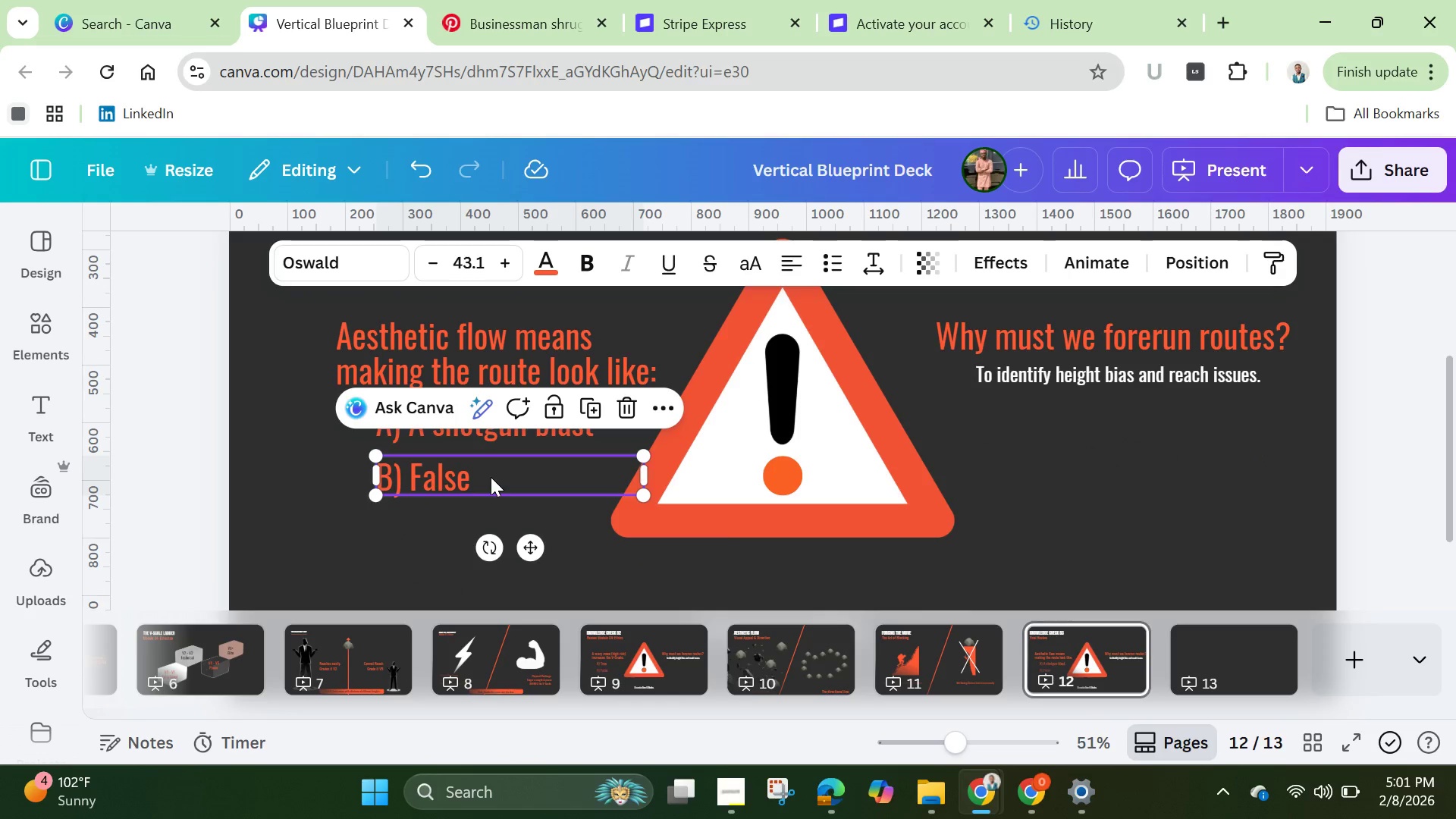 
left_click([491, 477])
 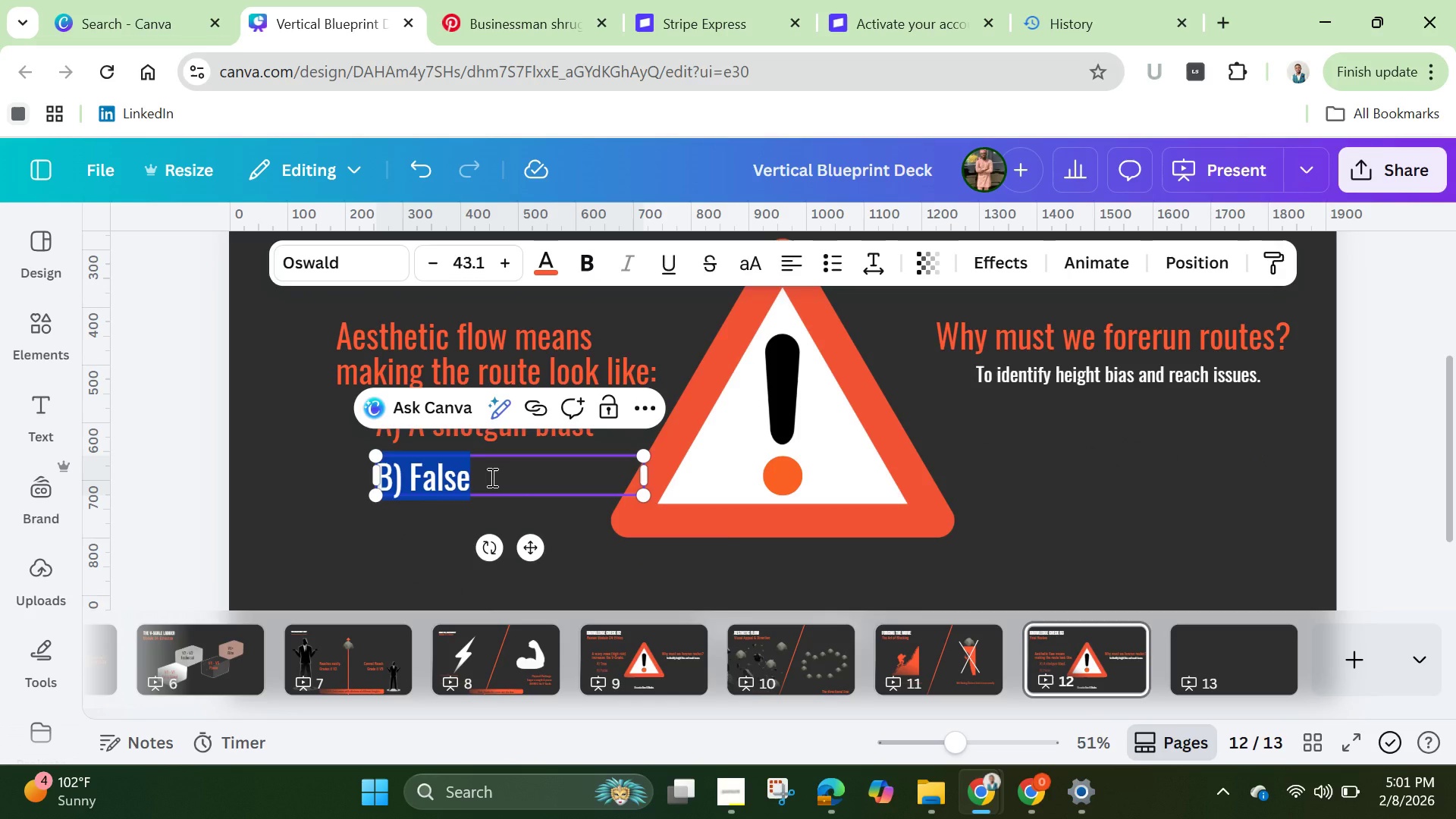 
left_click([491, 477])
 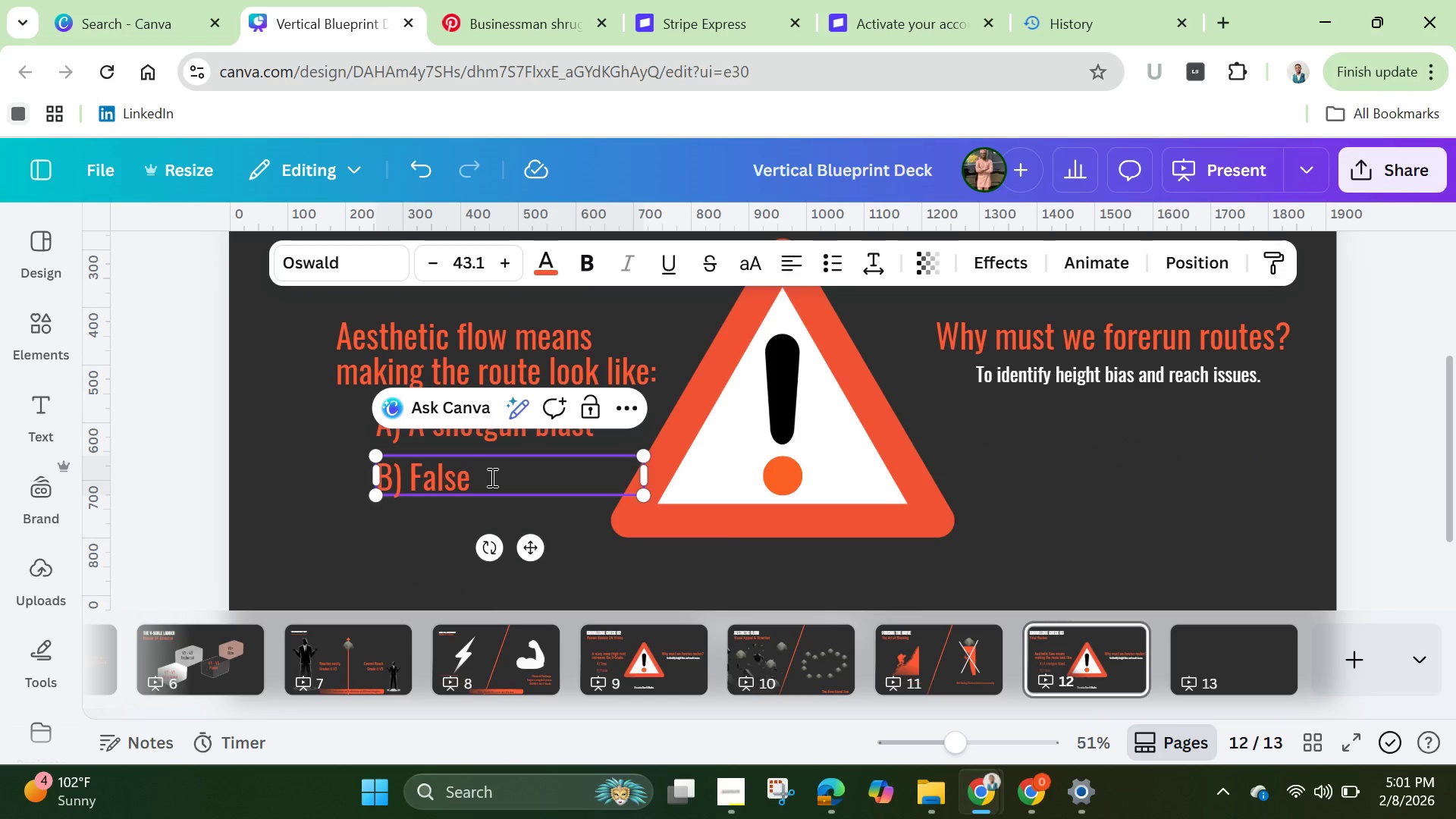 
key(Backspace)
key(Backspace)
key(Backspace)
key(Backspace)
key(Backspace)
type(A clear directional line)
 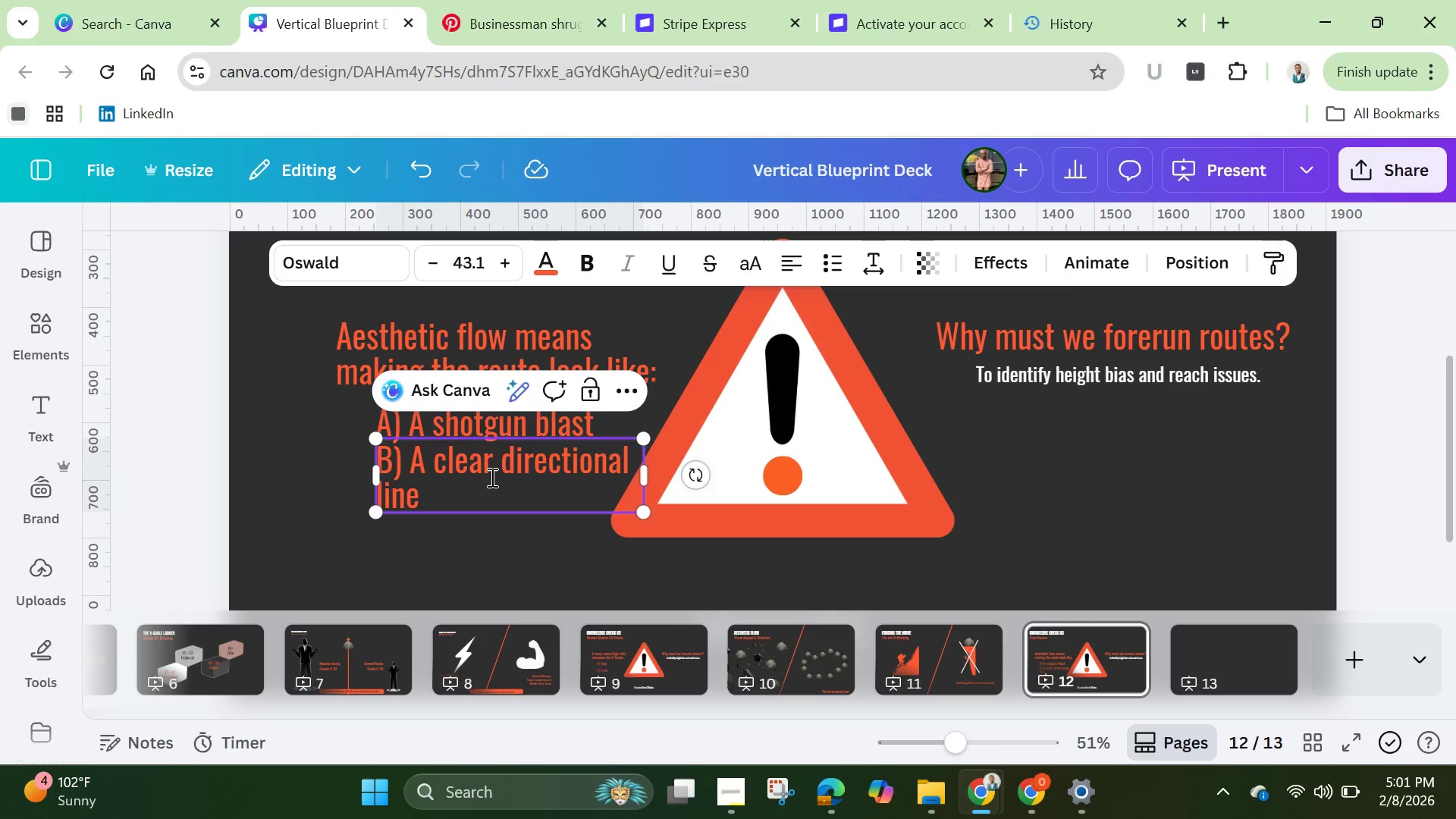 
left_click([516, 563])
 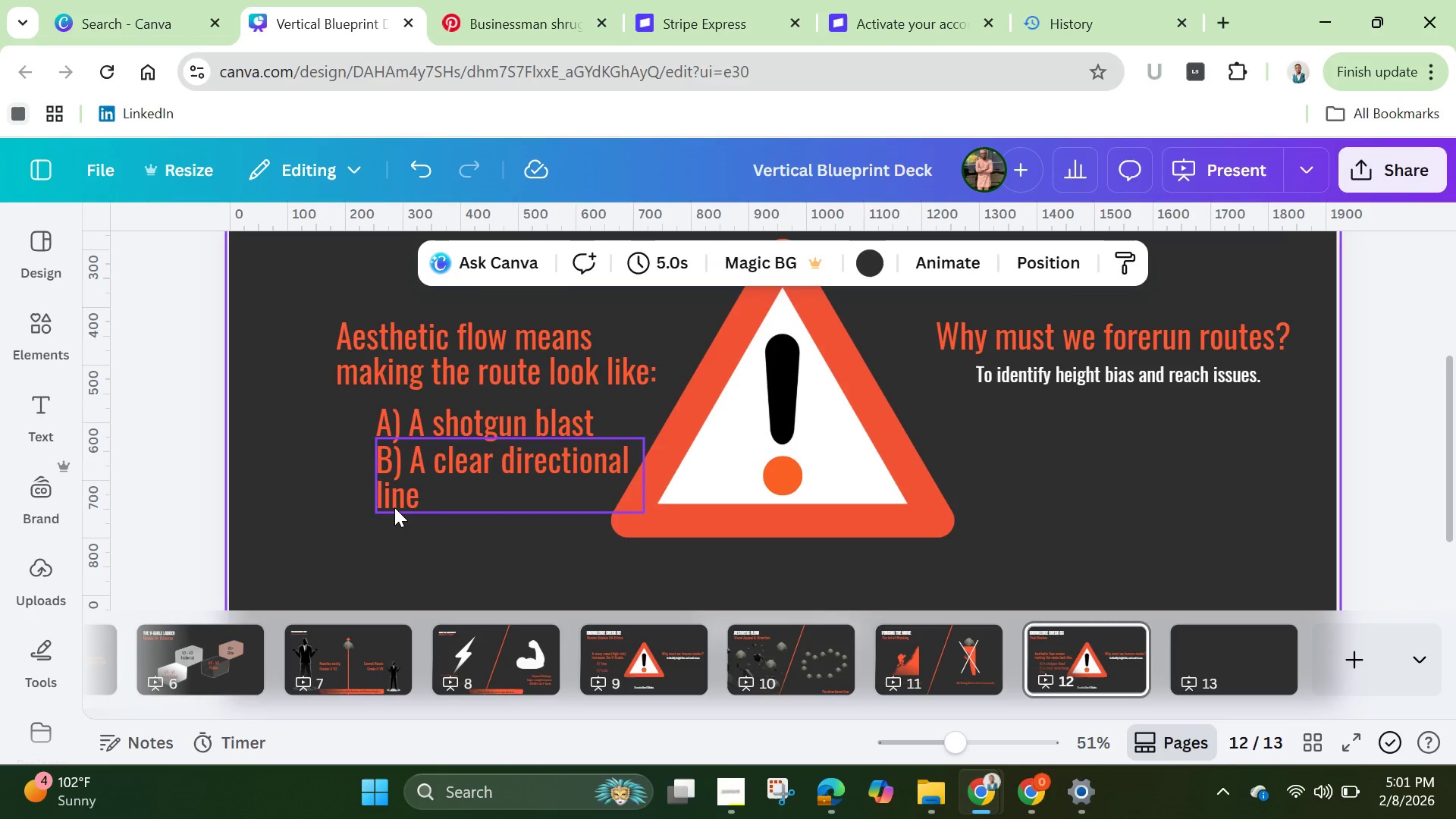 
double_click([388, 502])
 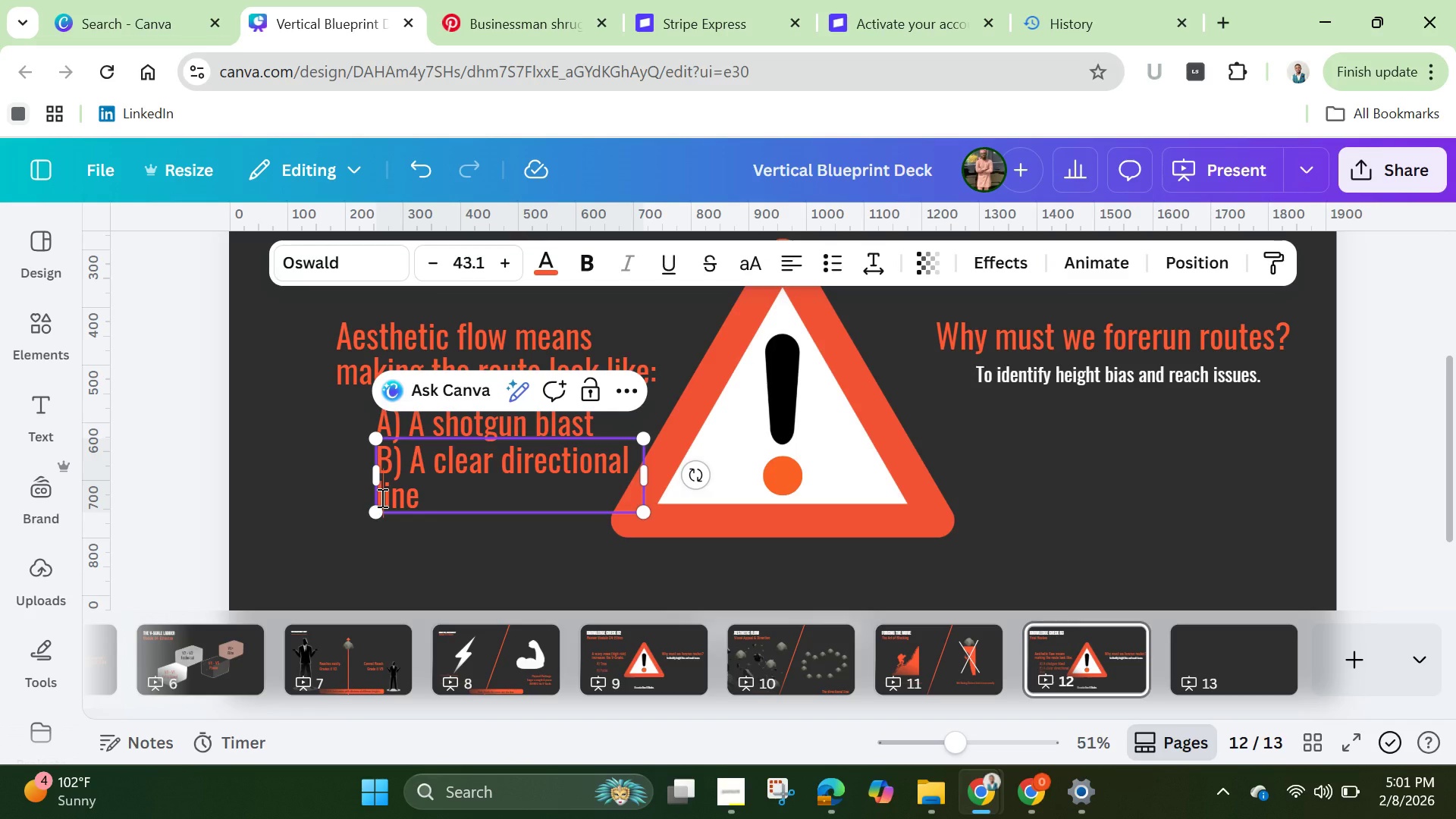 
key(ArrowLeft)
 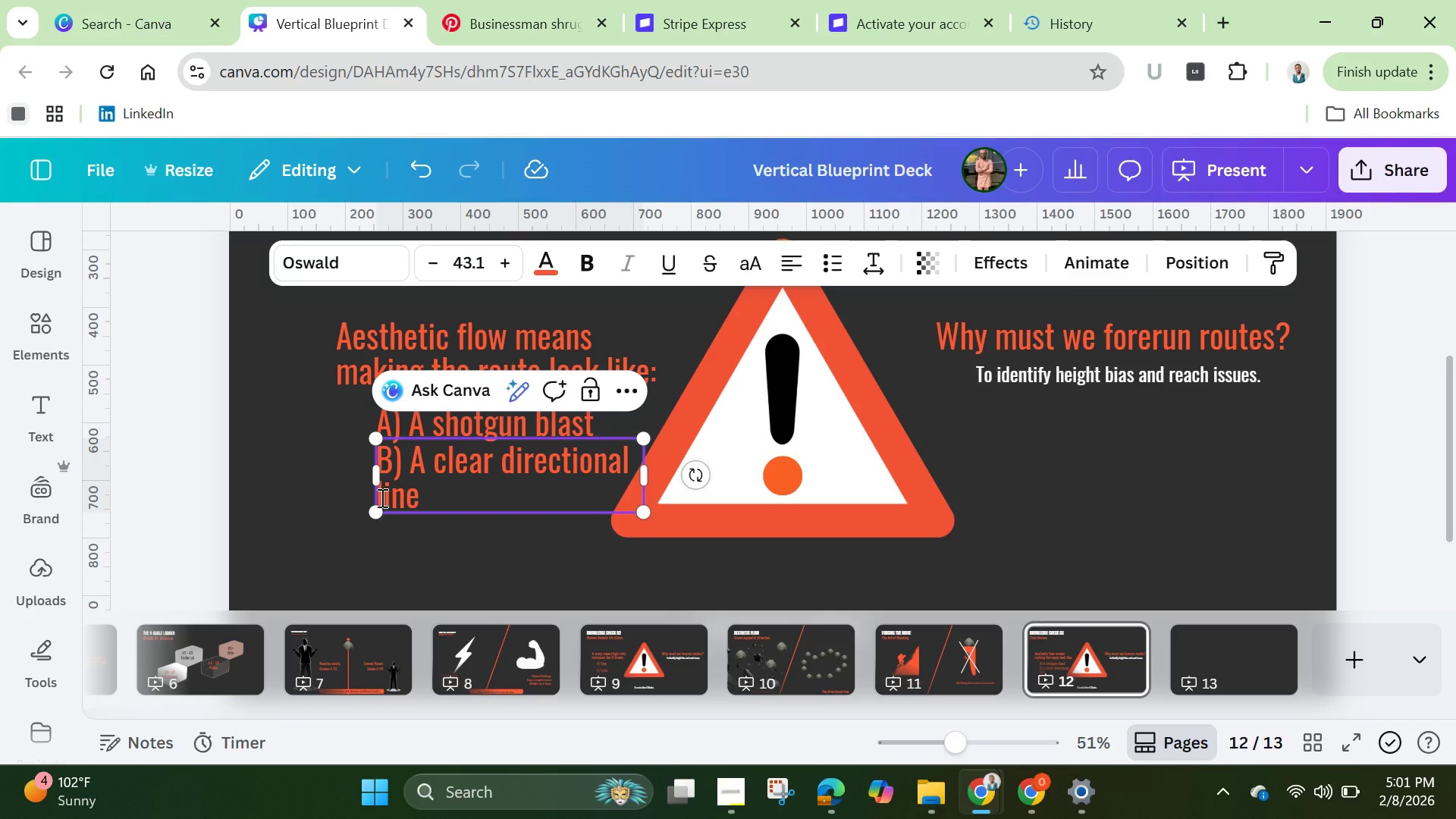 
key(Tab)
 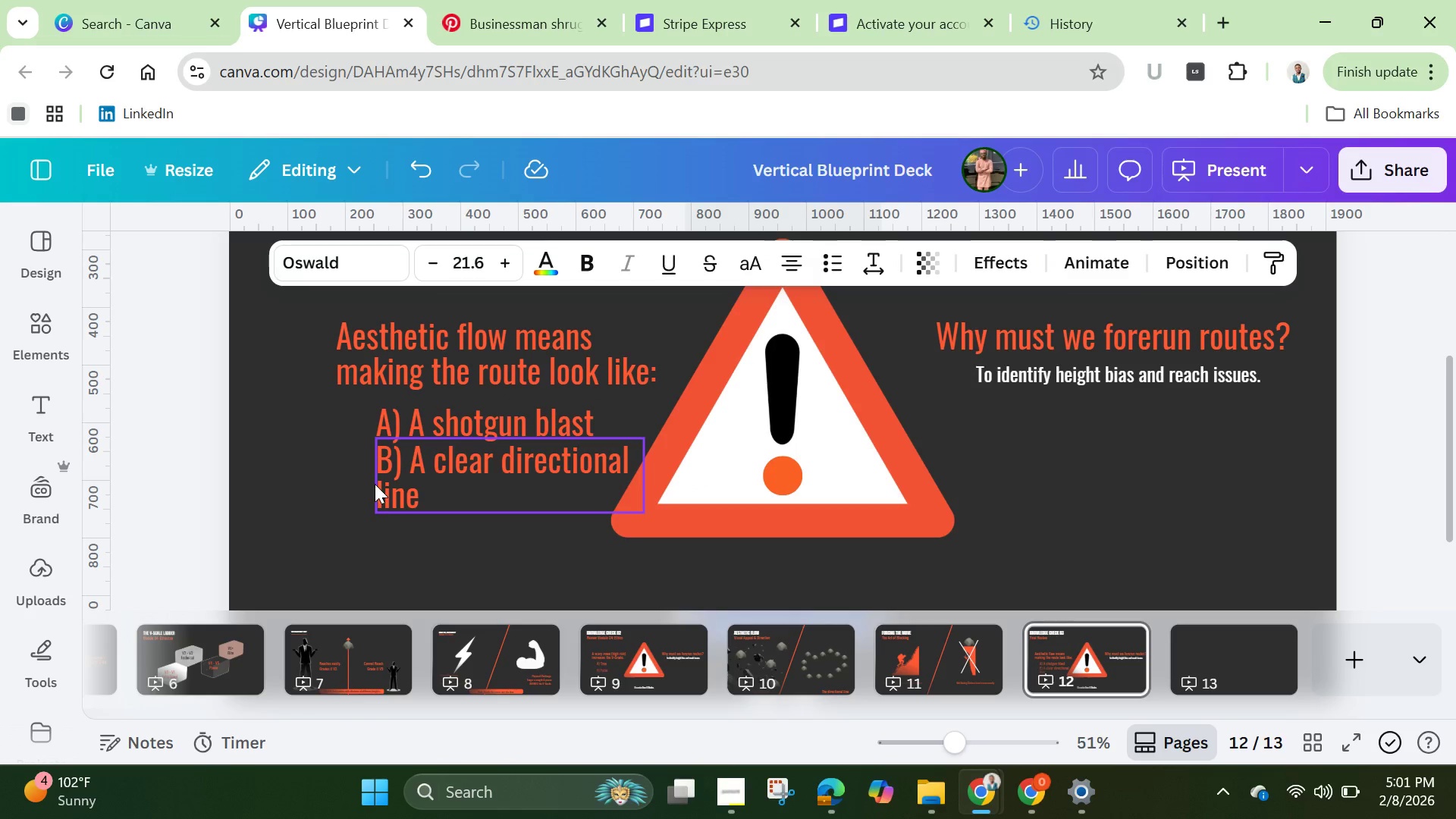 
left_click([388, 488])
 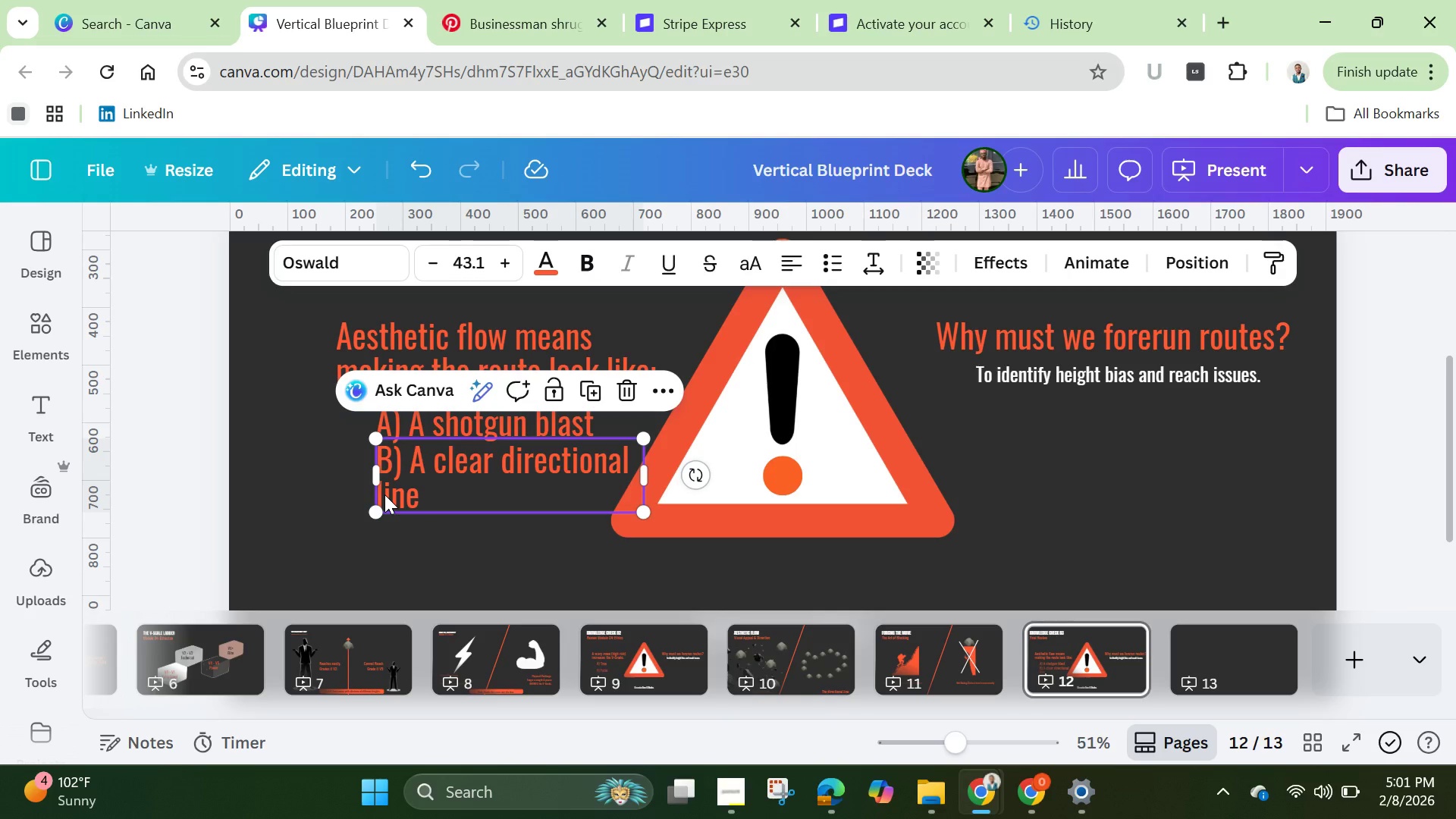 
left_click([384, 494])
 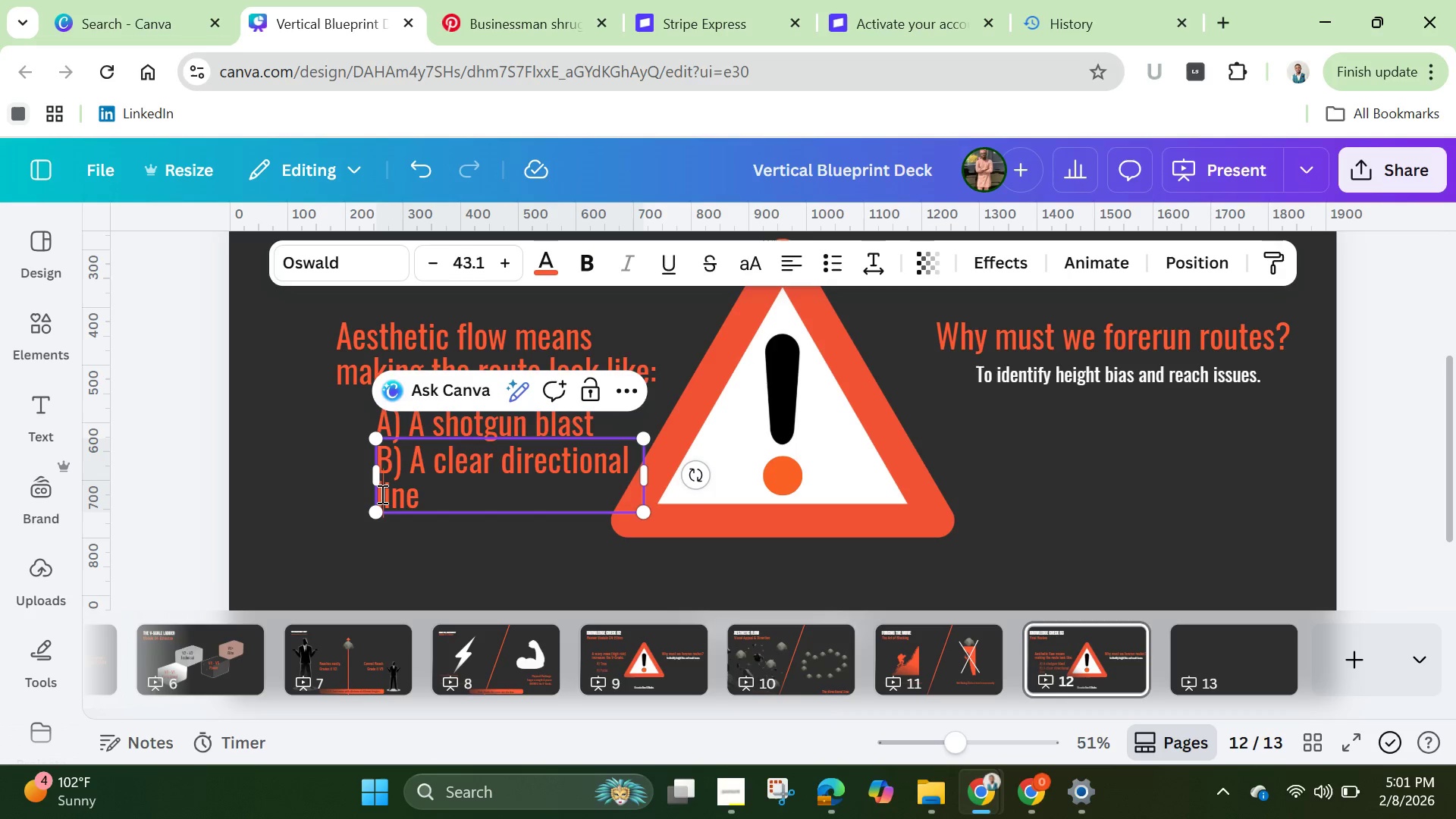 
key(ArrowLeft)
 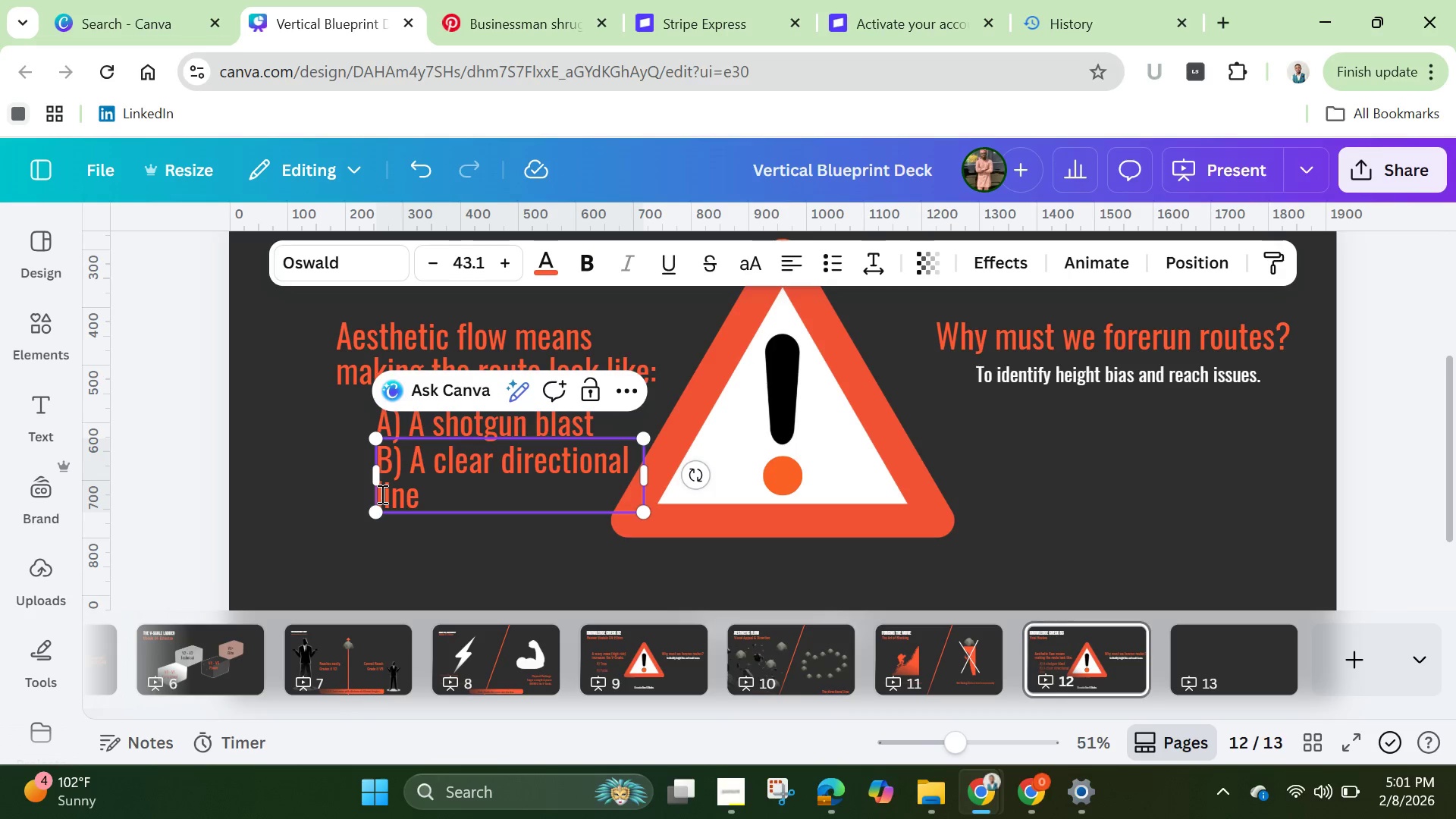 
key(Space)
 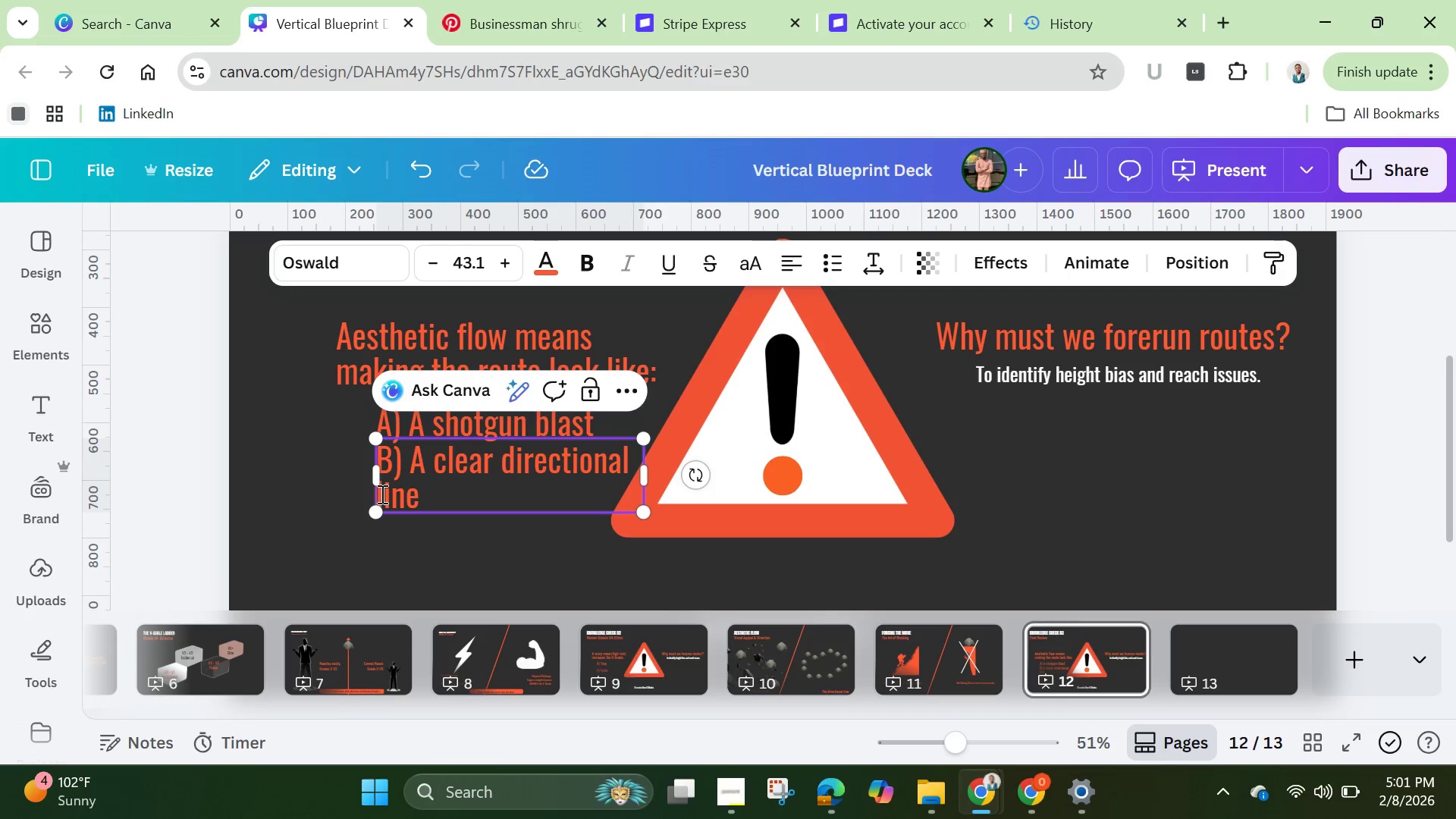 
key(Space)
 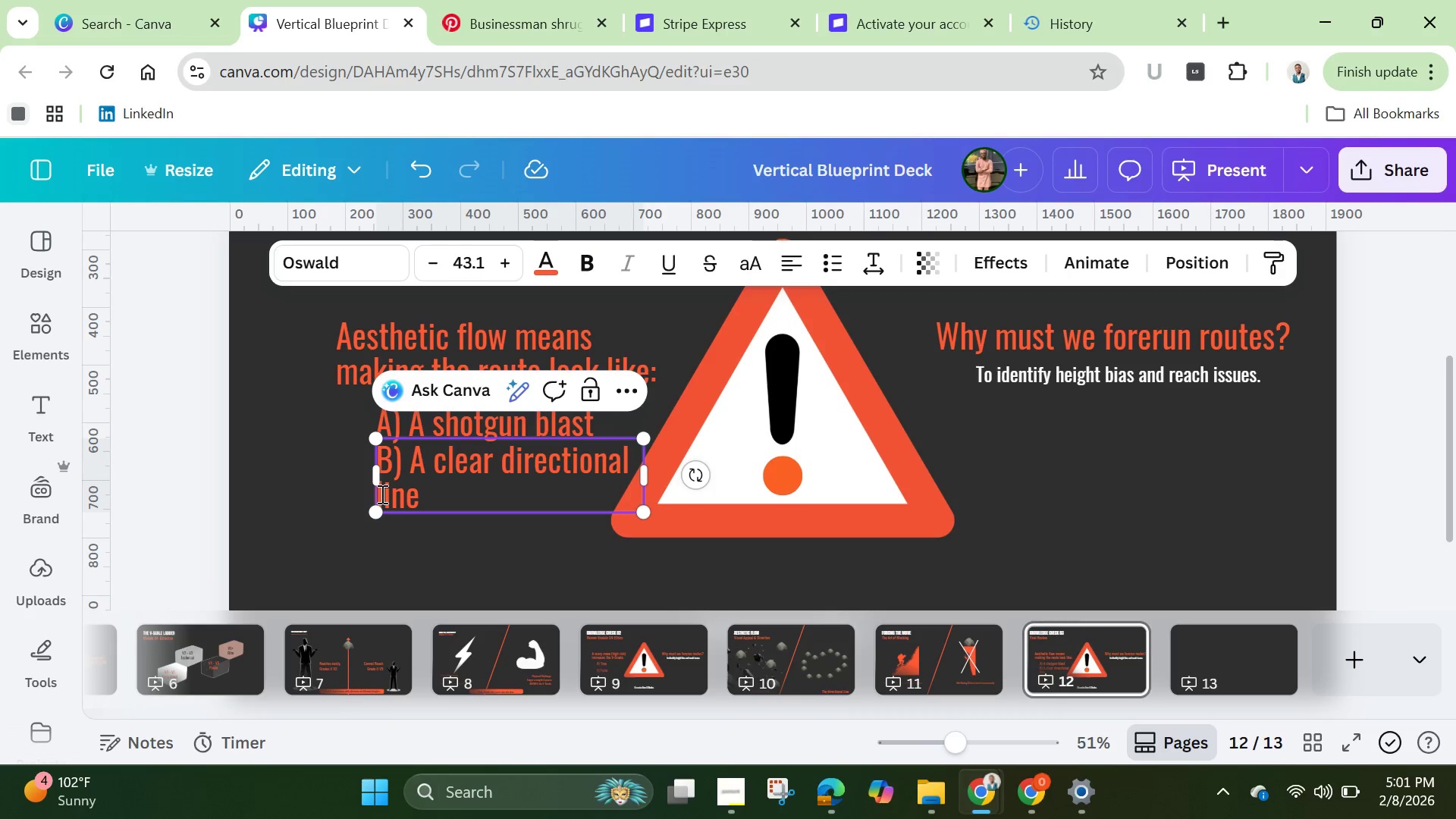 
key(Space)
 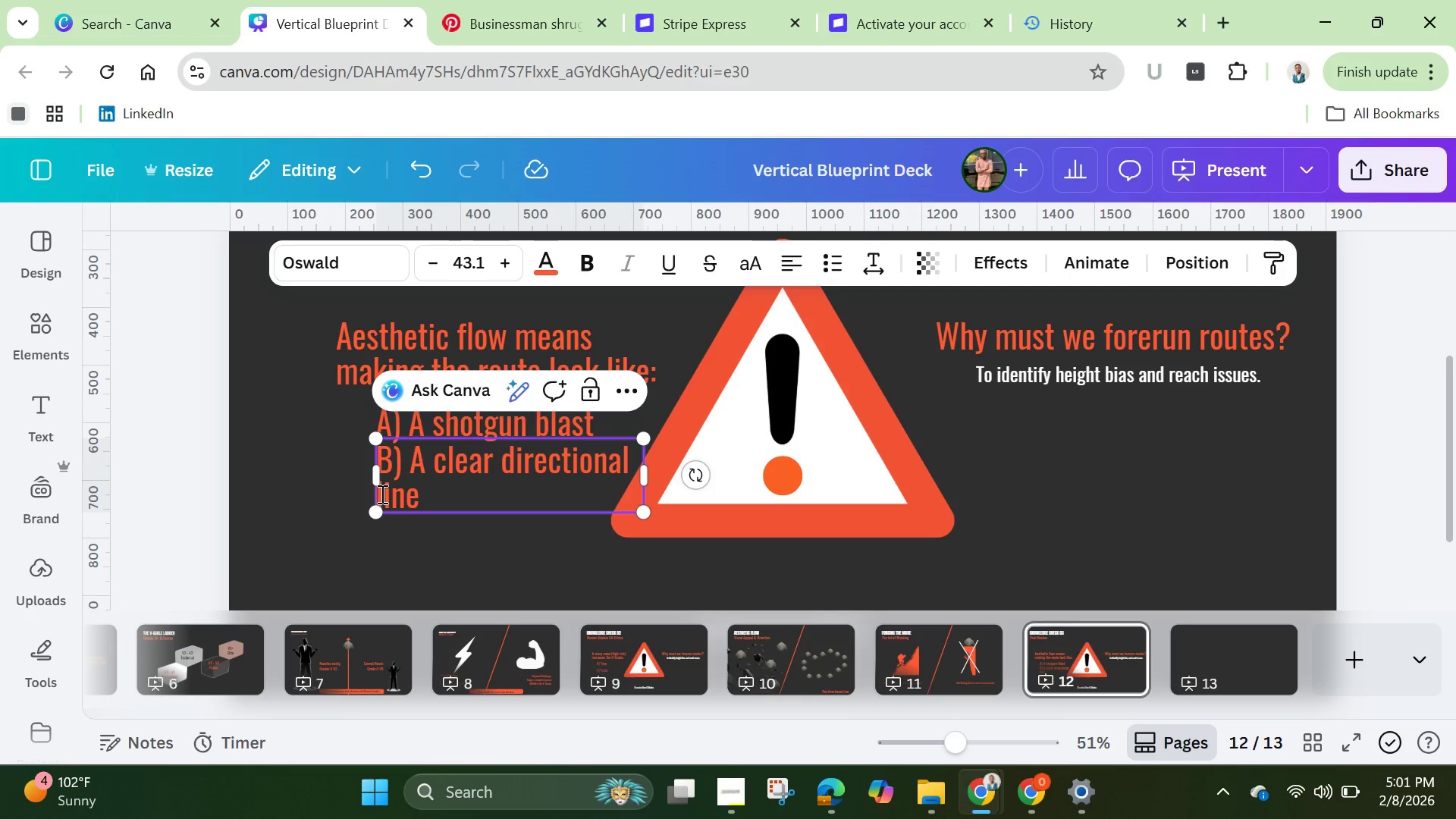 
hold_key(key=Space, duration=0.34)
 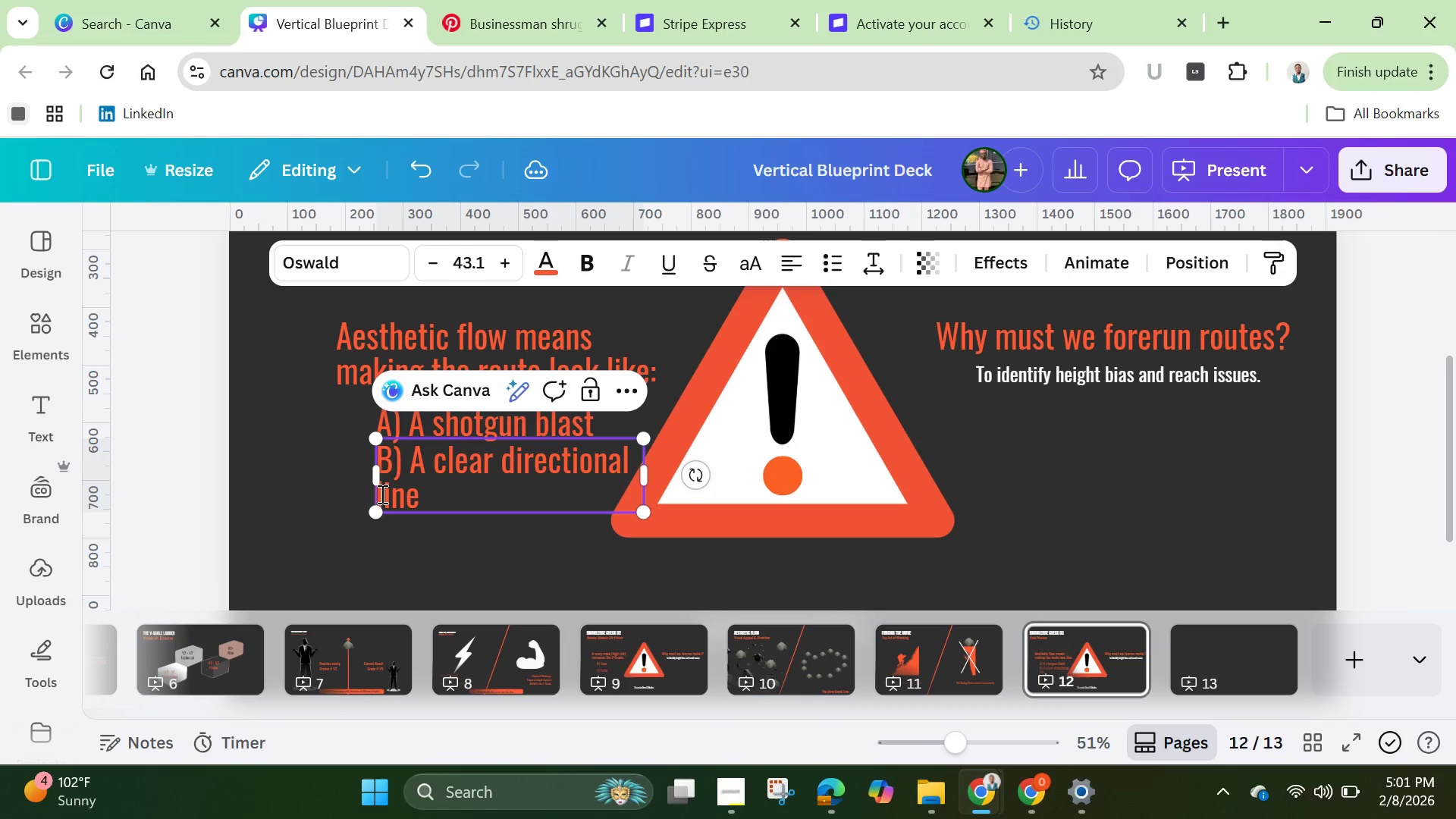 
hold_key(key=Space, duration=0.59)
 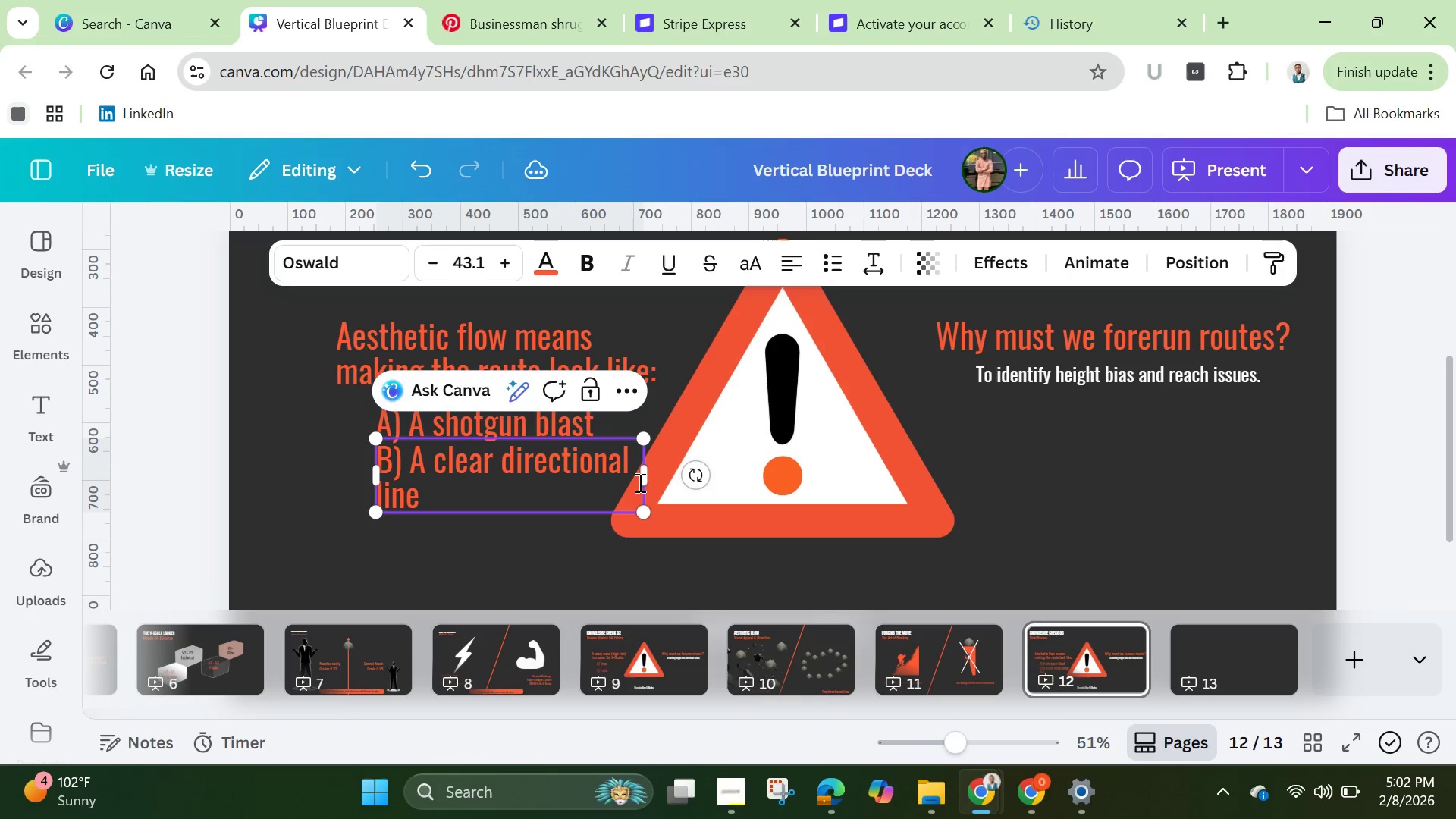 
left_click_drag(start_coordinate=[648, 480], to_coordinate=[670, 481])
 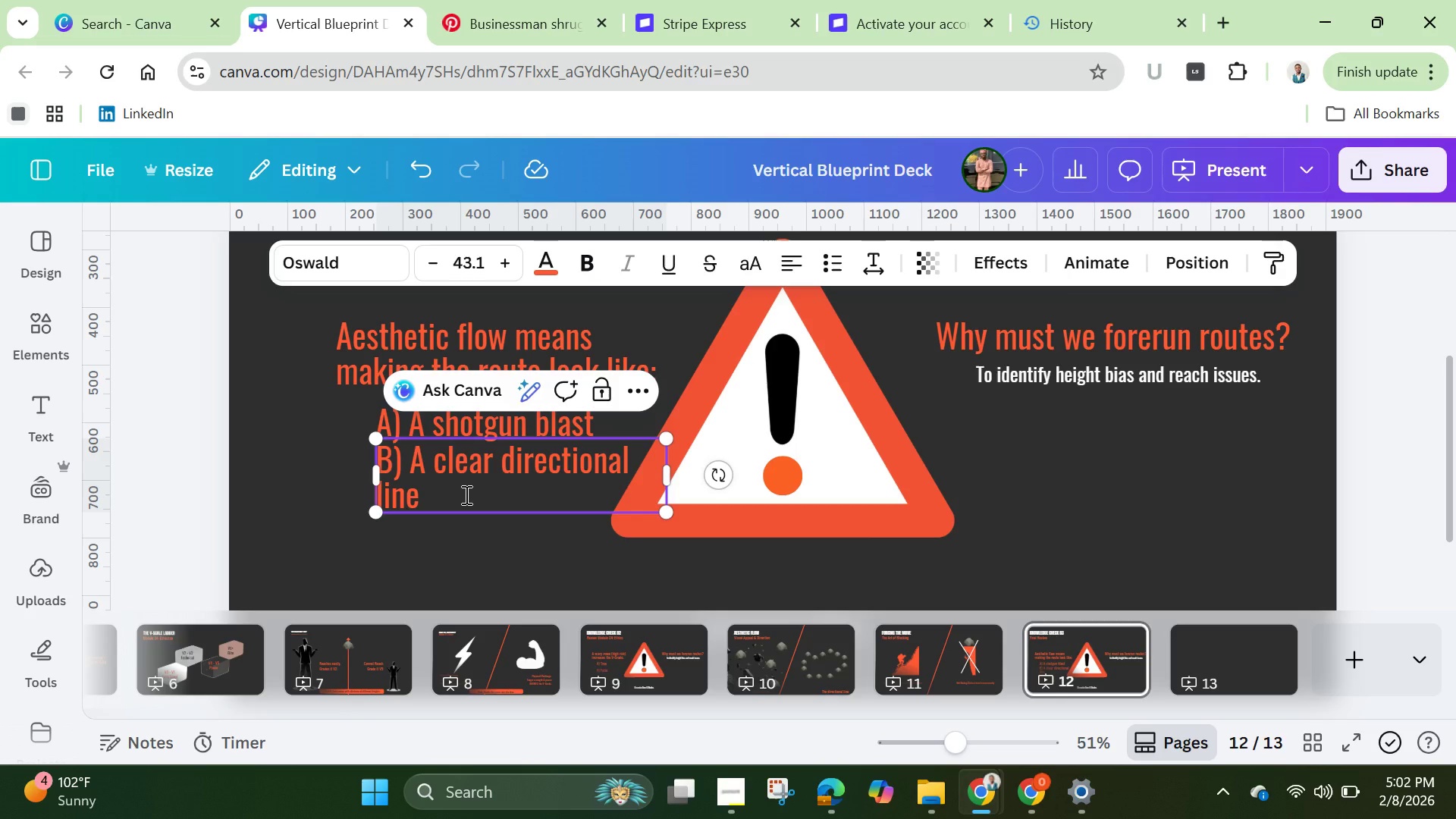 
key(Enter)
 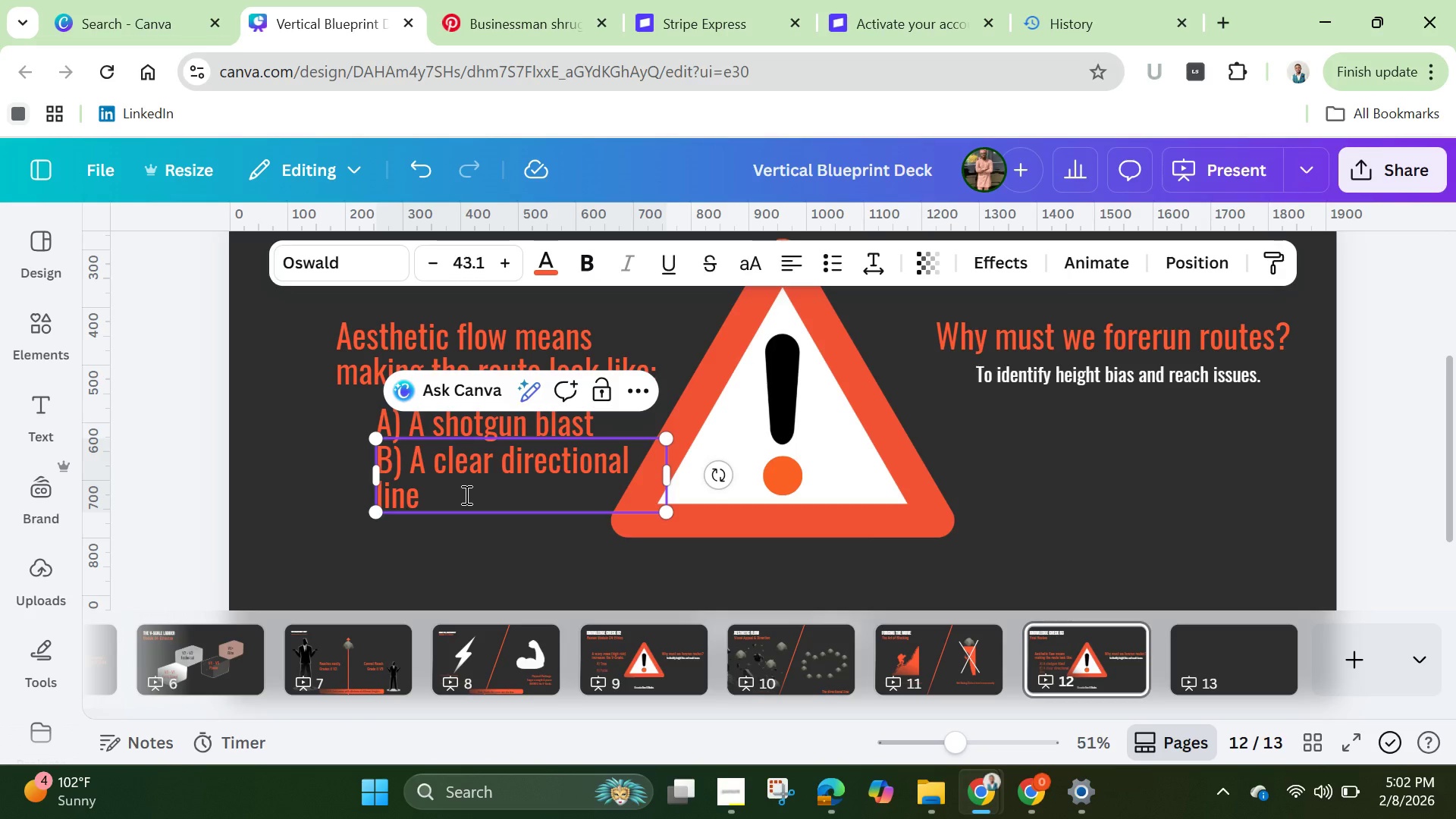 
key(Enter)
 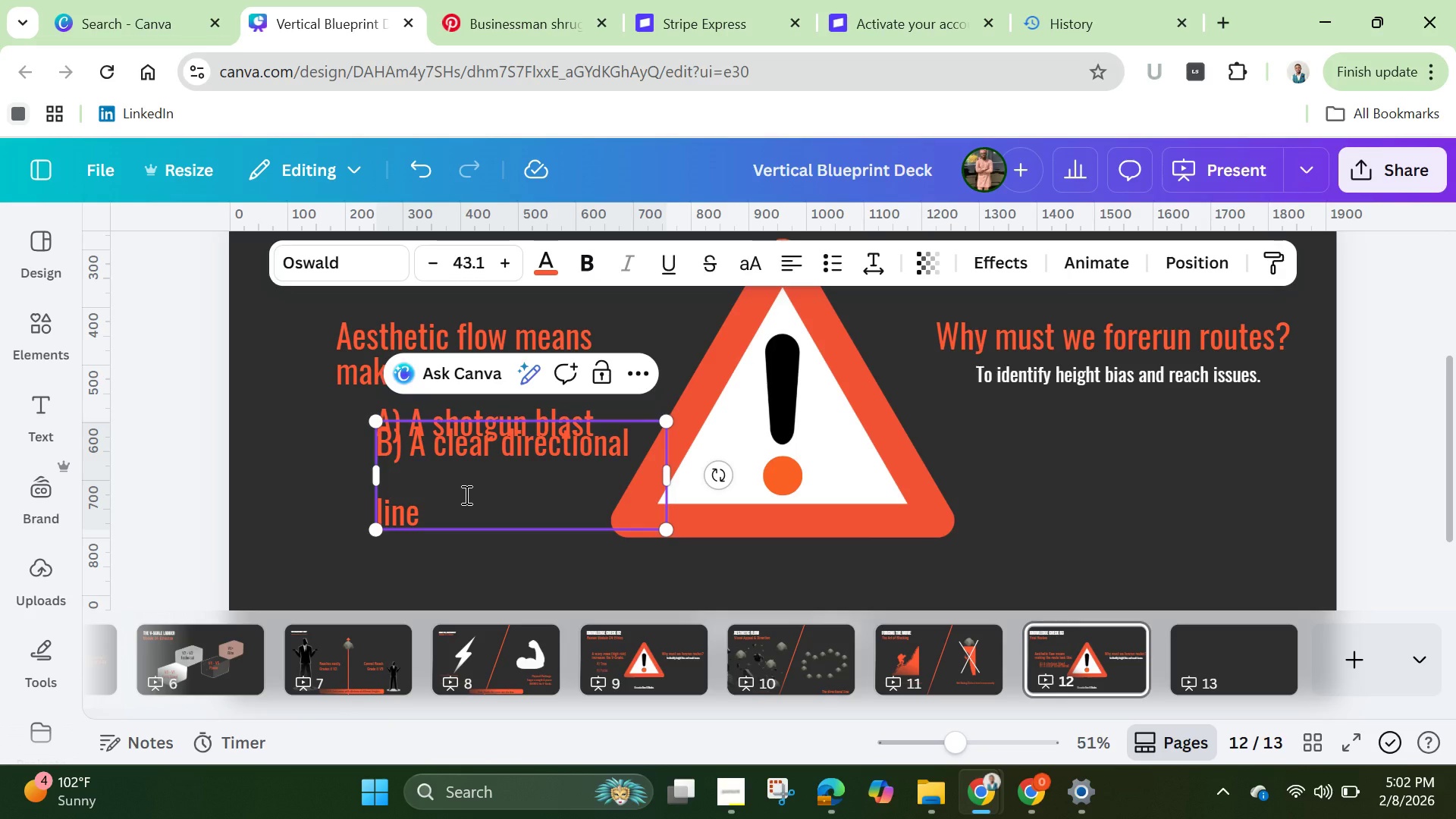 
key(Backspace)
 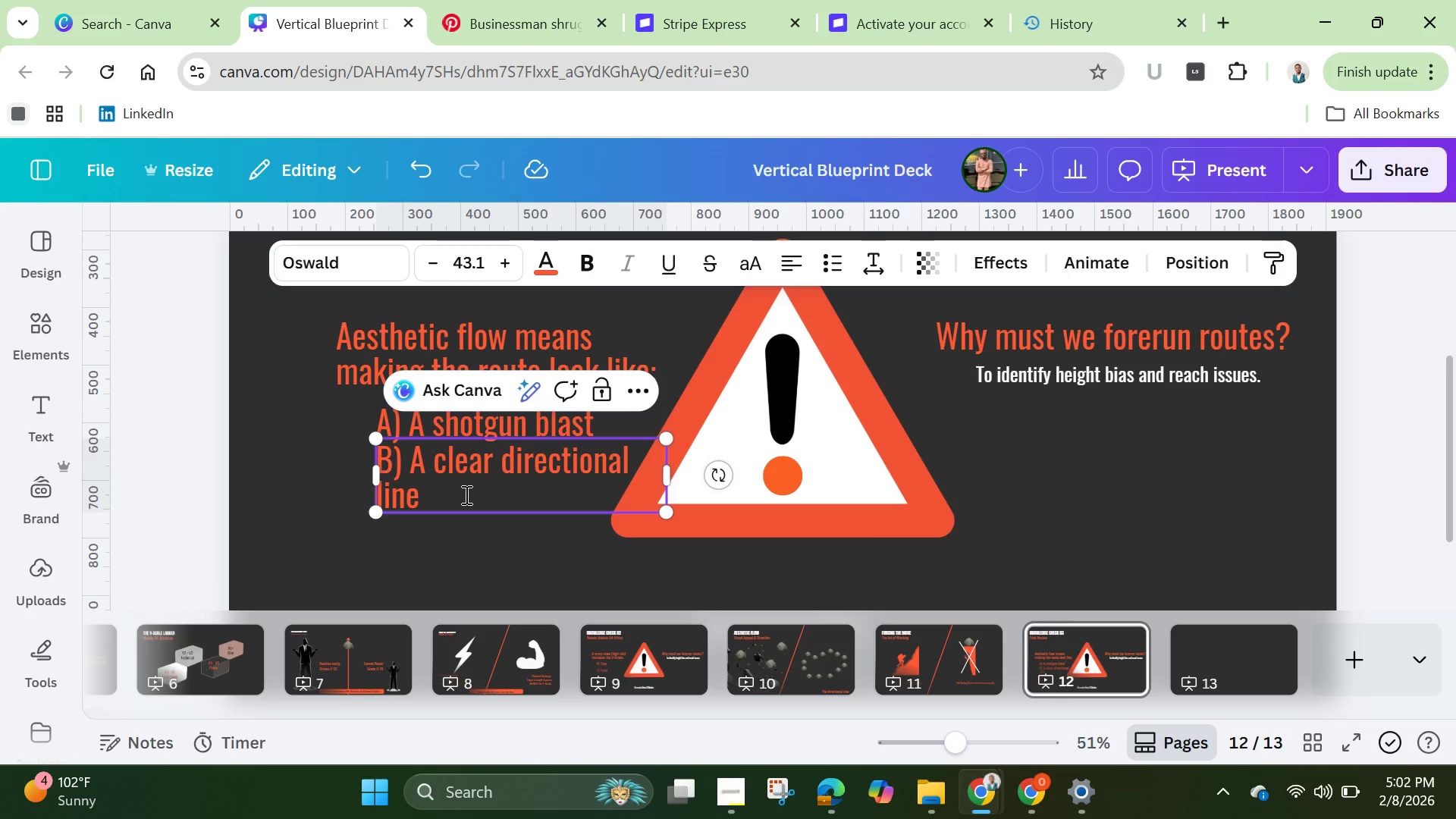 
key(Space)
 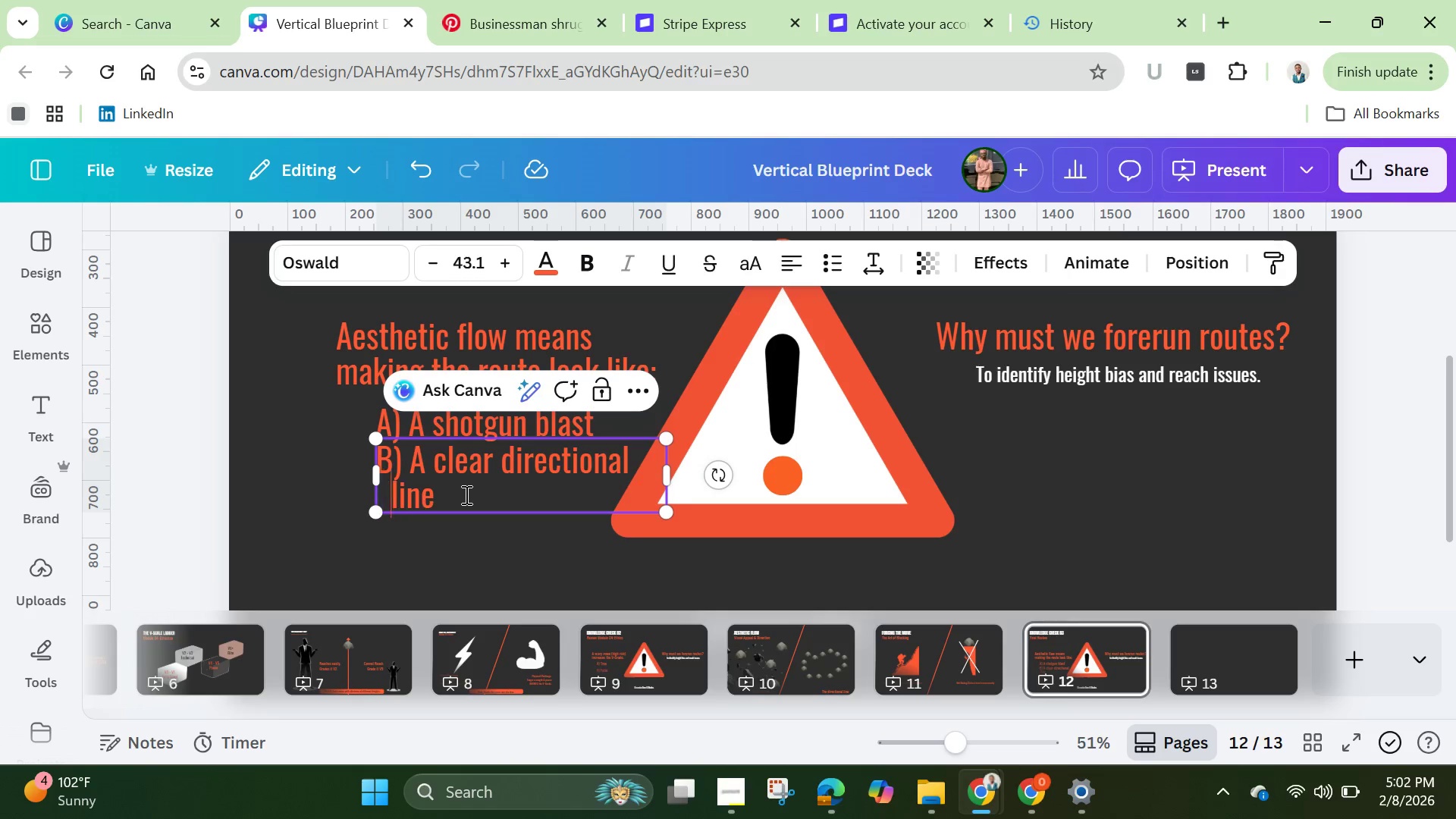 
key(Space)
 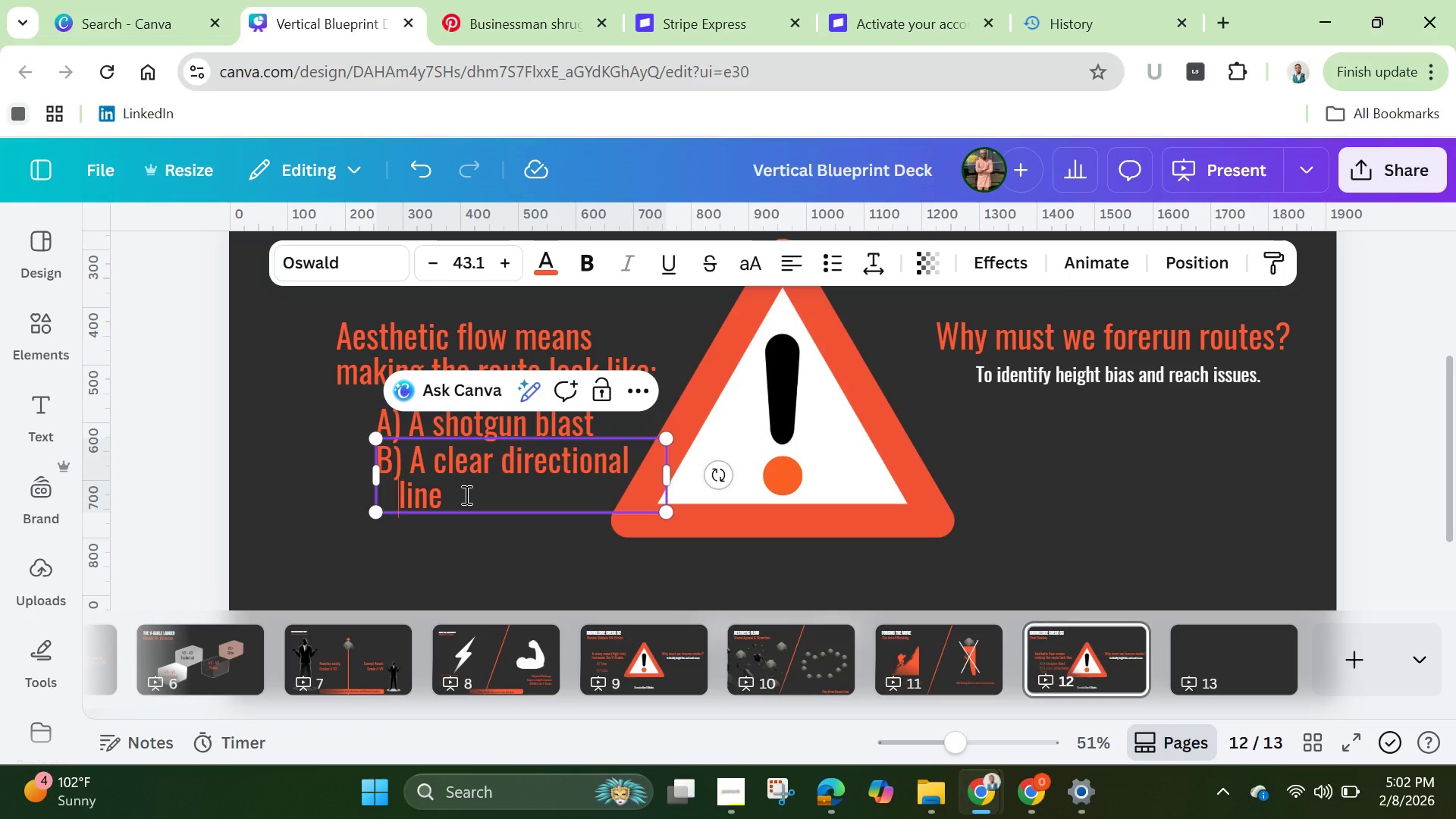 
key(Space)
 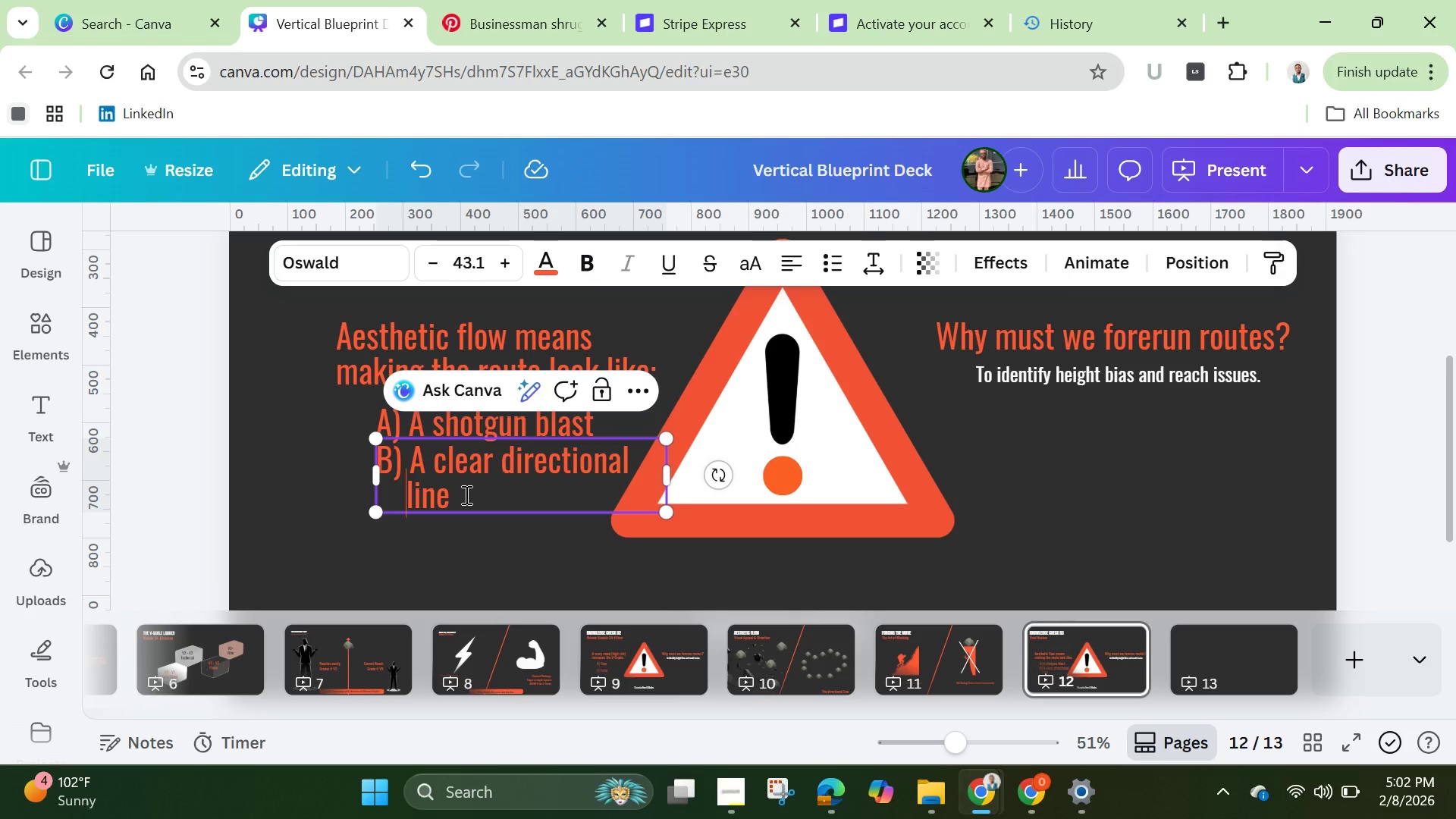 
key(Space)
 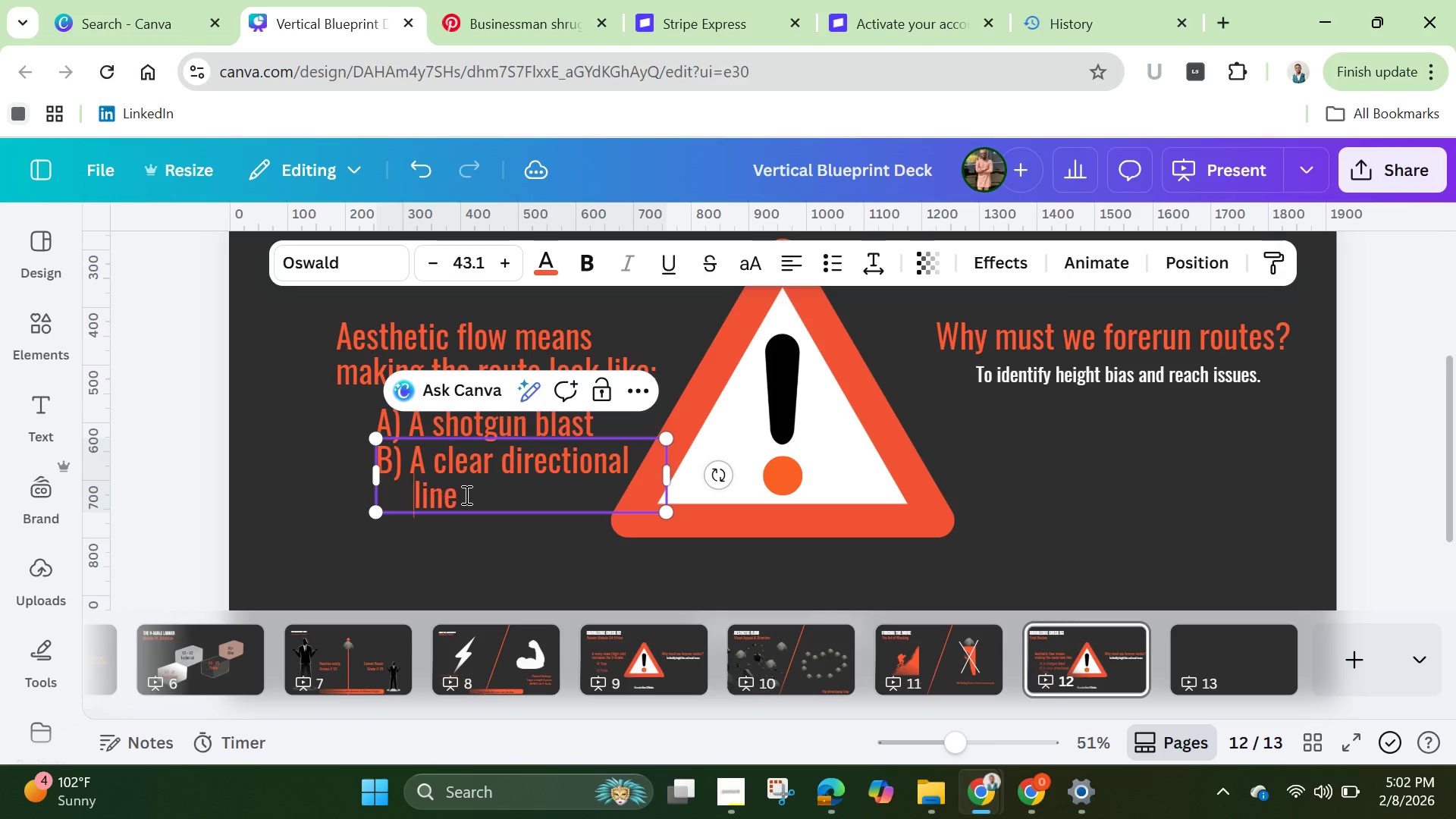 
key(Space)
 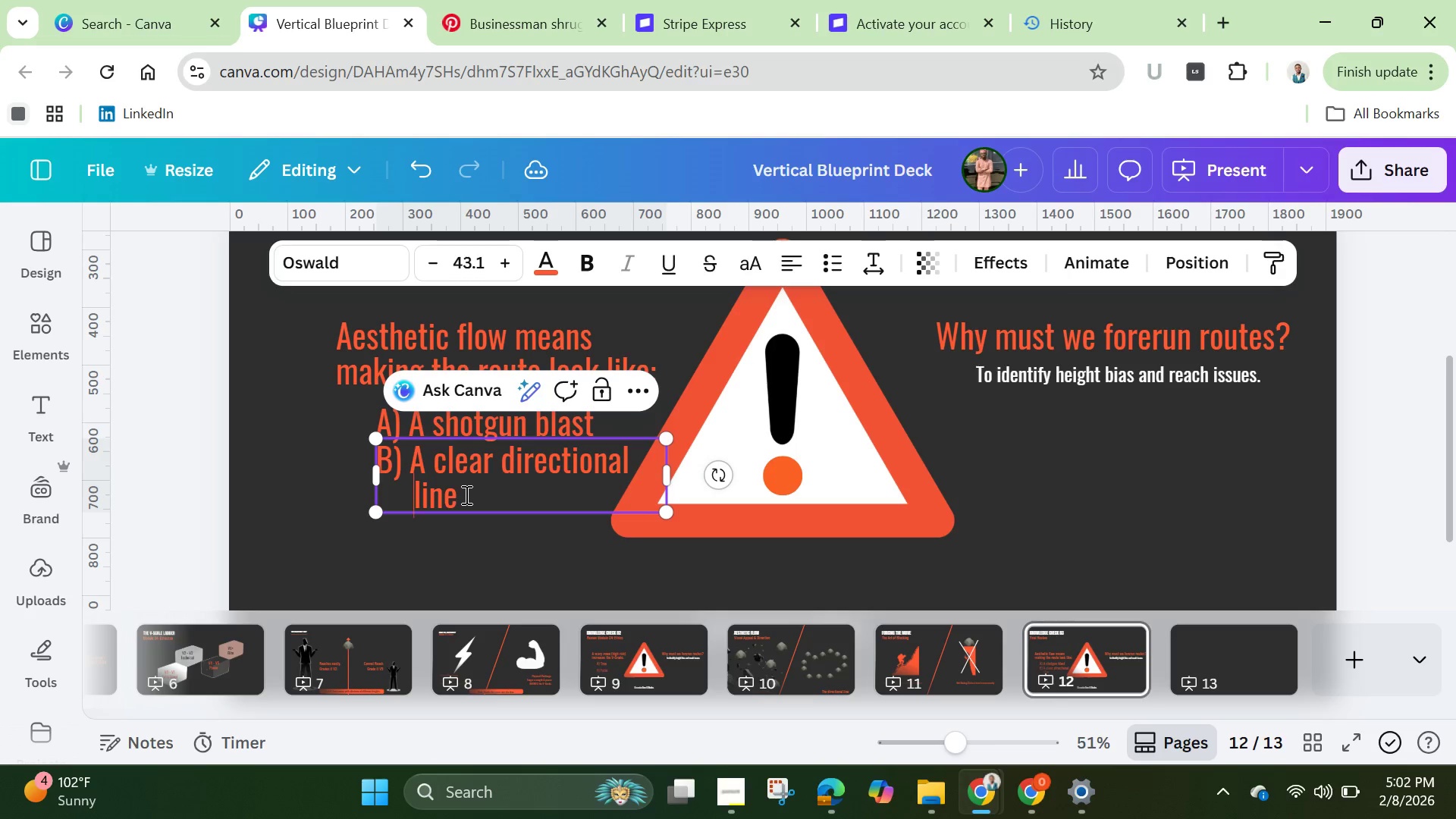 
key(Backspace)
 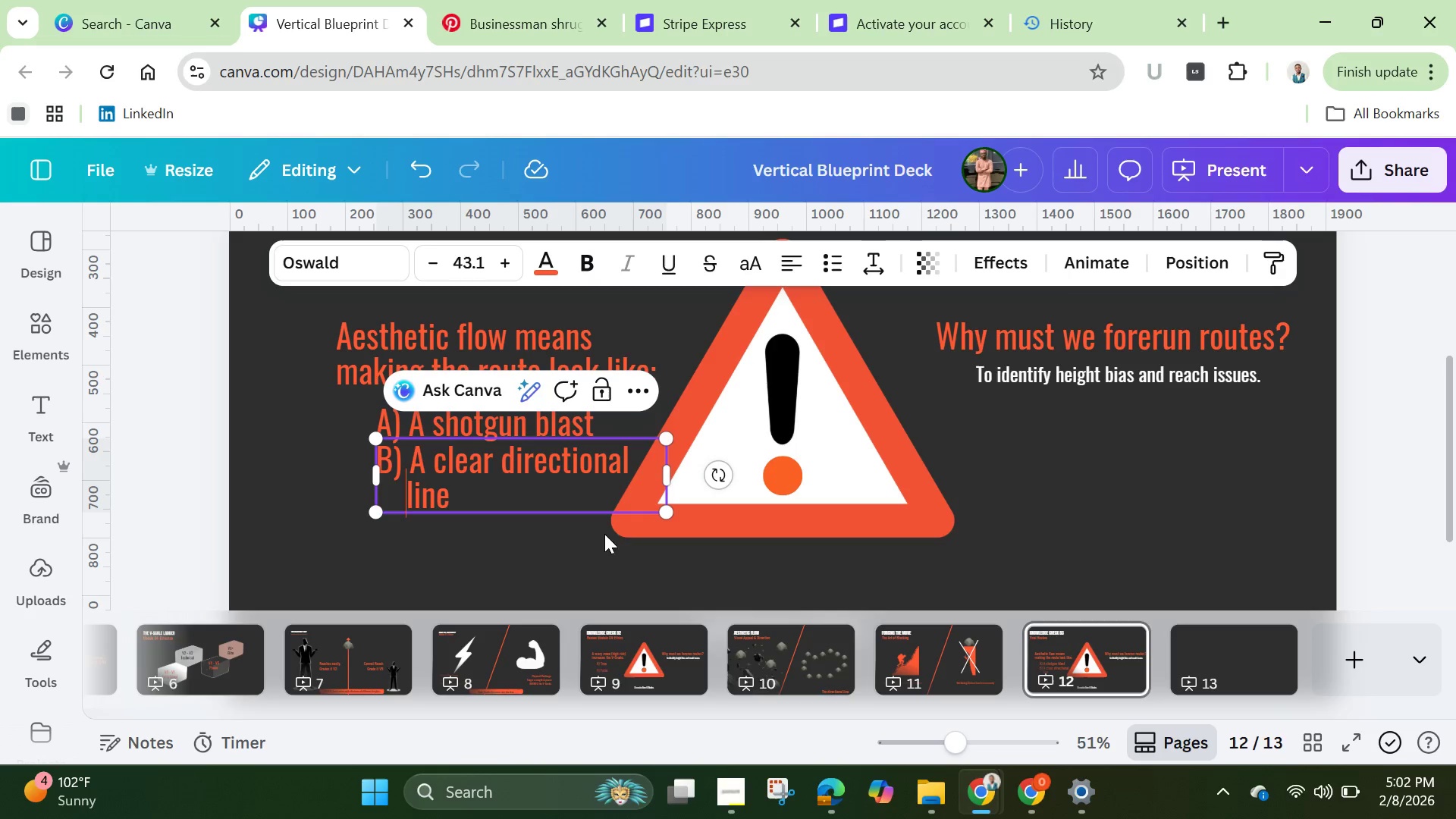 
left_click([652, 567])
 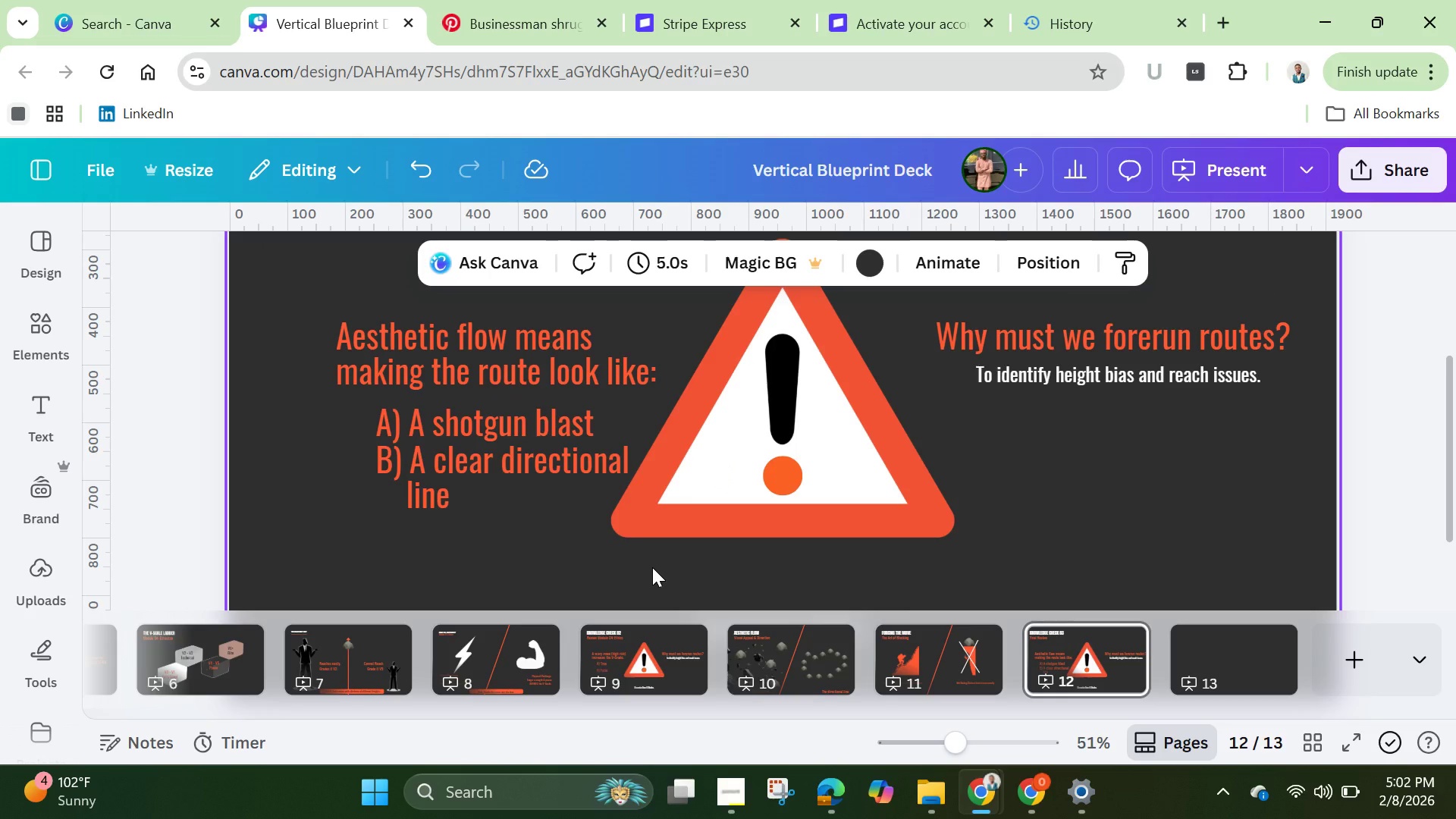 
left_click([704, 507])
 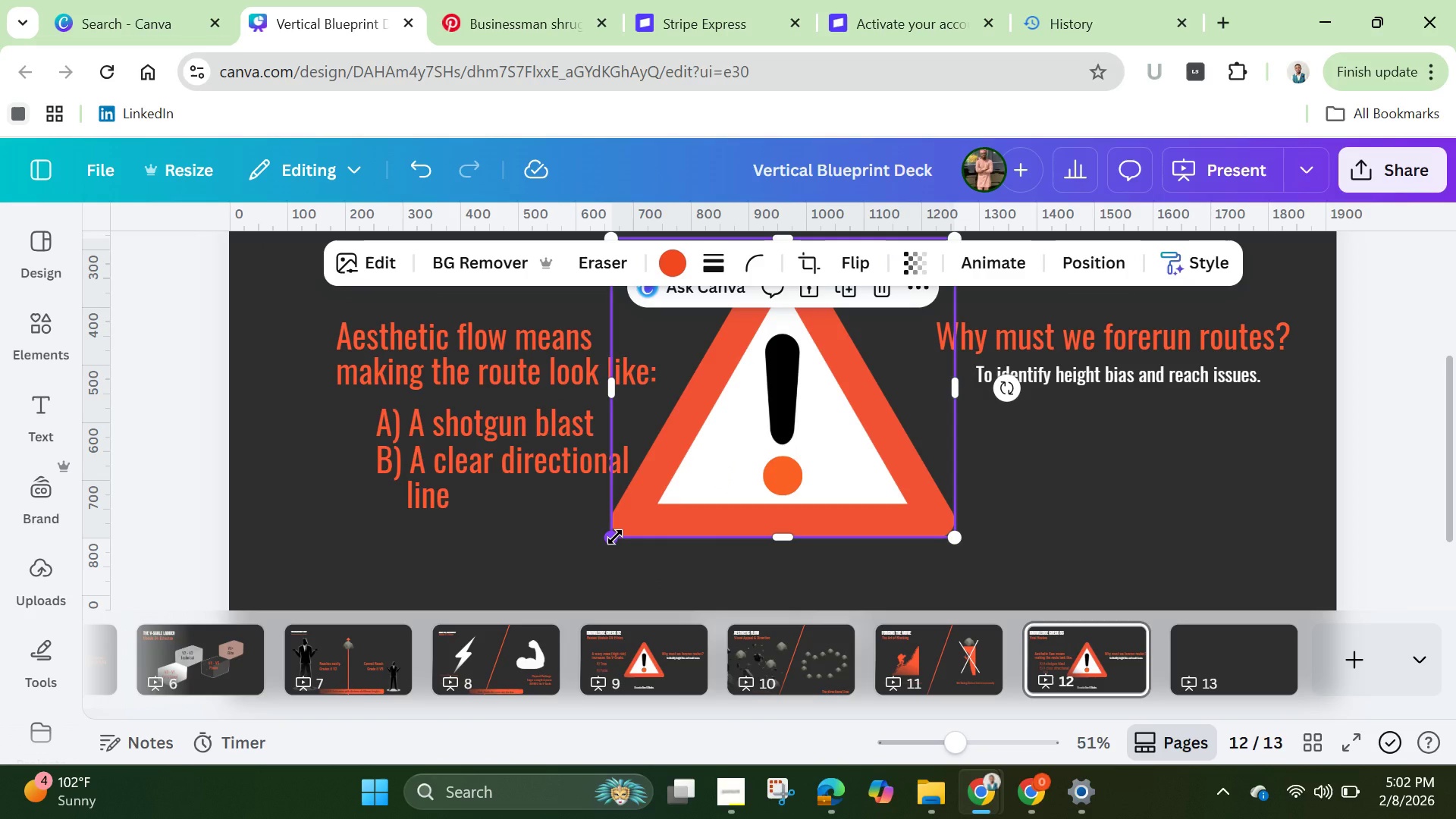 
left_click_drag(start_coordinate=[615, 537], to_coordinate=[624, 534])
 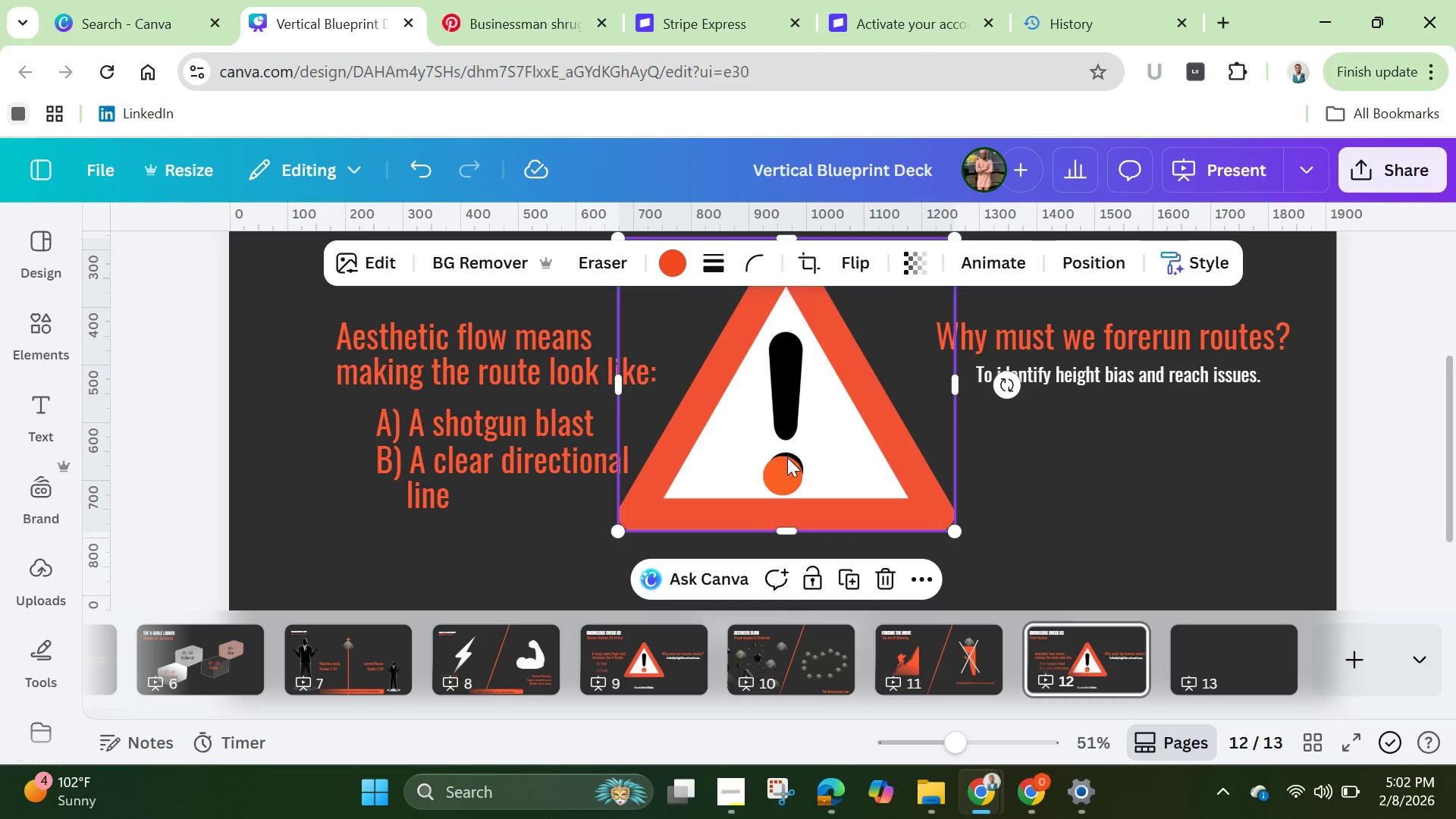 
left_click_drag(start_coordinate=[787, 463], to_coordinate=[791, 460])
 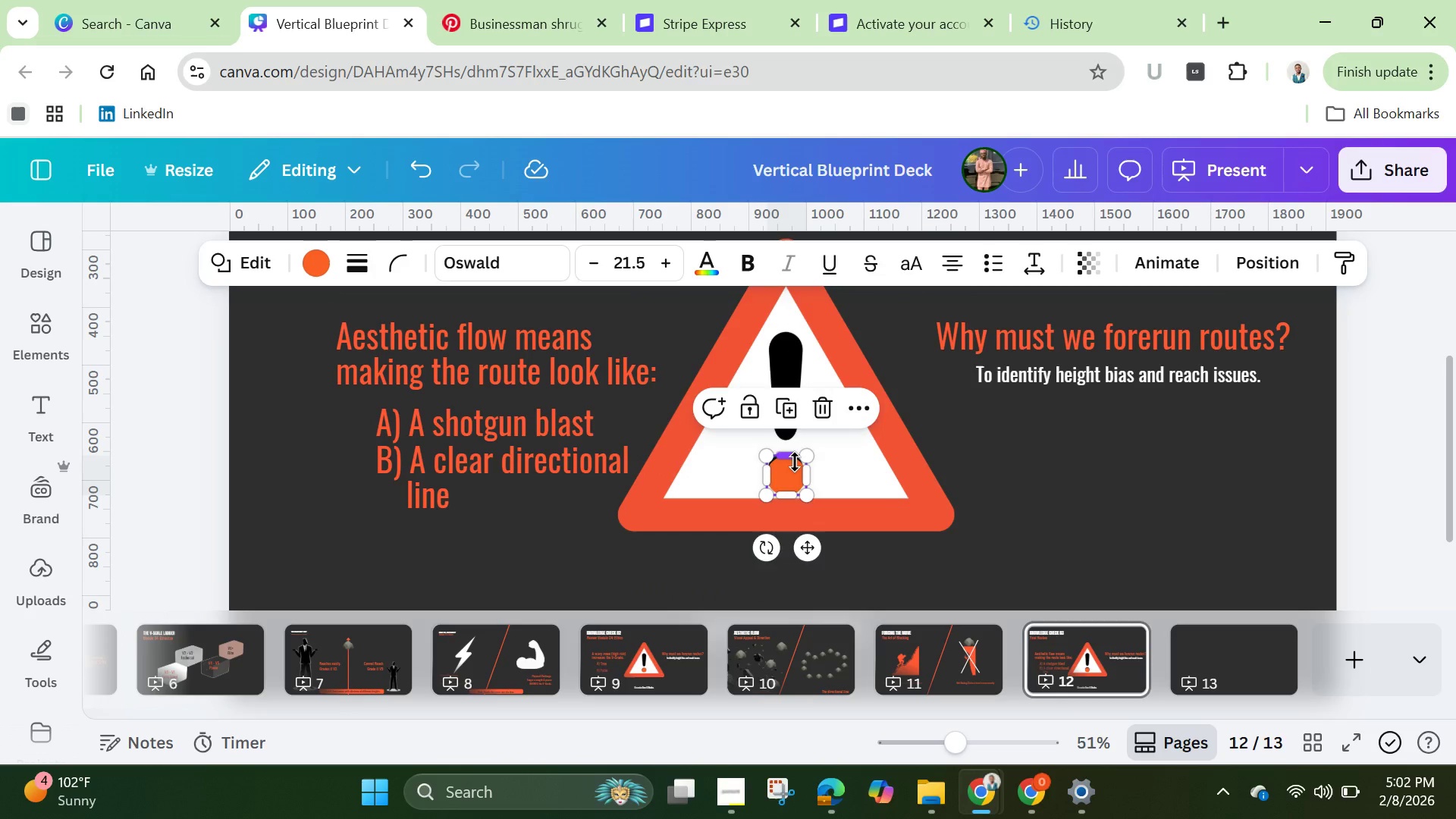 
key(ArrowUp)
 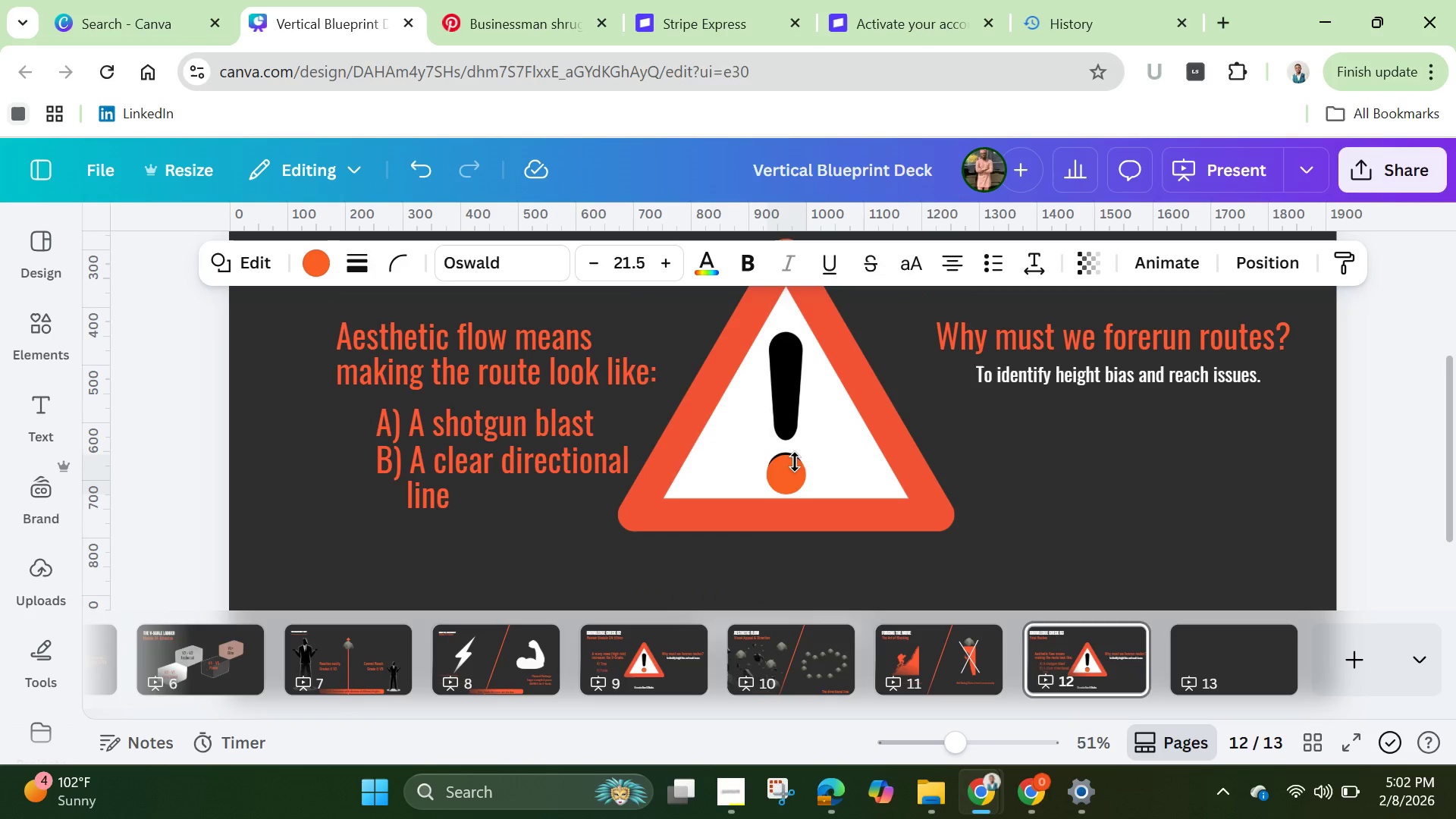 
key(ArrowUp)
 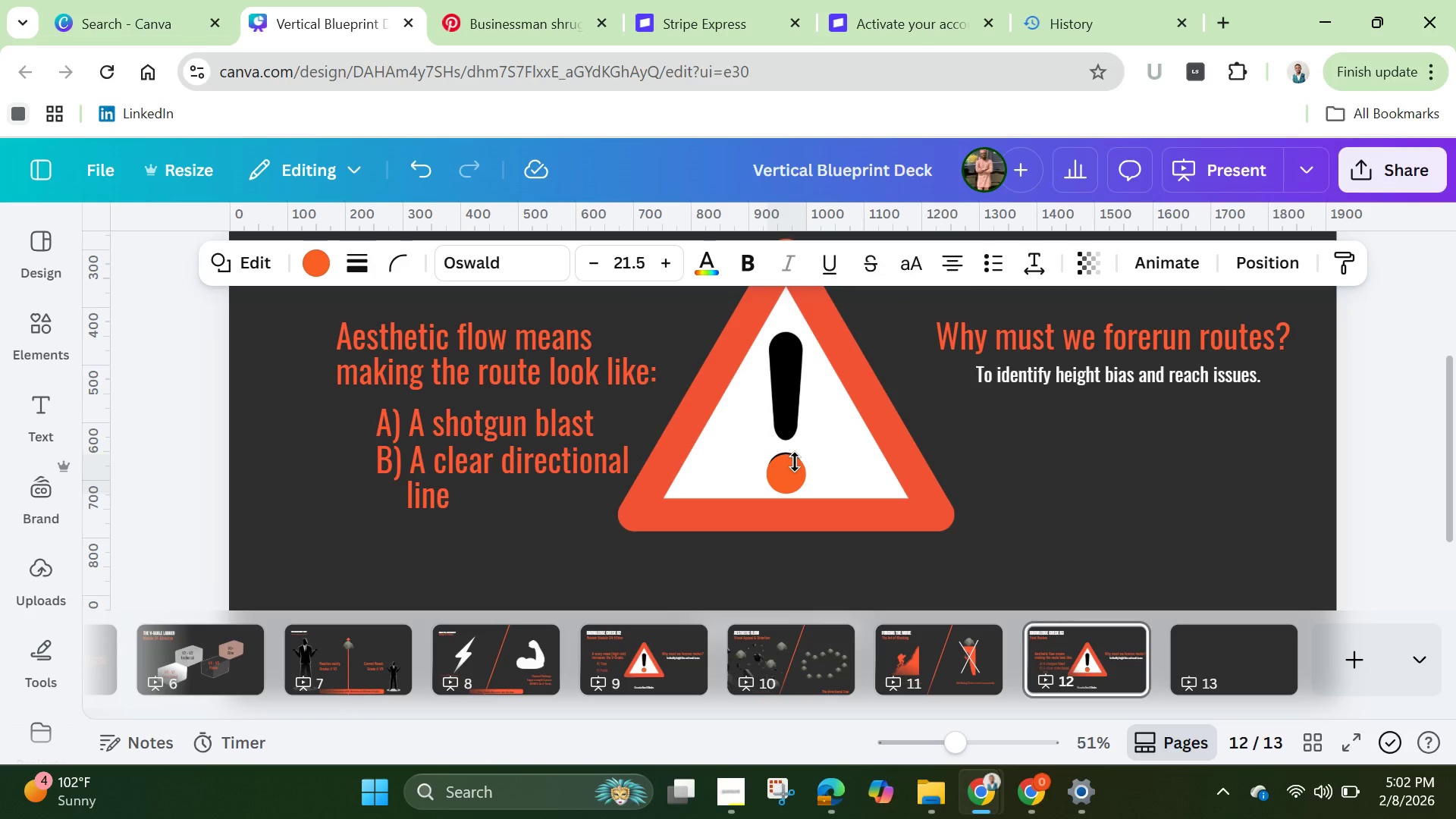 
key(ArrowUp)
 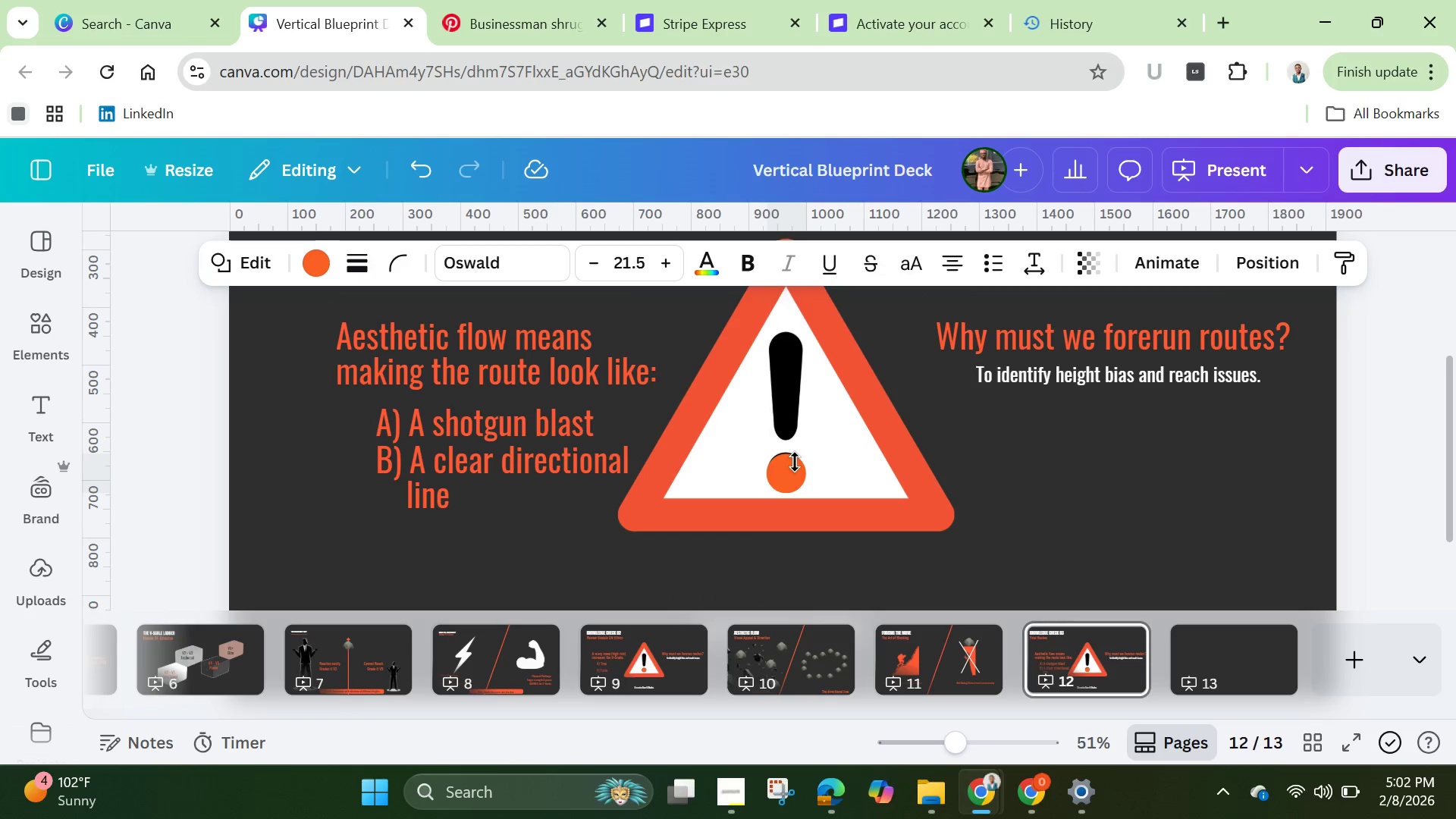 
key(ArrowUp)
 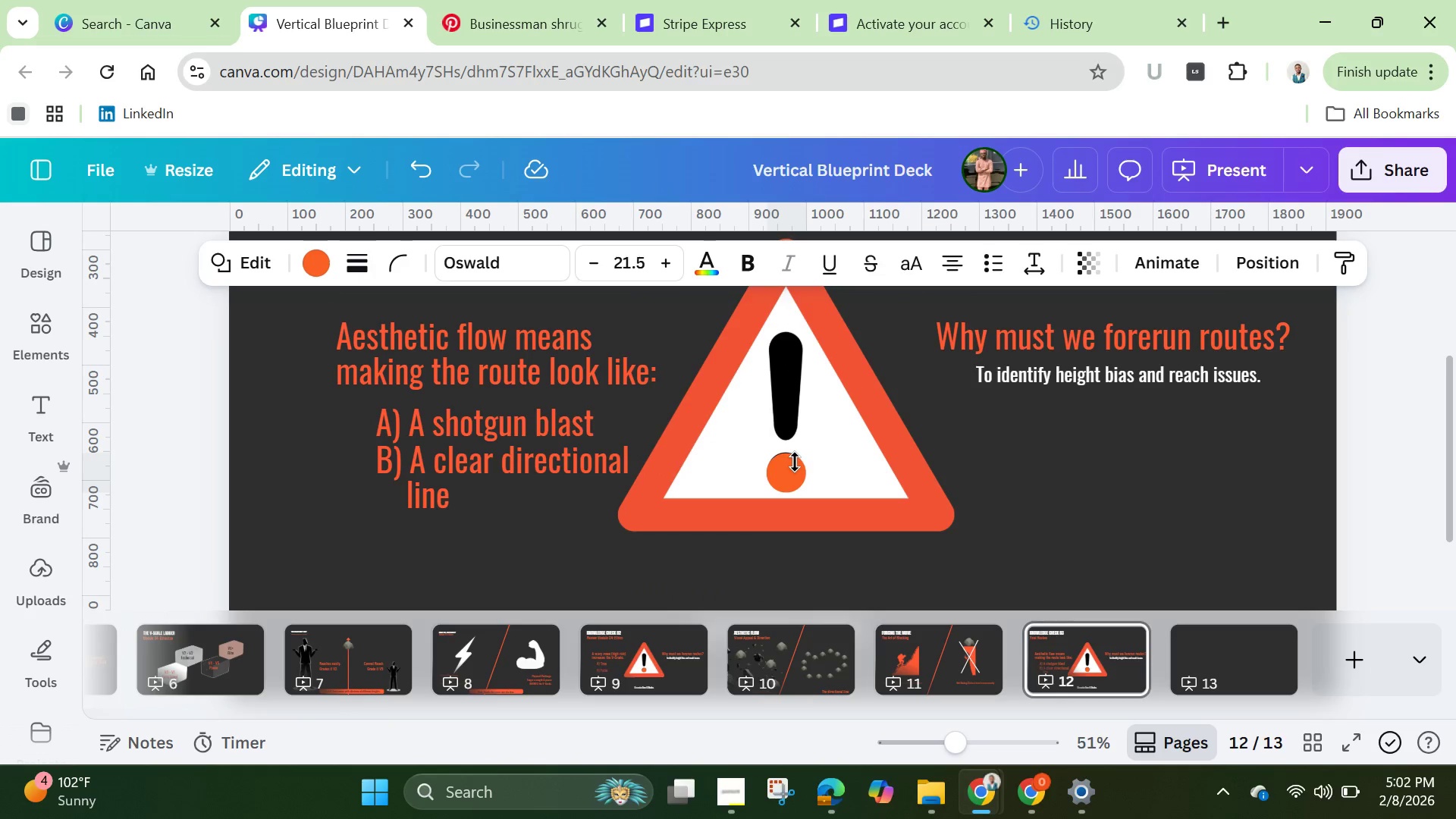 
key(ArrowUp)
 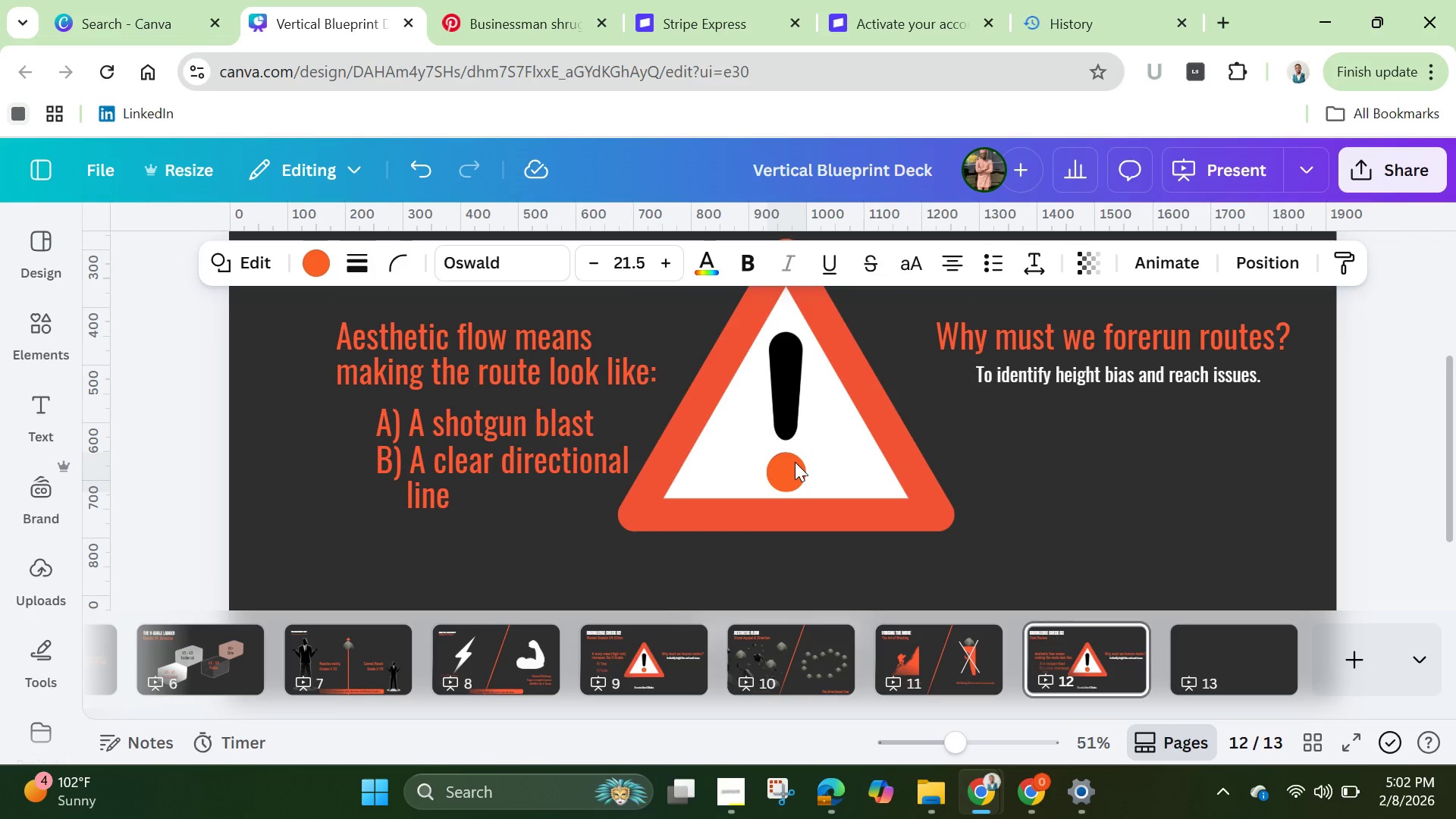 
key(ArrowUp)
 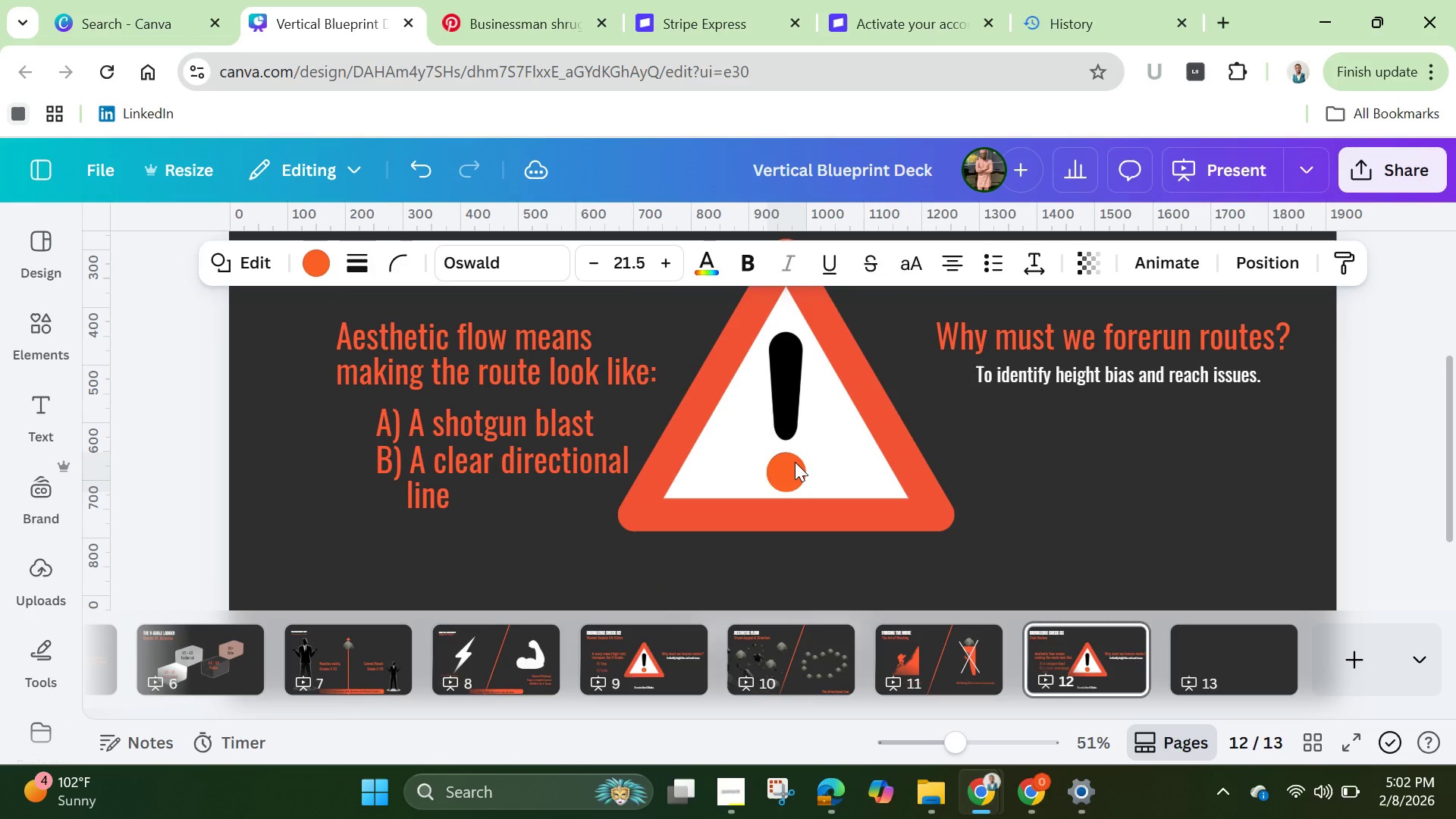 
key(ArrowUp)
 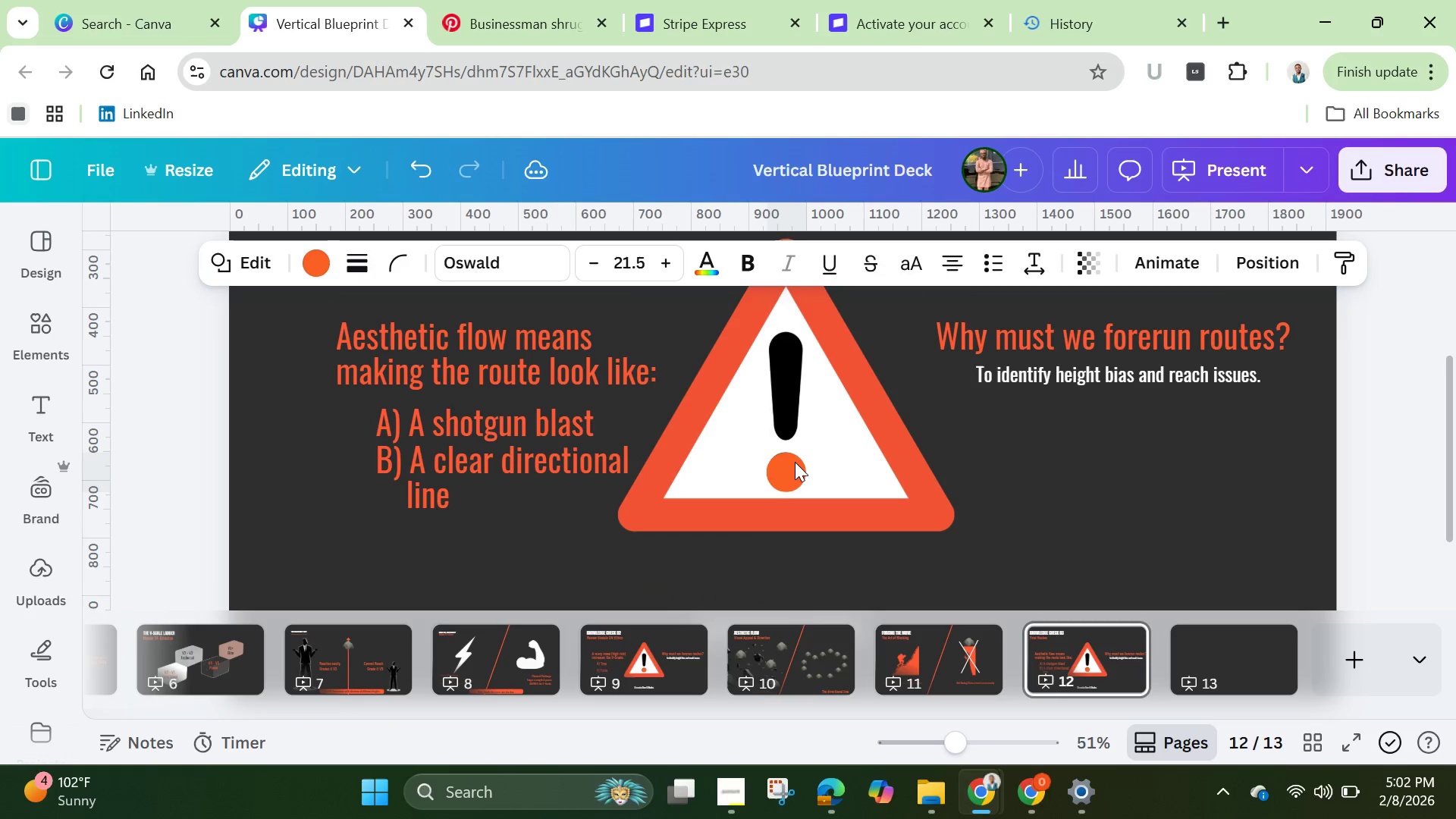 
key(ArrowUp)
 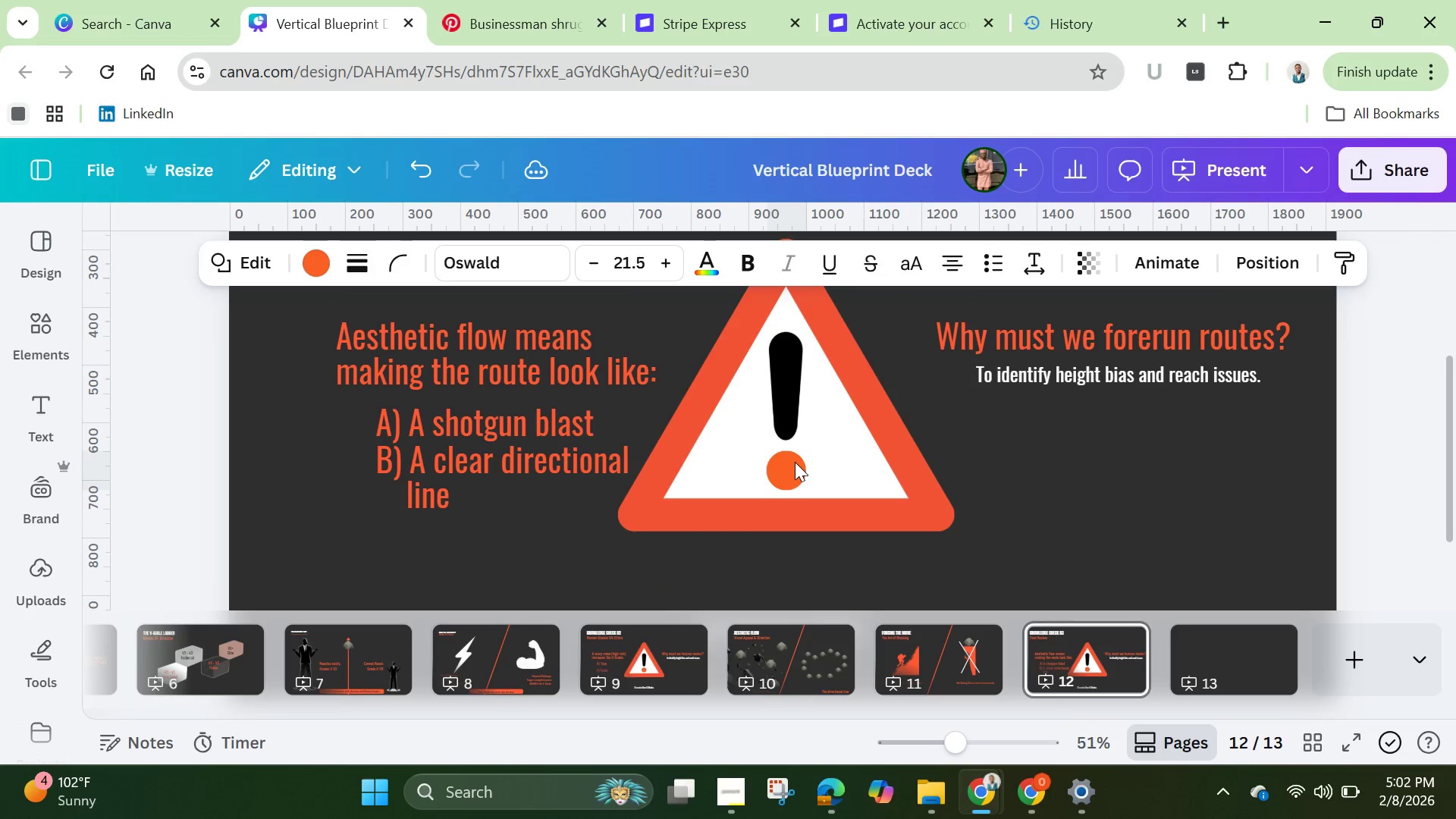 
key(ArrowUp)
 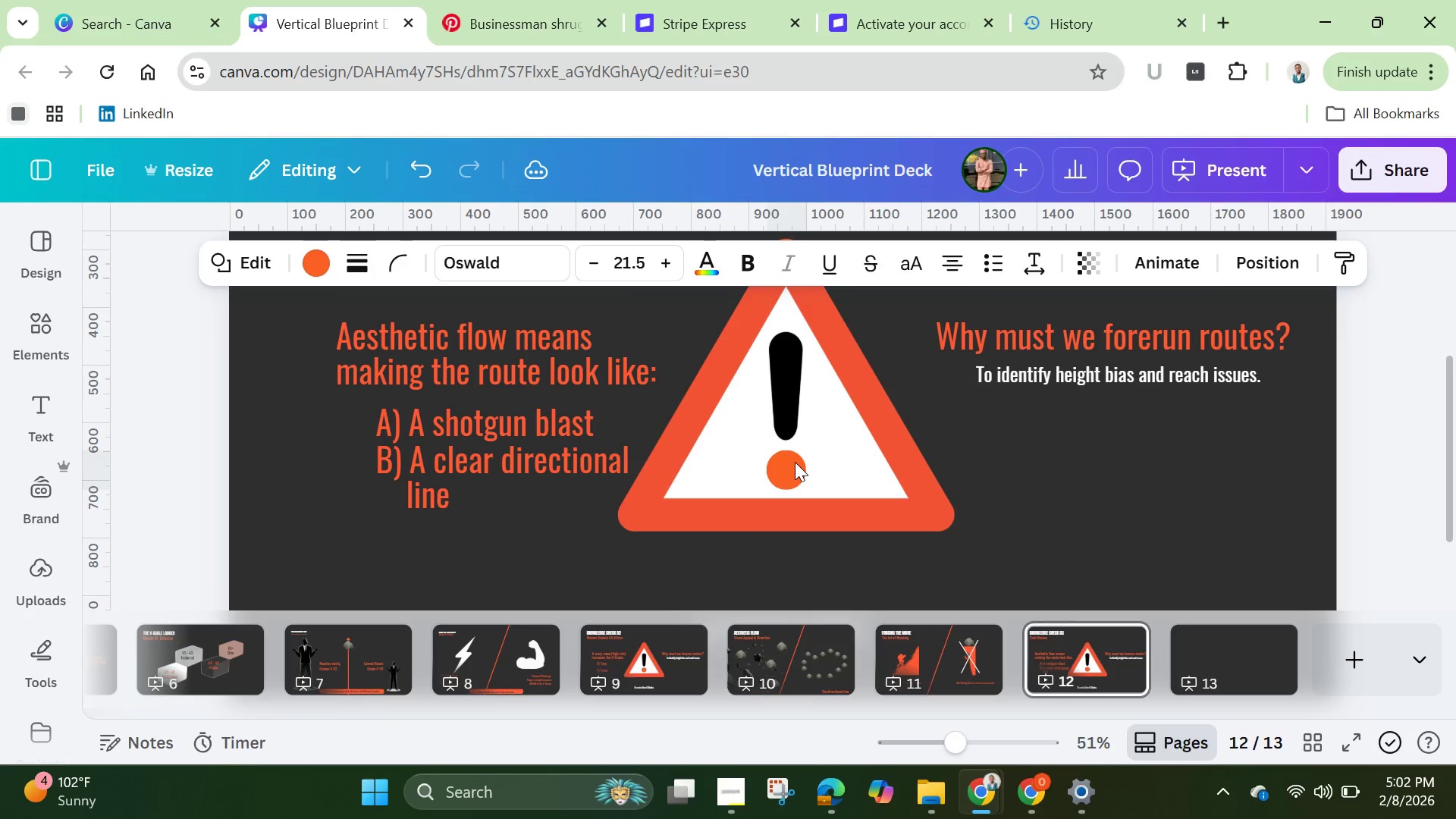 
key(ArrowUp)
 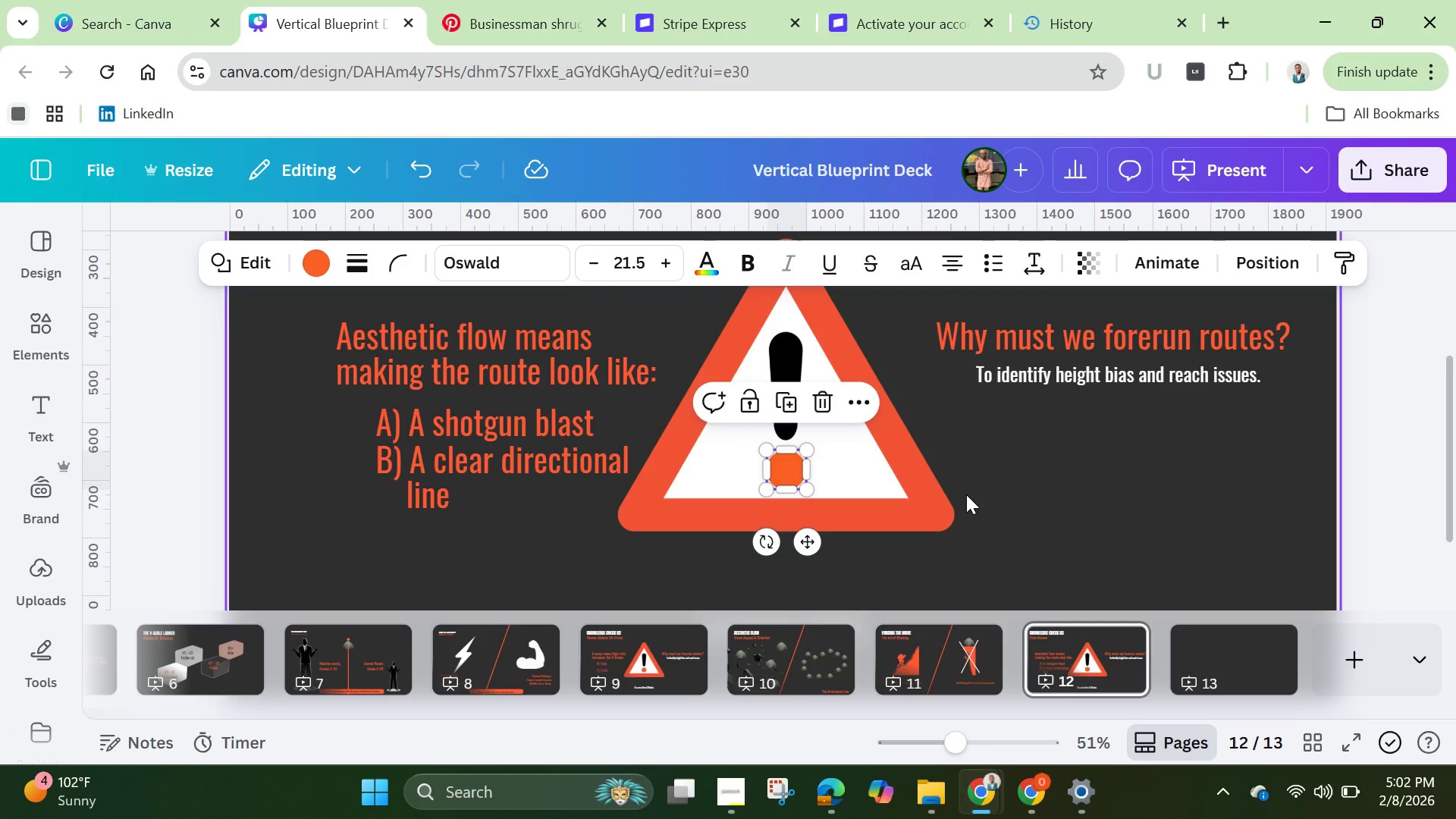 
wait(7.58)
 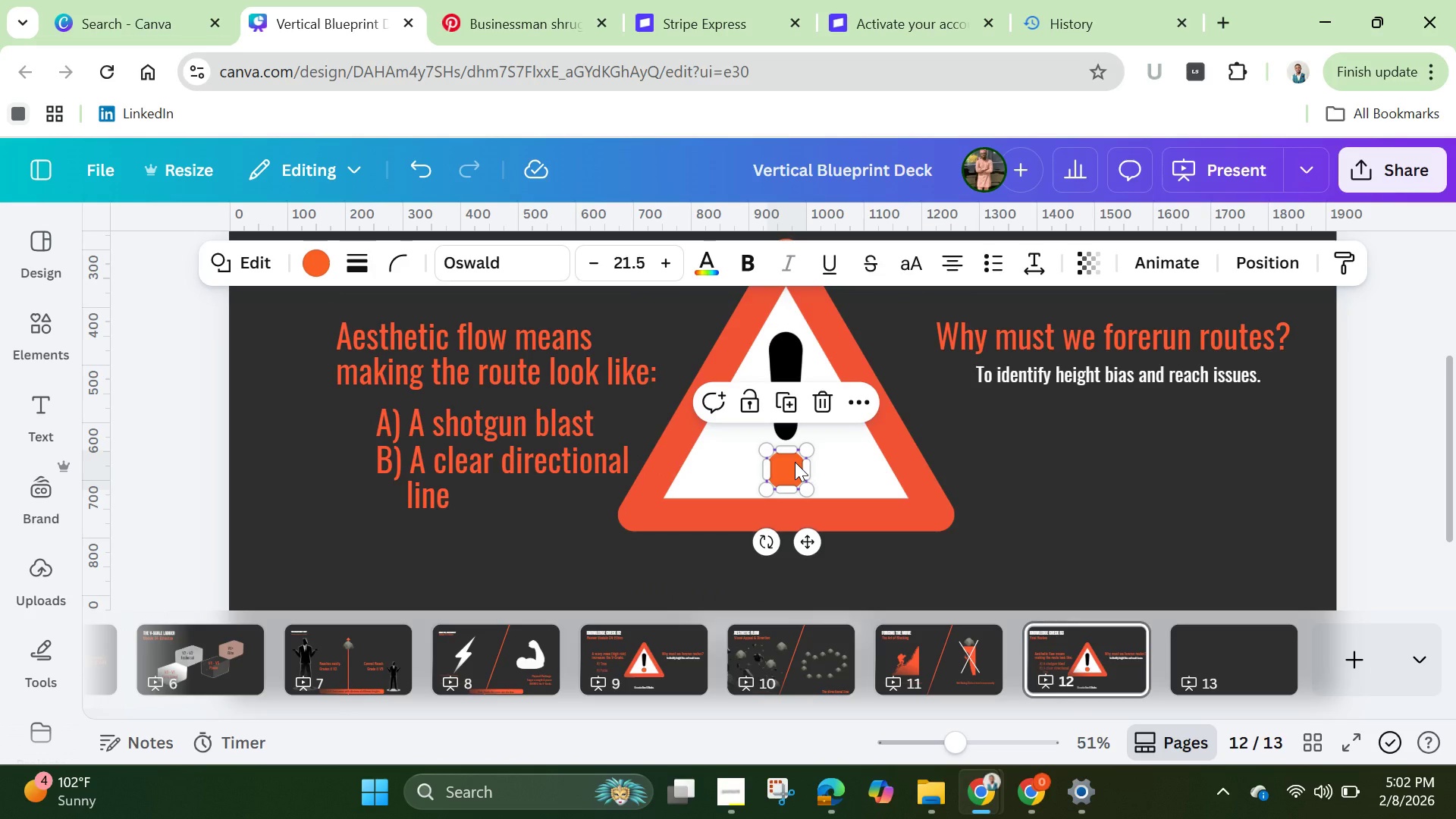 
left_click([1060, 334])
 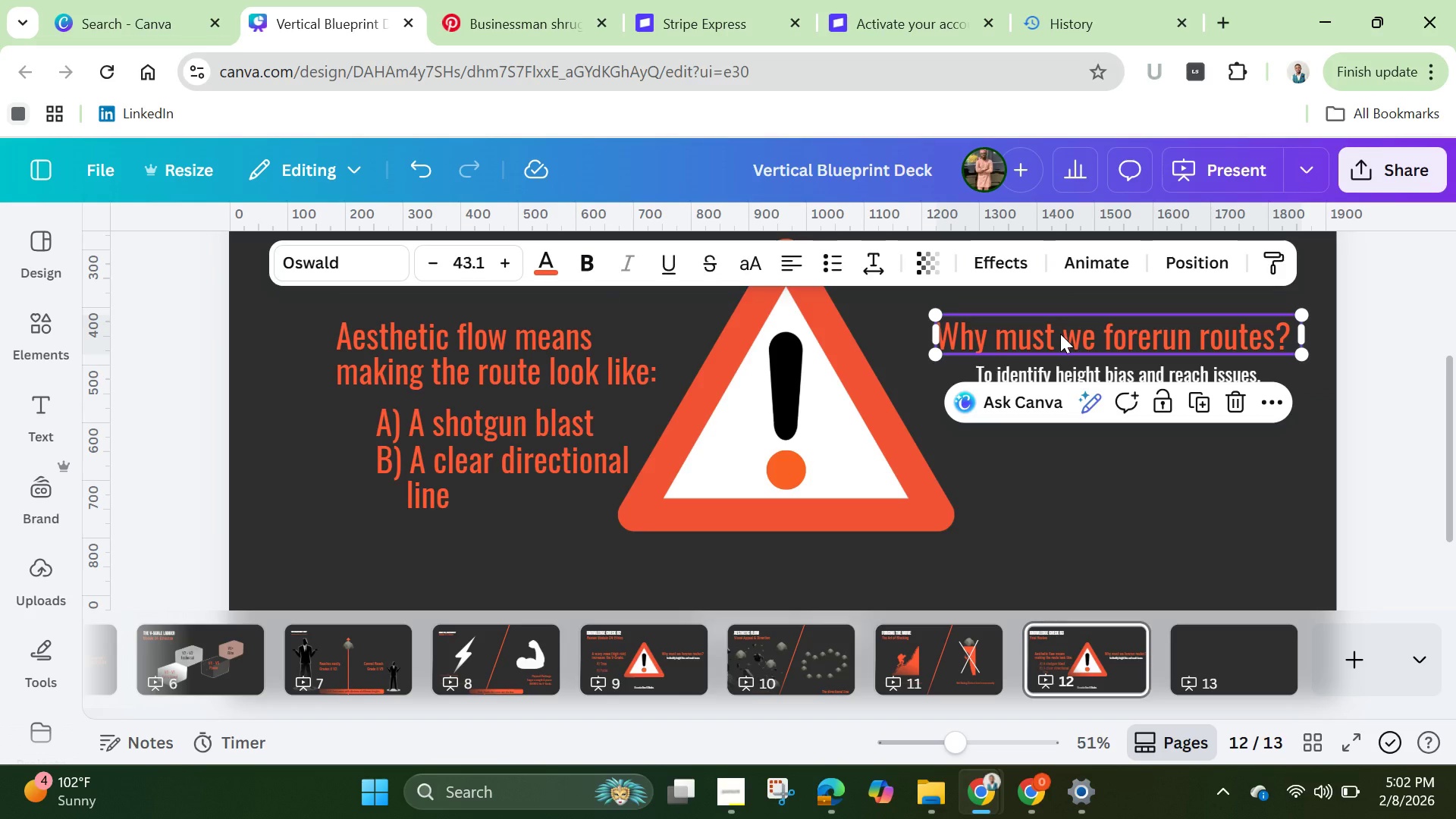 
left_click([1060, 334])
 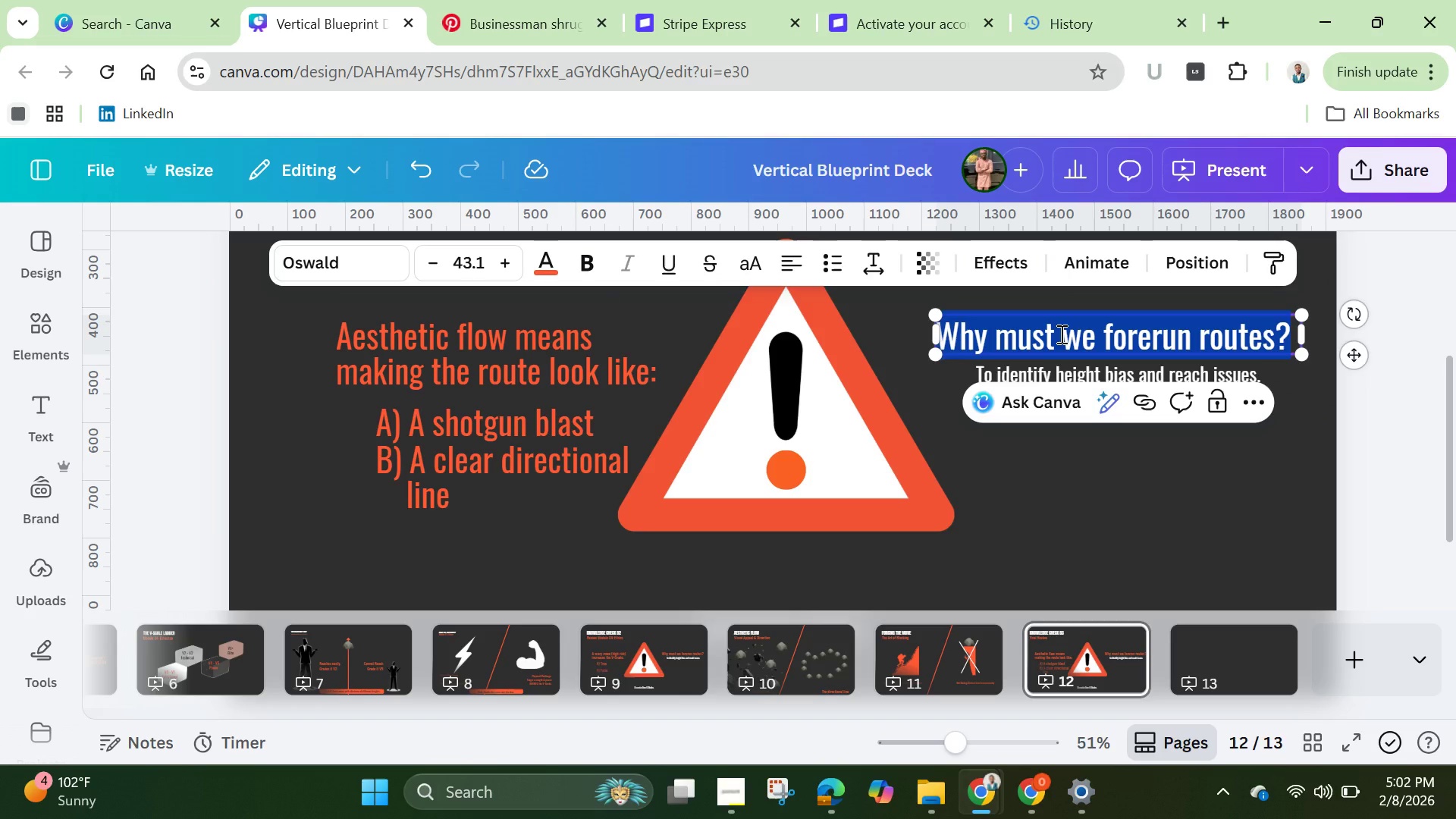 
key(Backspace)
type(If a short climber cannot reach a V2 move, the route is )
key(Backspace)
type(:)
 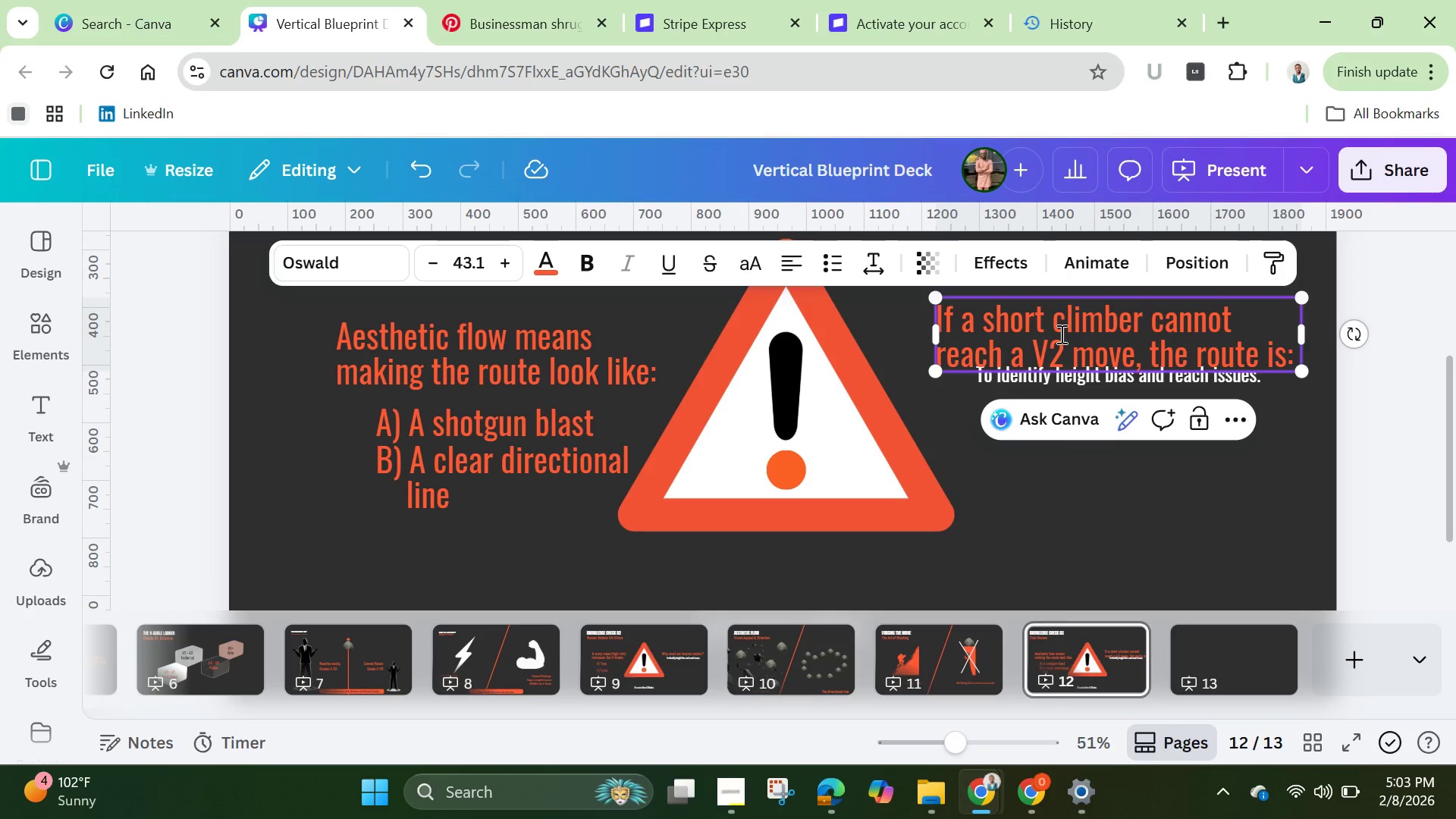 
wait(7.0)
 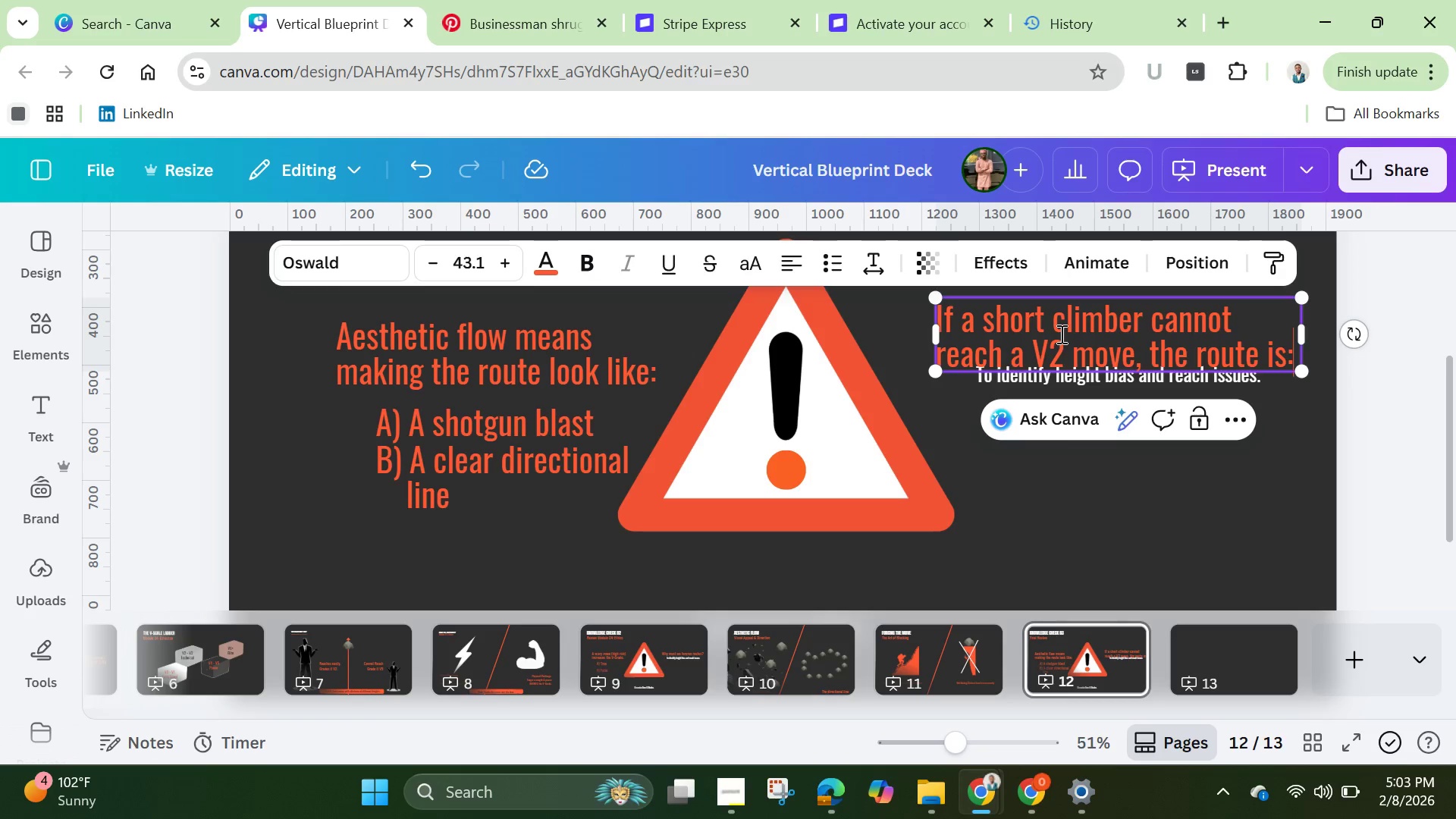 
left_click([1006, 382])
 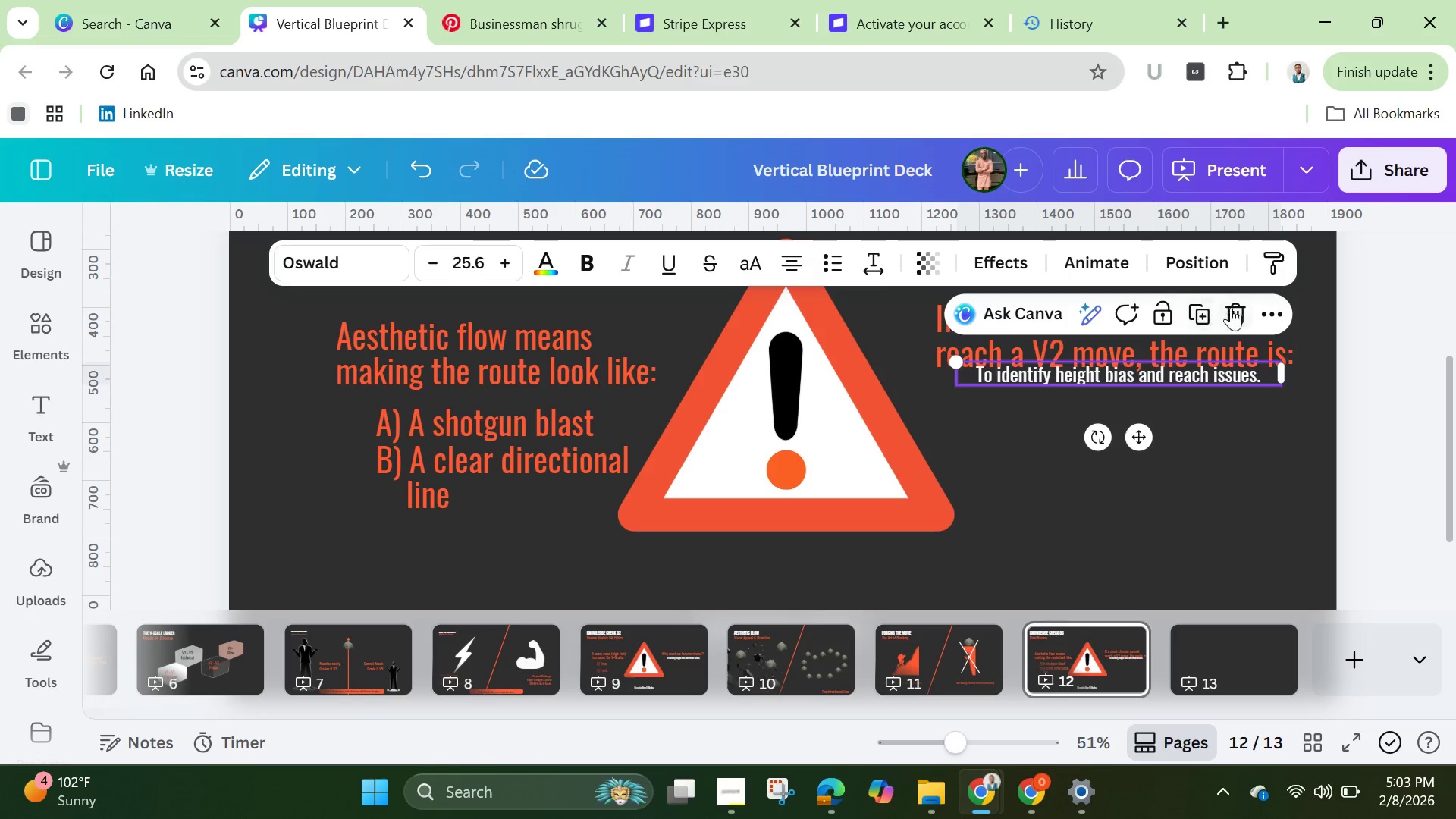 
left_click([1244, 308])
 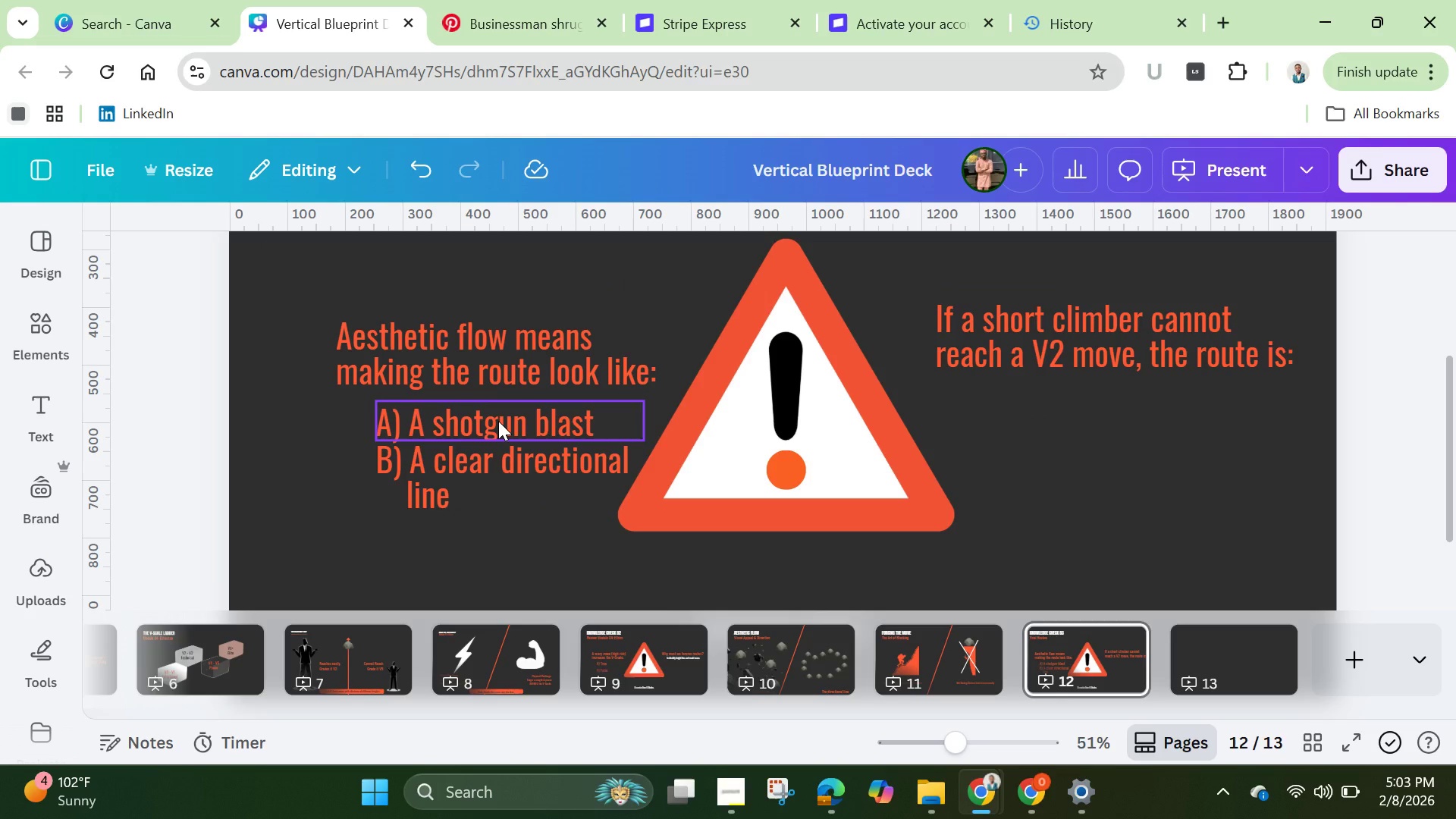 
left_click([498, 421])
 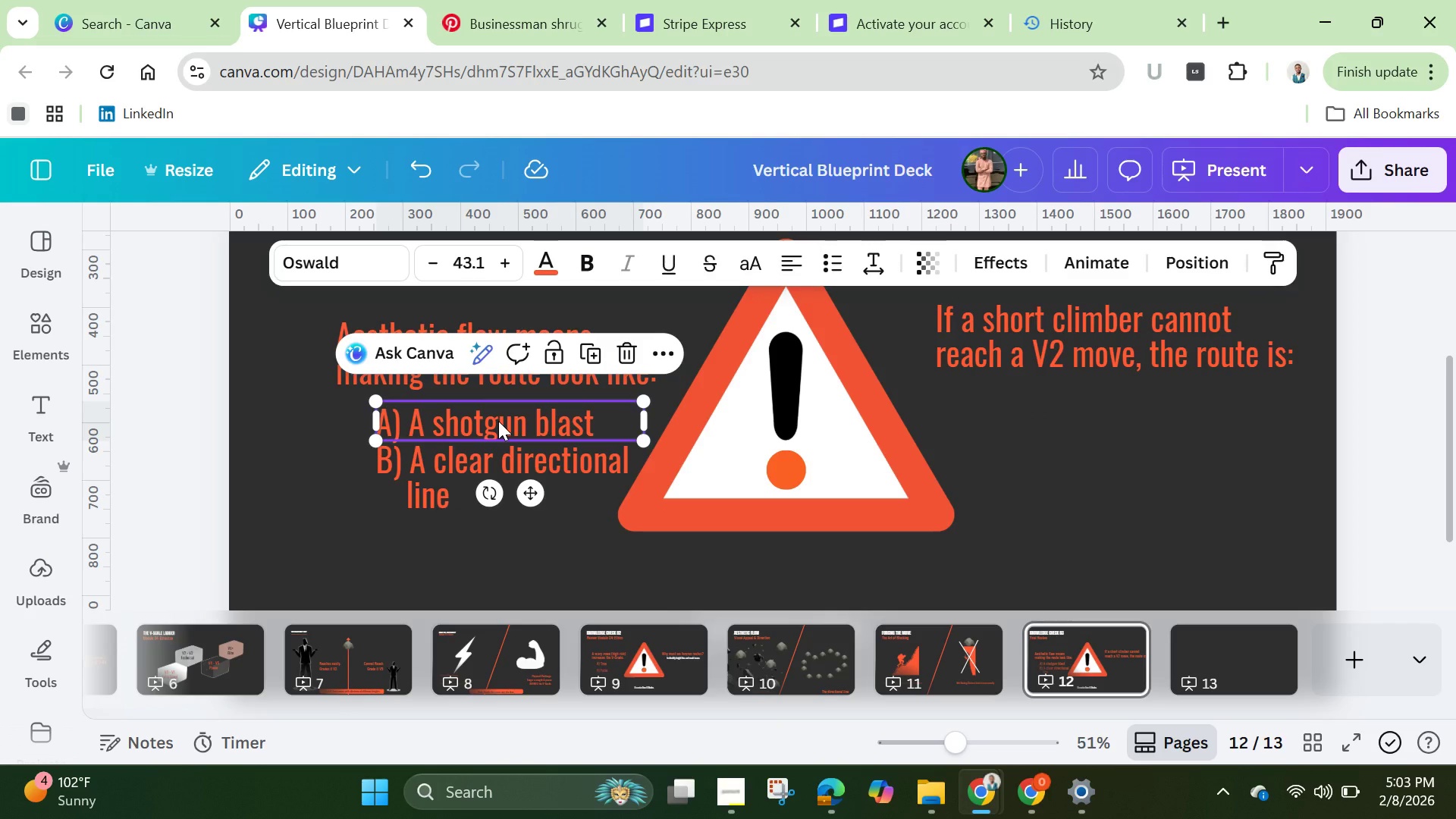 
hold_key(key=ShiftLeft, duration=0.86)
left_click([502, 458])
 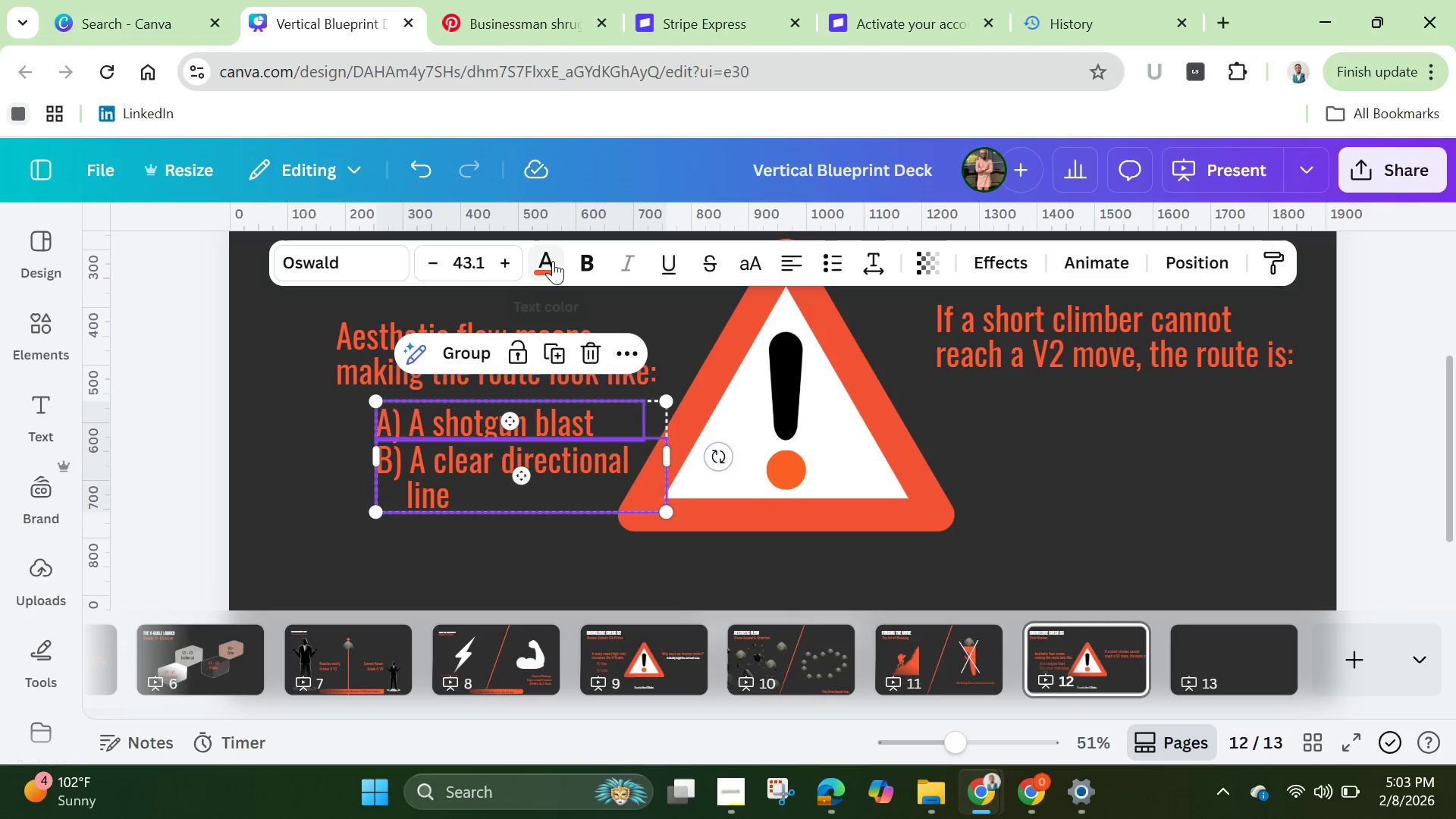 
left_click([553, 261])
 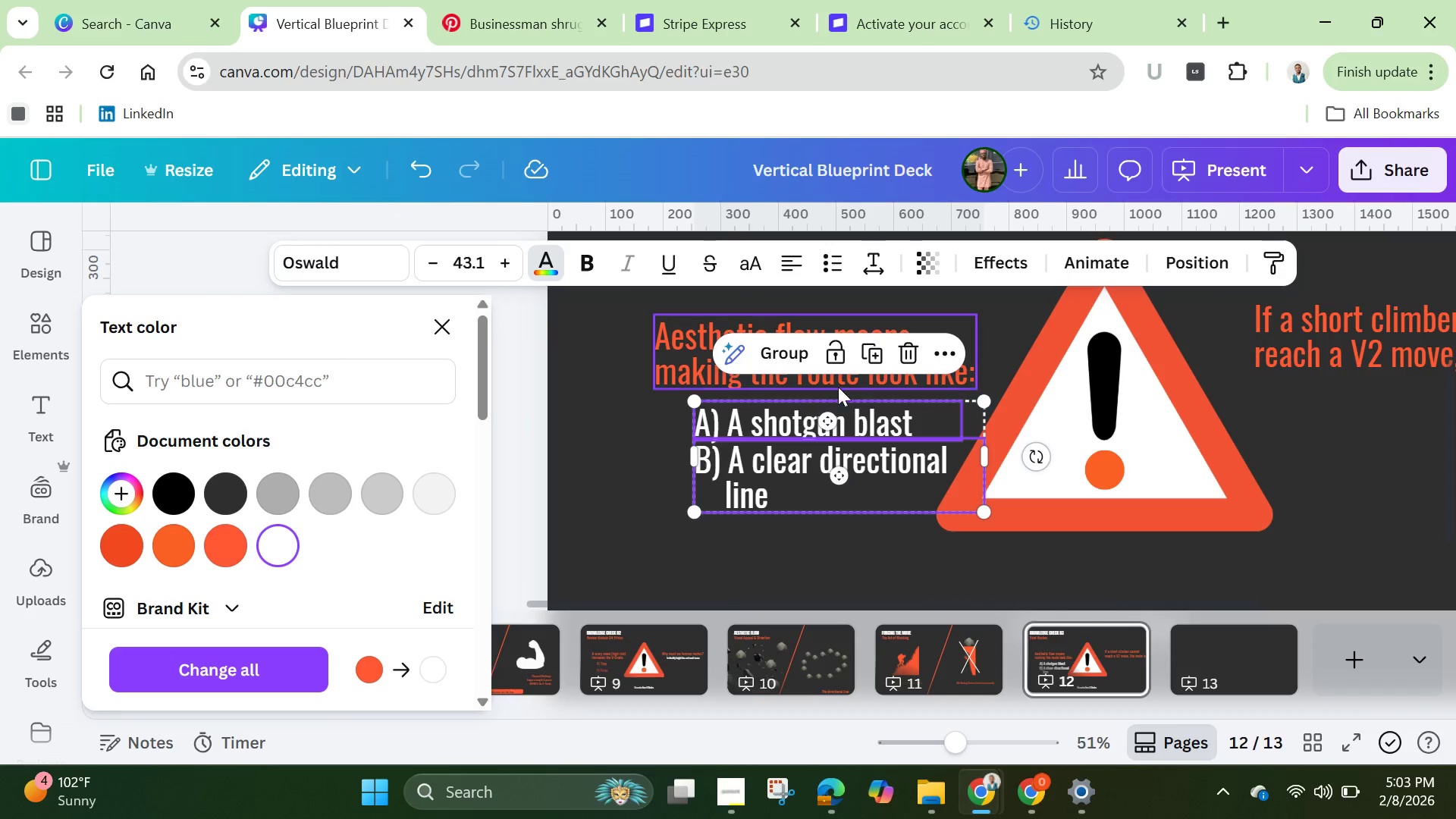 
left_click([876, 359])
 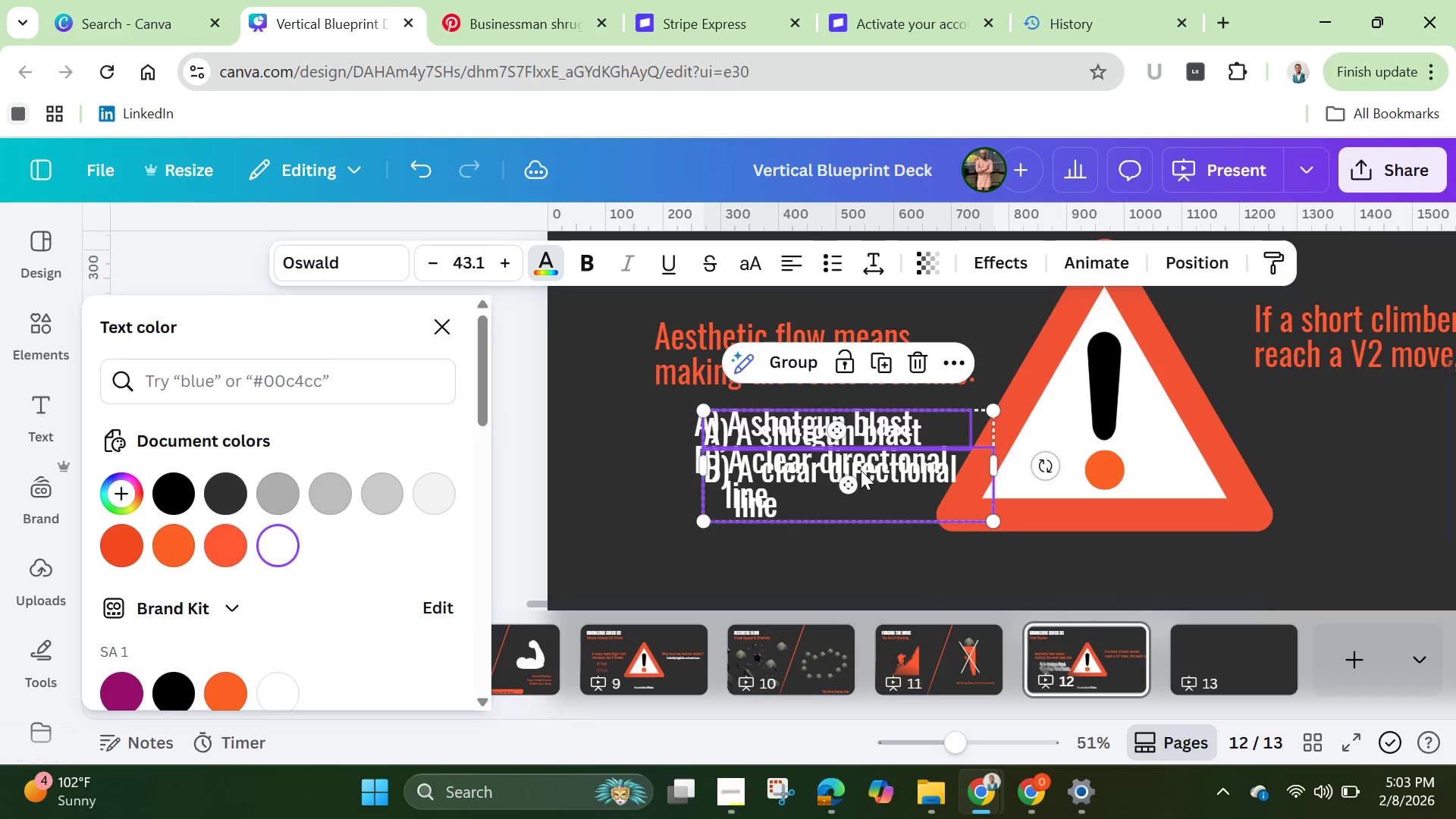 
left_click_drag(start_coordinate=[860, 471], to_coordinate=[1325, 460])
 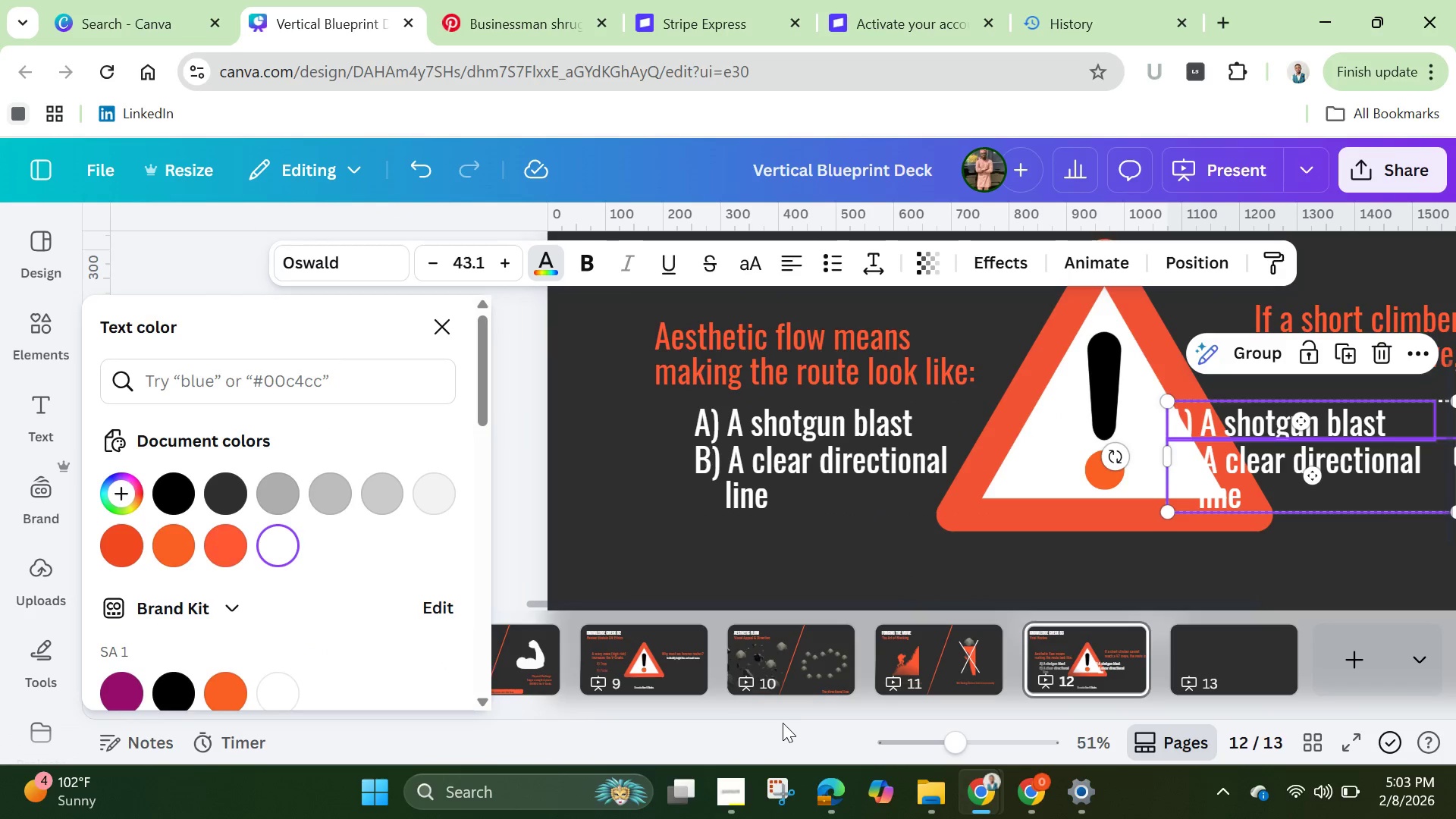 
left_click_drag(start_coordinate=[780, 711], to_coordinate=[978, 711])
 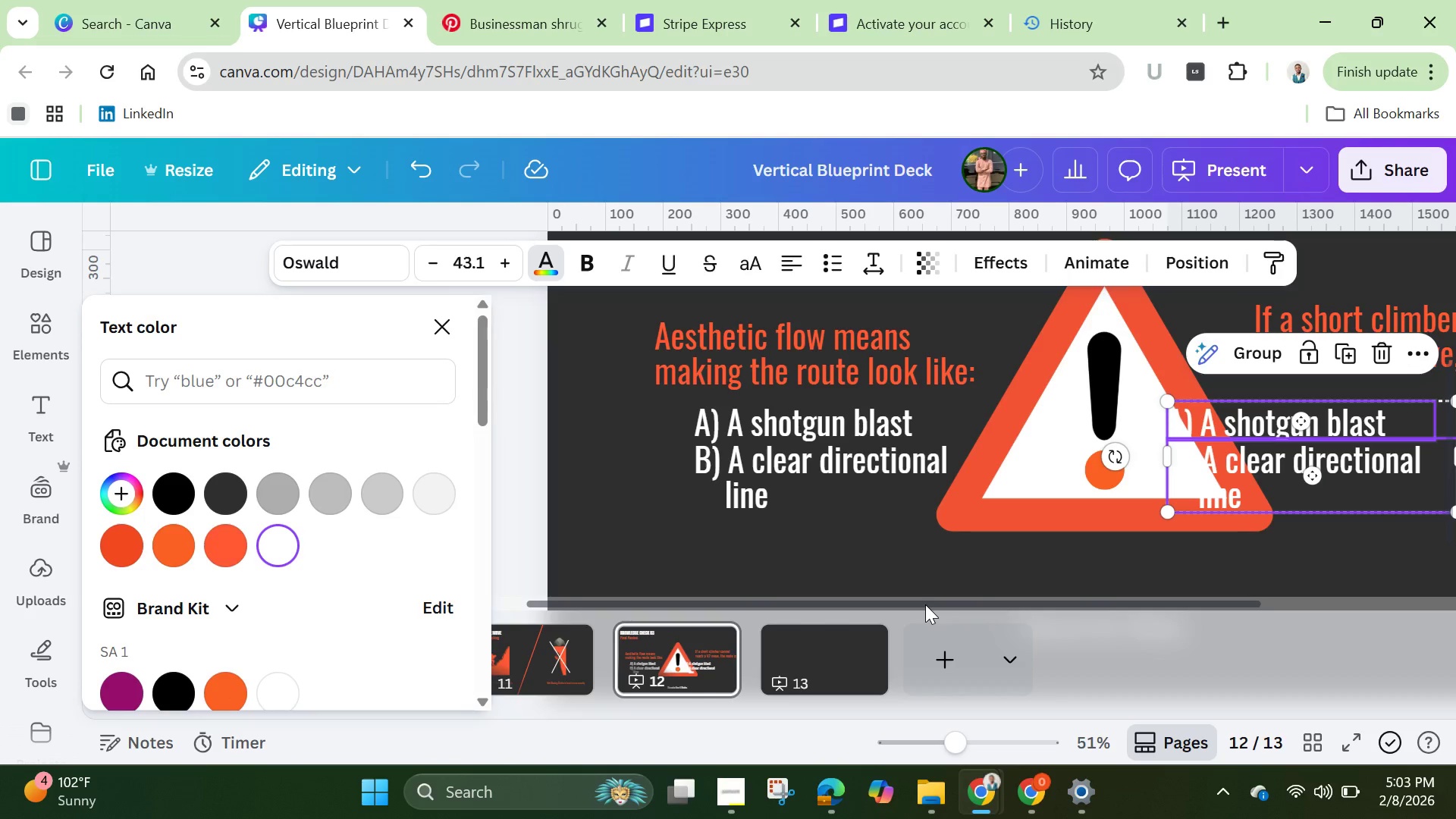 
left_click_drag(start_coordinate=[925, 604], to_coordinate=[1229, 607])
 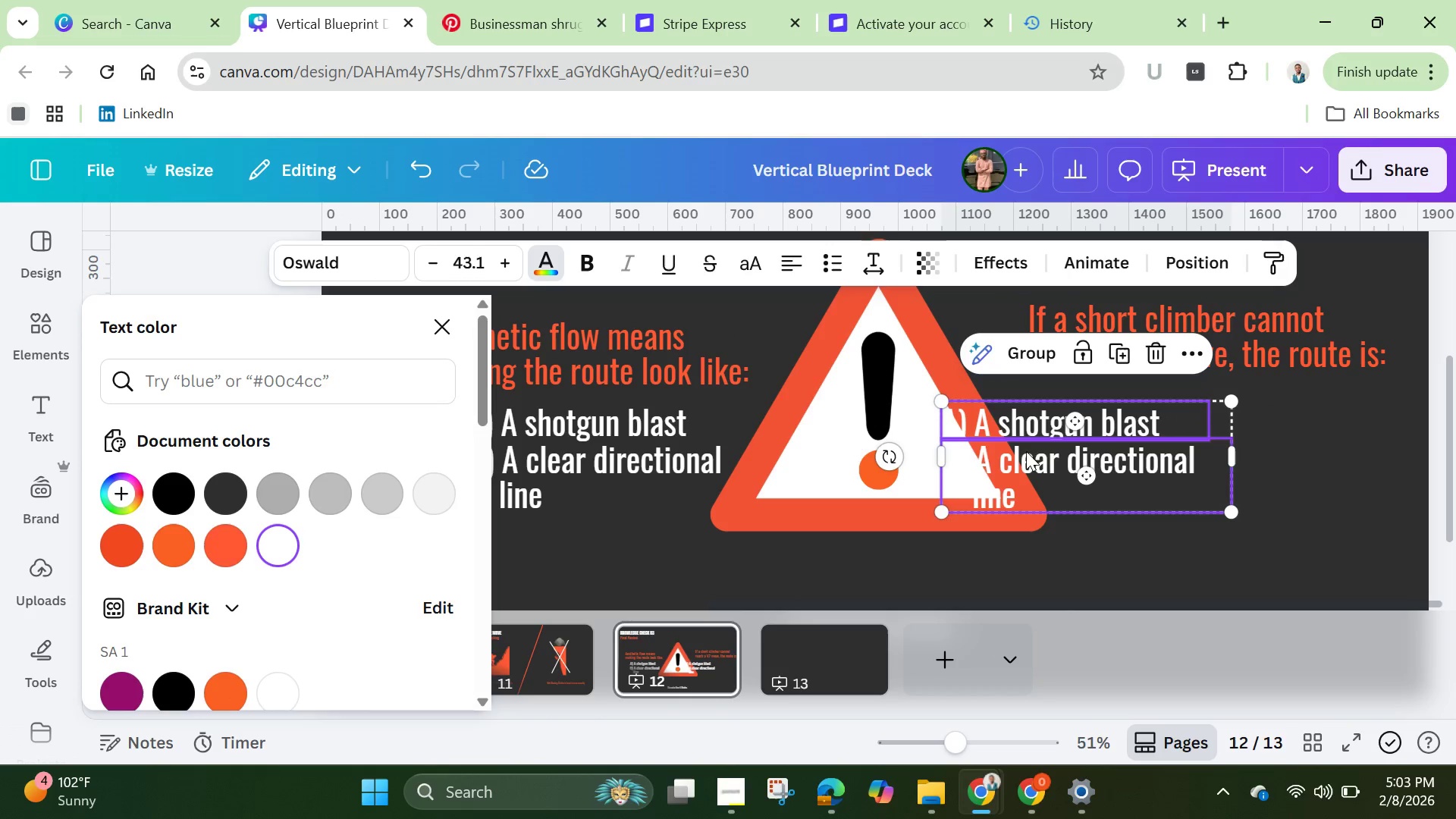 
left_click_drag(start_coordinate=[1026, 450], to_coordinate=[1156, 438])
 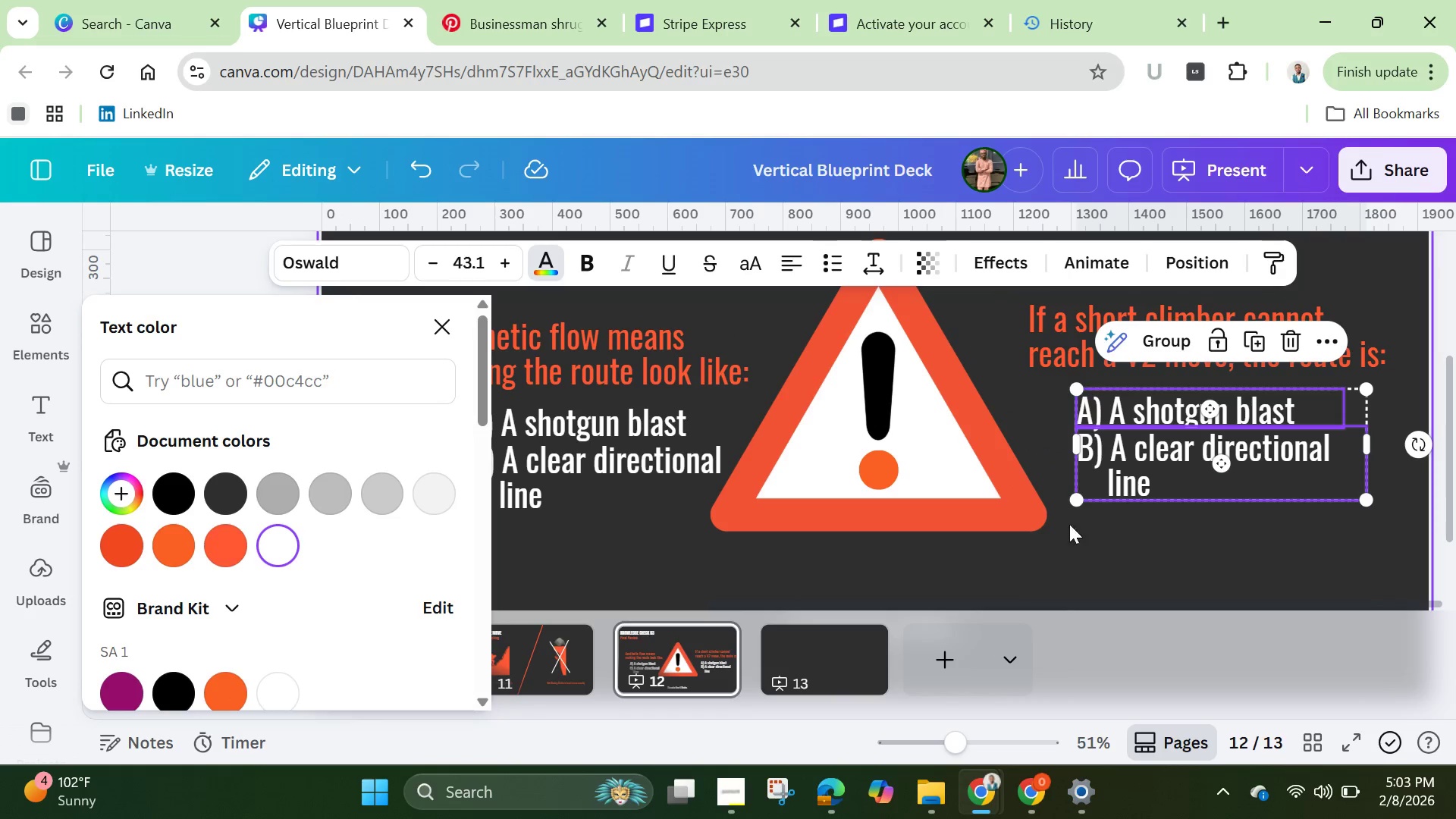 
left_click([1082, 548])
 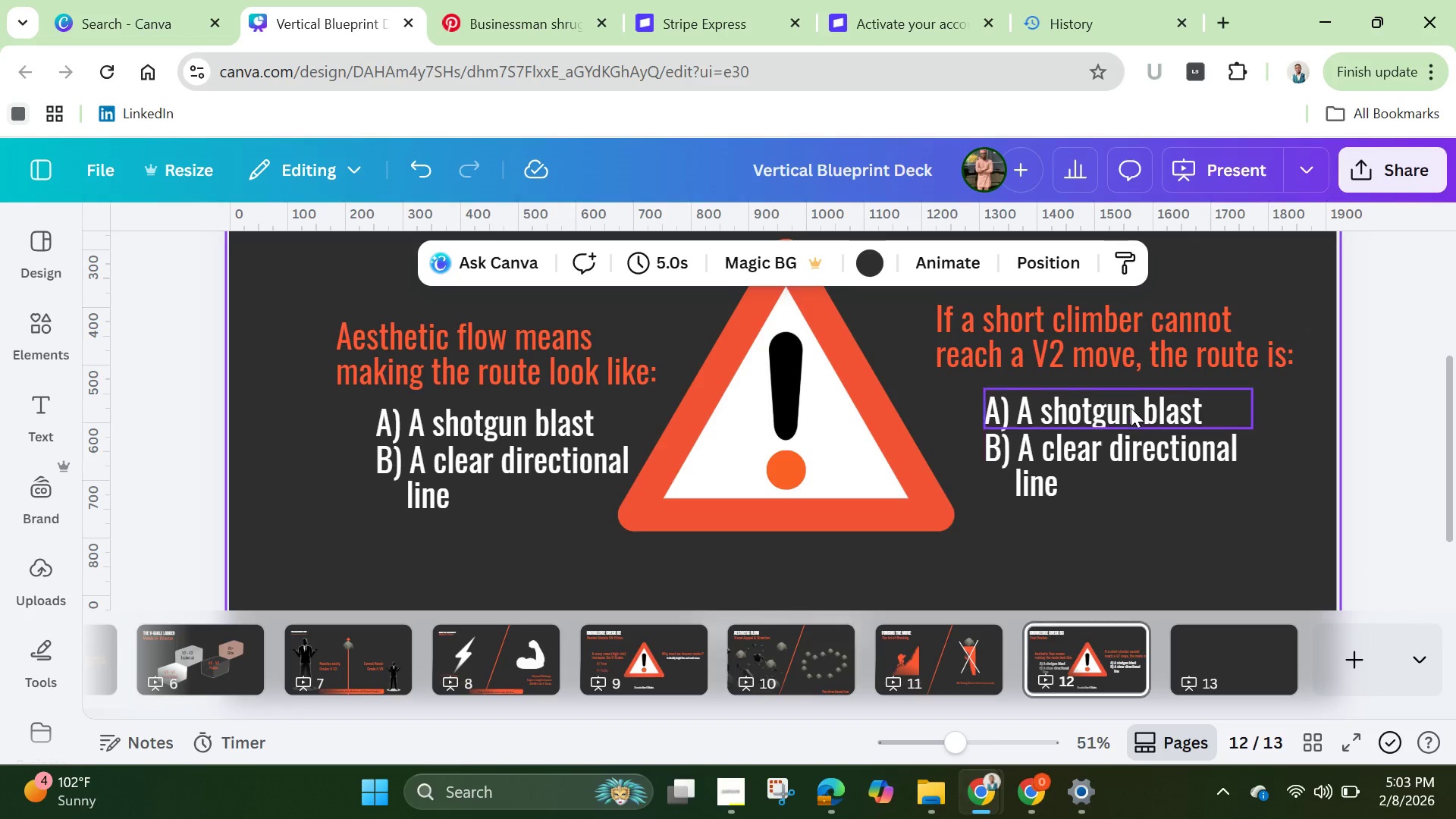 
left_click([1131, 408])
 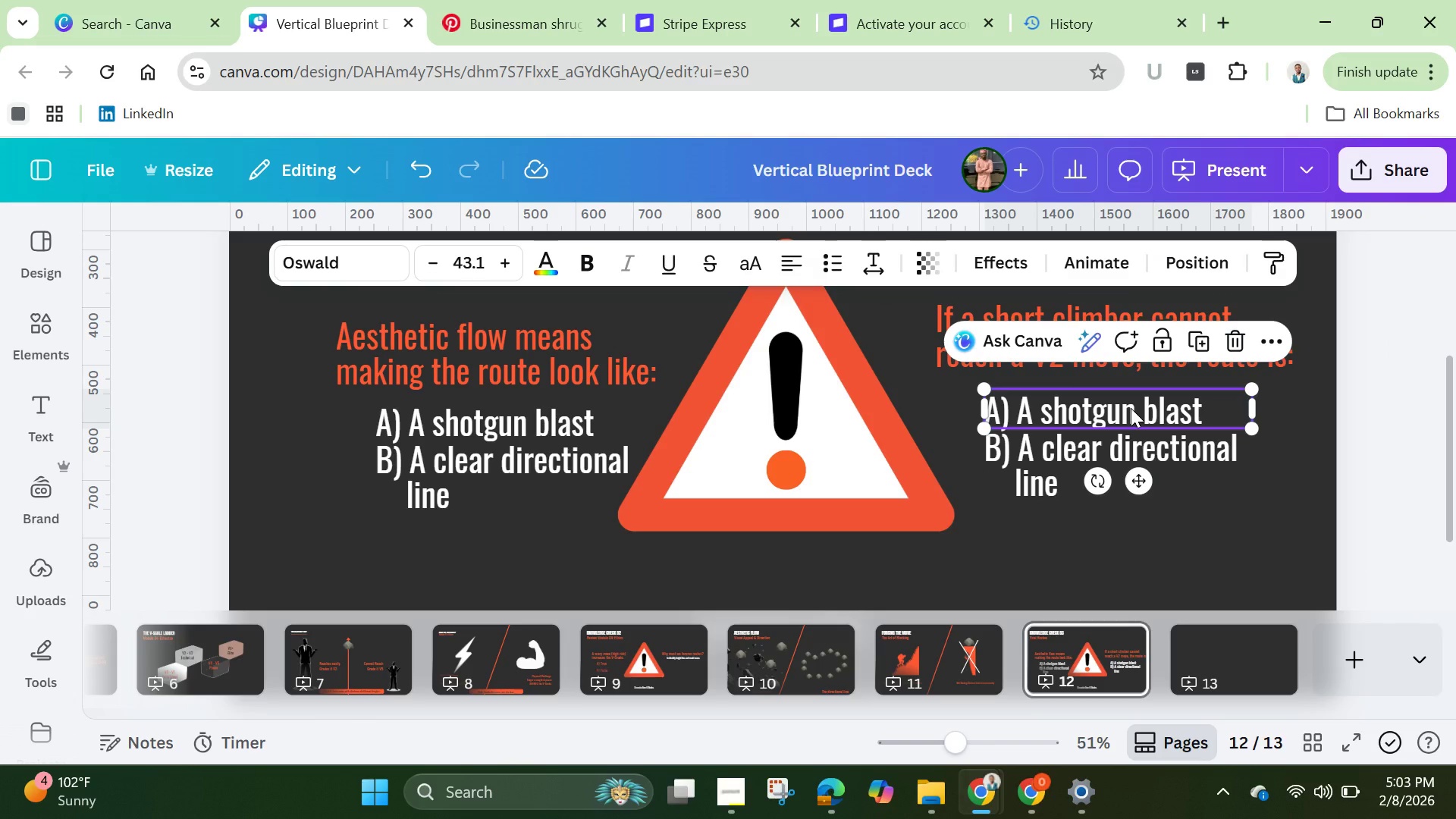 
wait(7.5)
 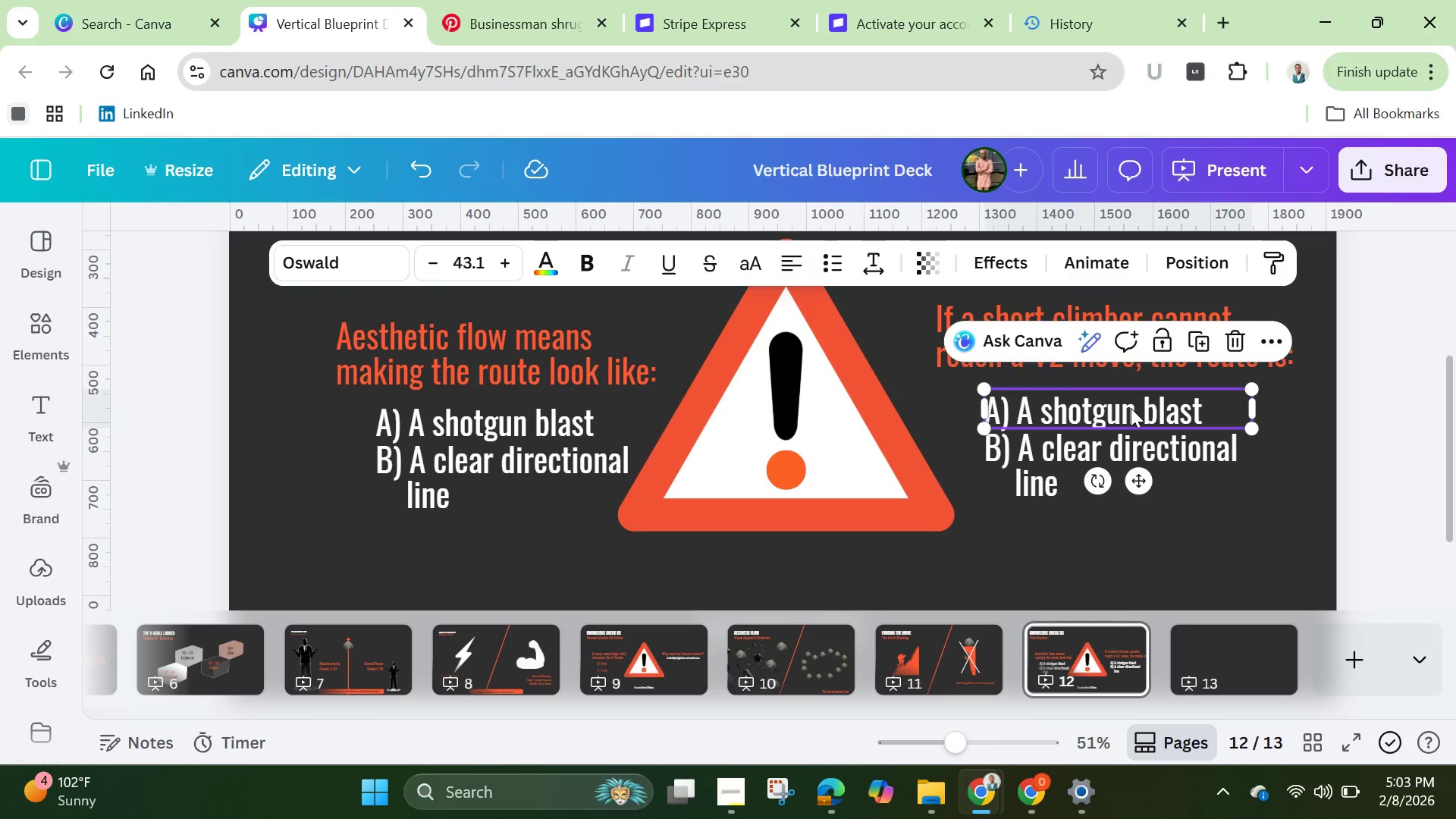 
left_click([1131, 403])
 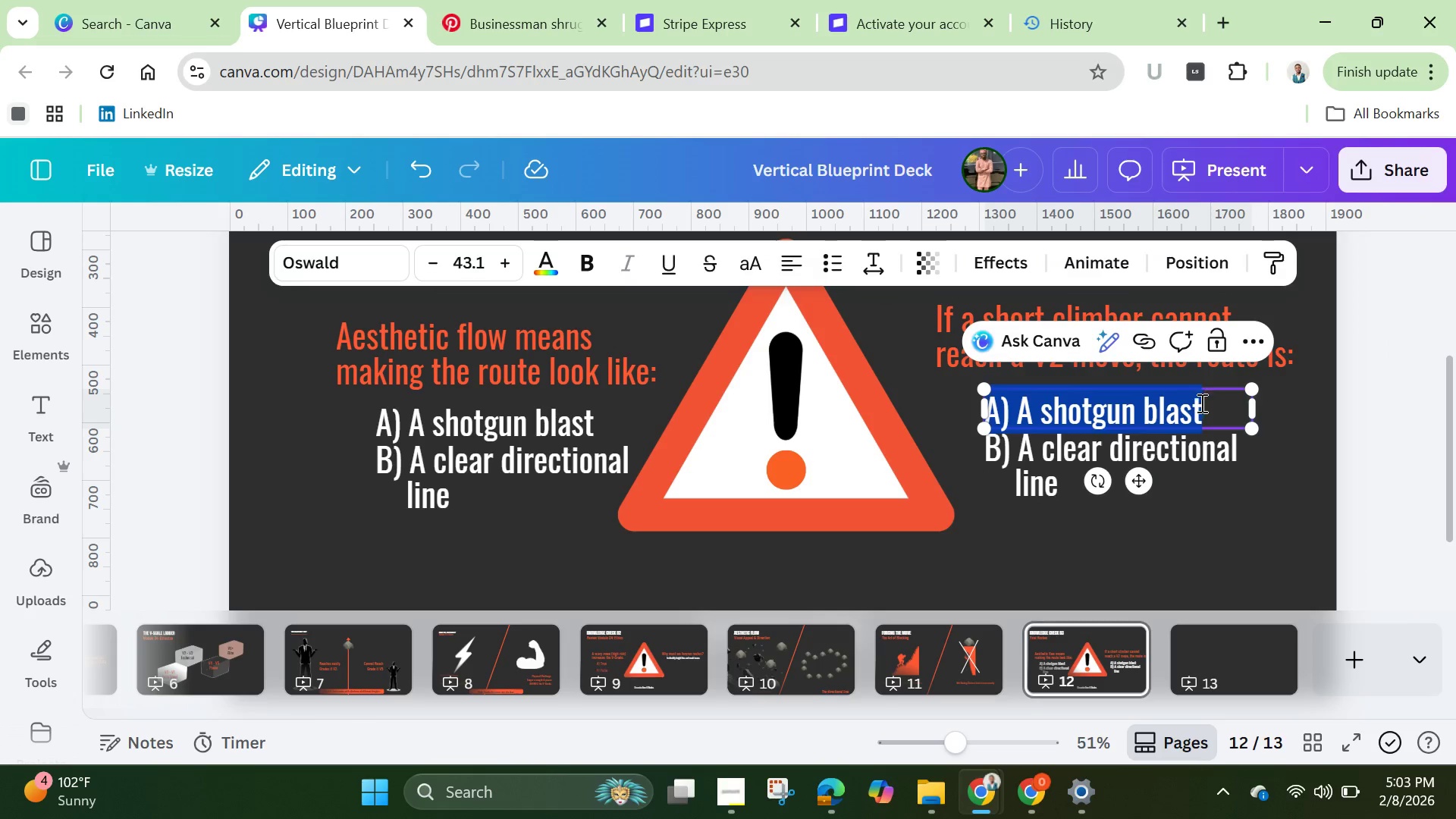 
left_click([1201, 403])
 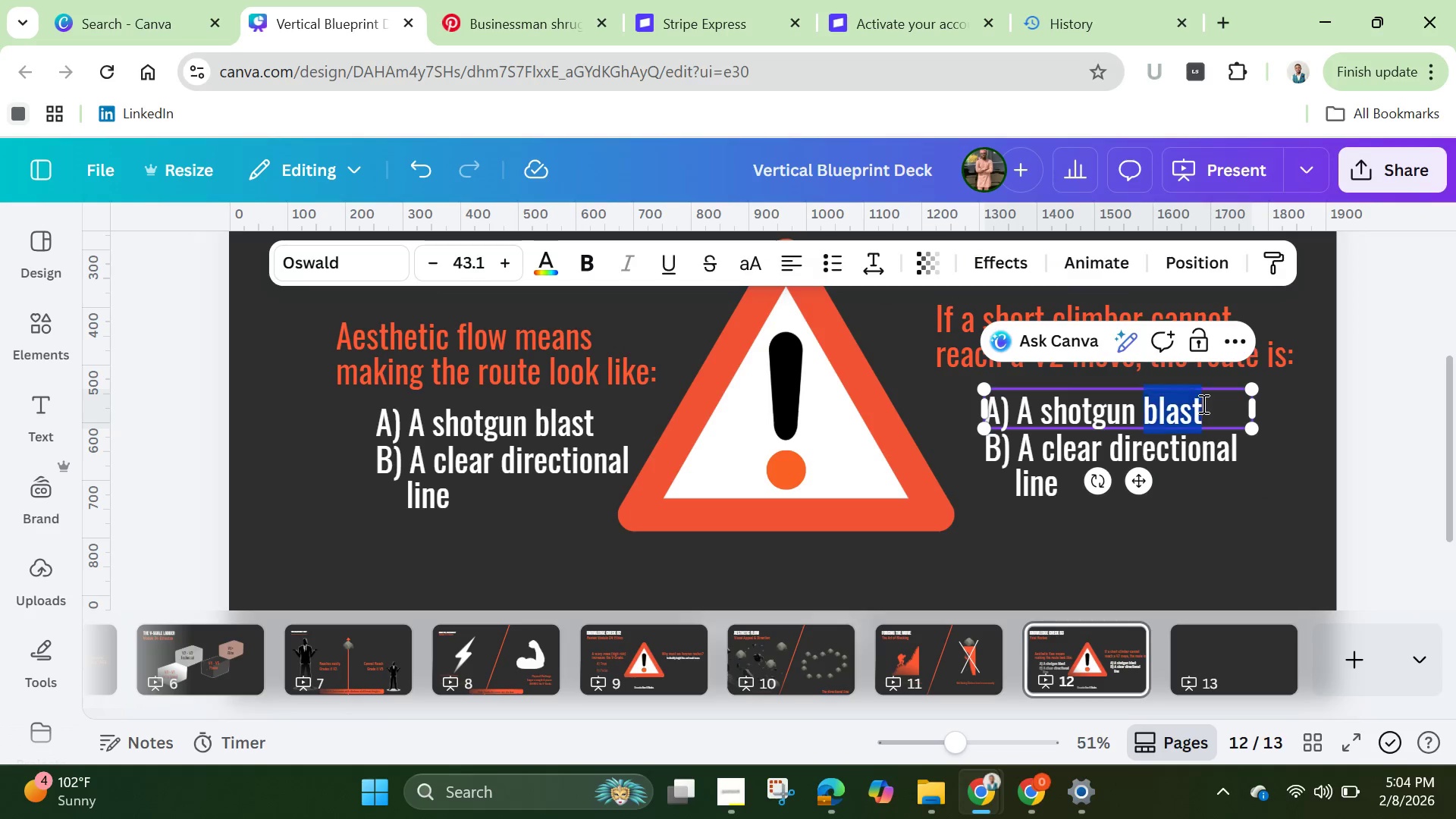 
left_click_drag(start_coordinate=[1202, 403], to_coordinate=[1060, 416])
 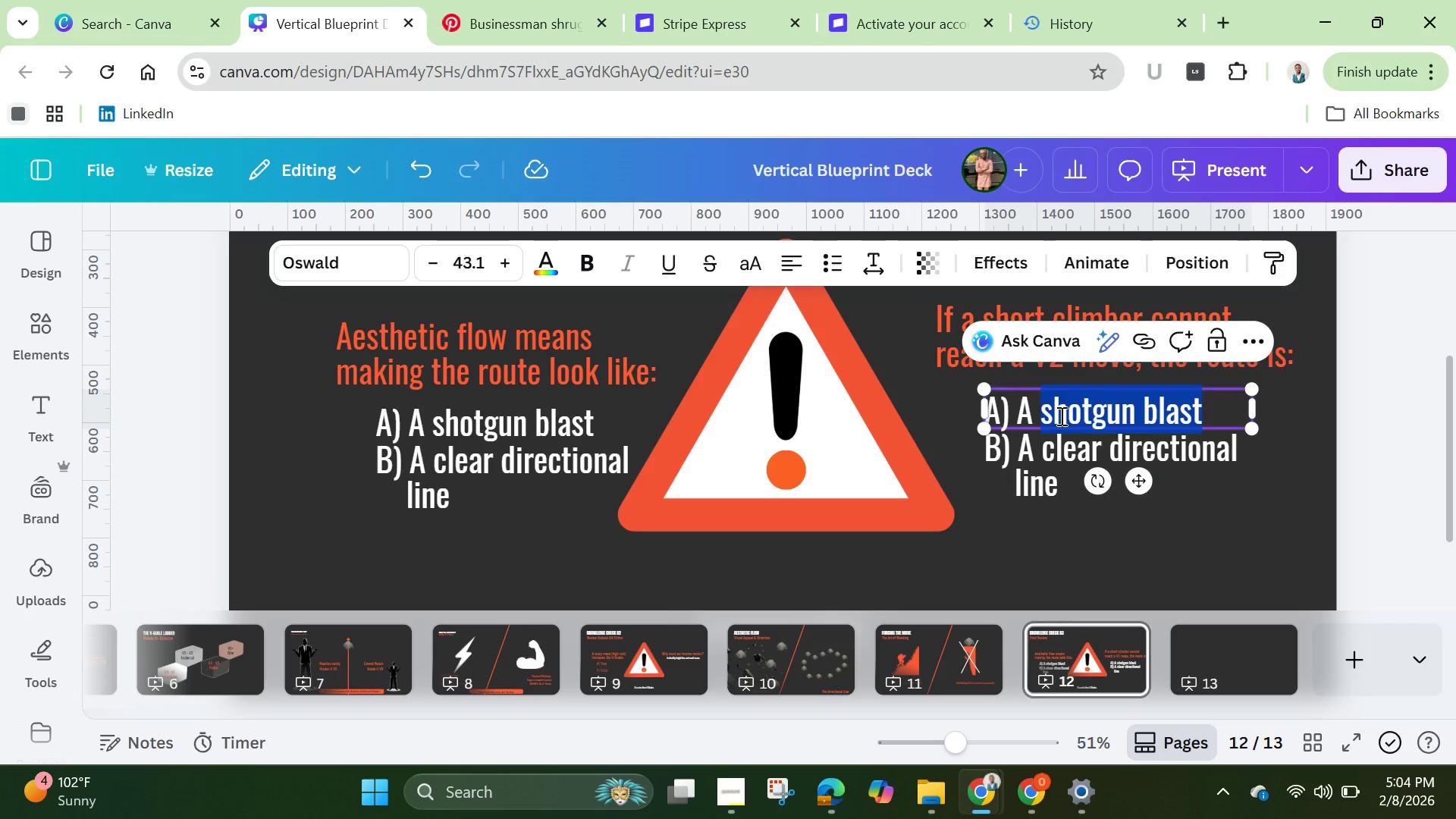 
key(Backspace)
type(fun c)
 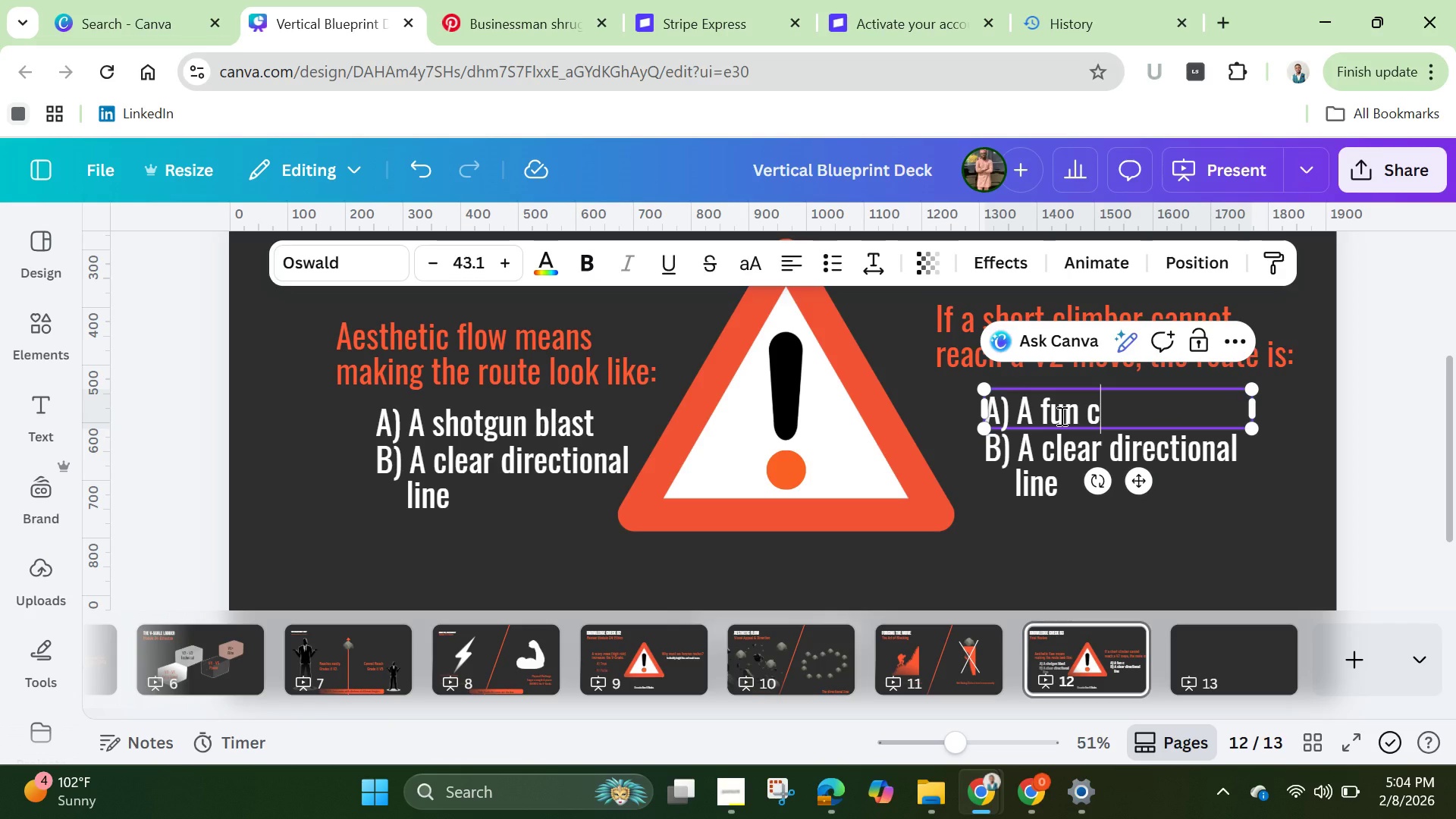 
type(hallenge)
 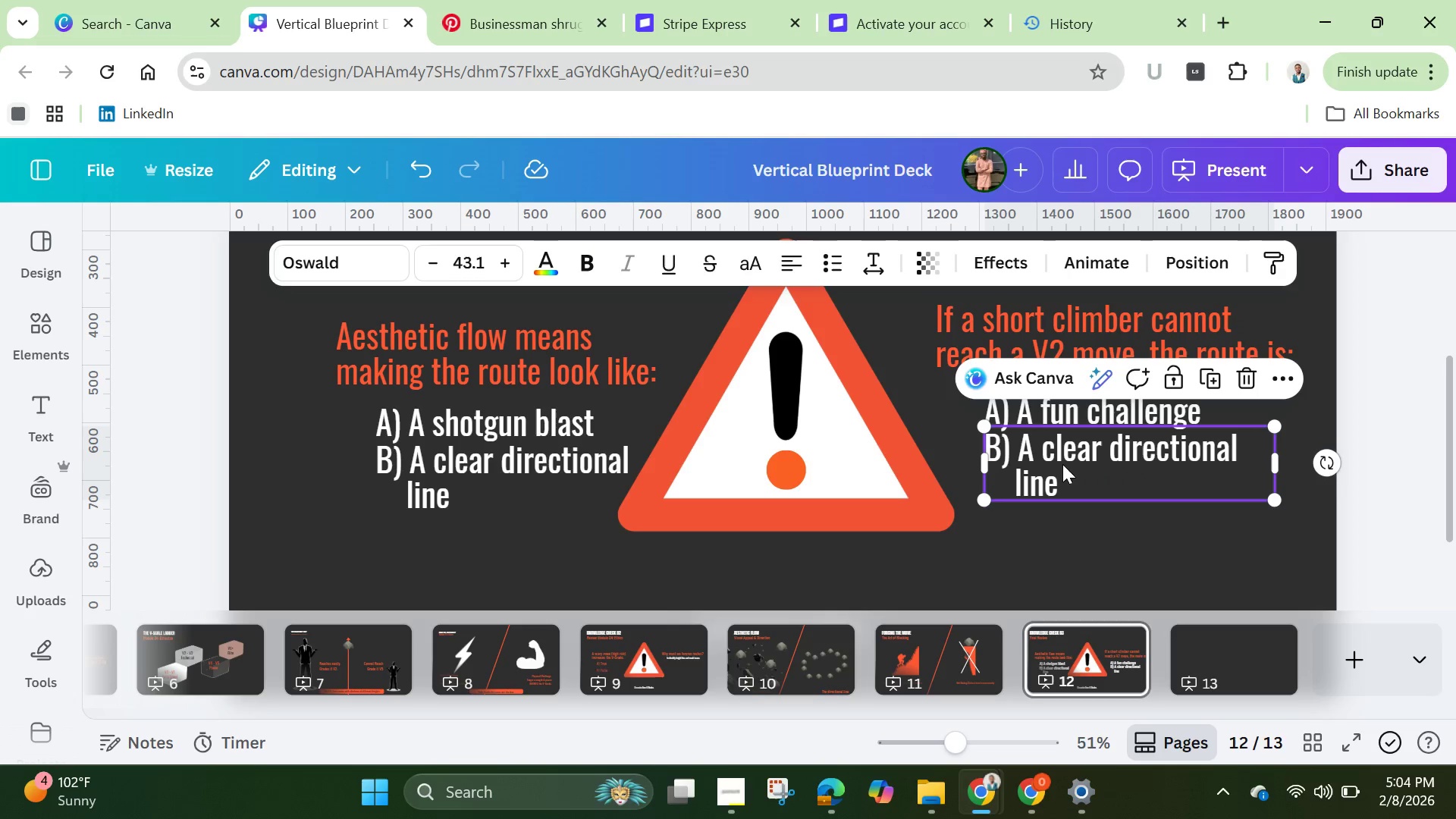 
wait(5.78)
 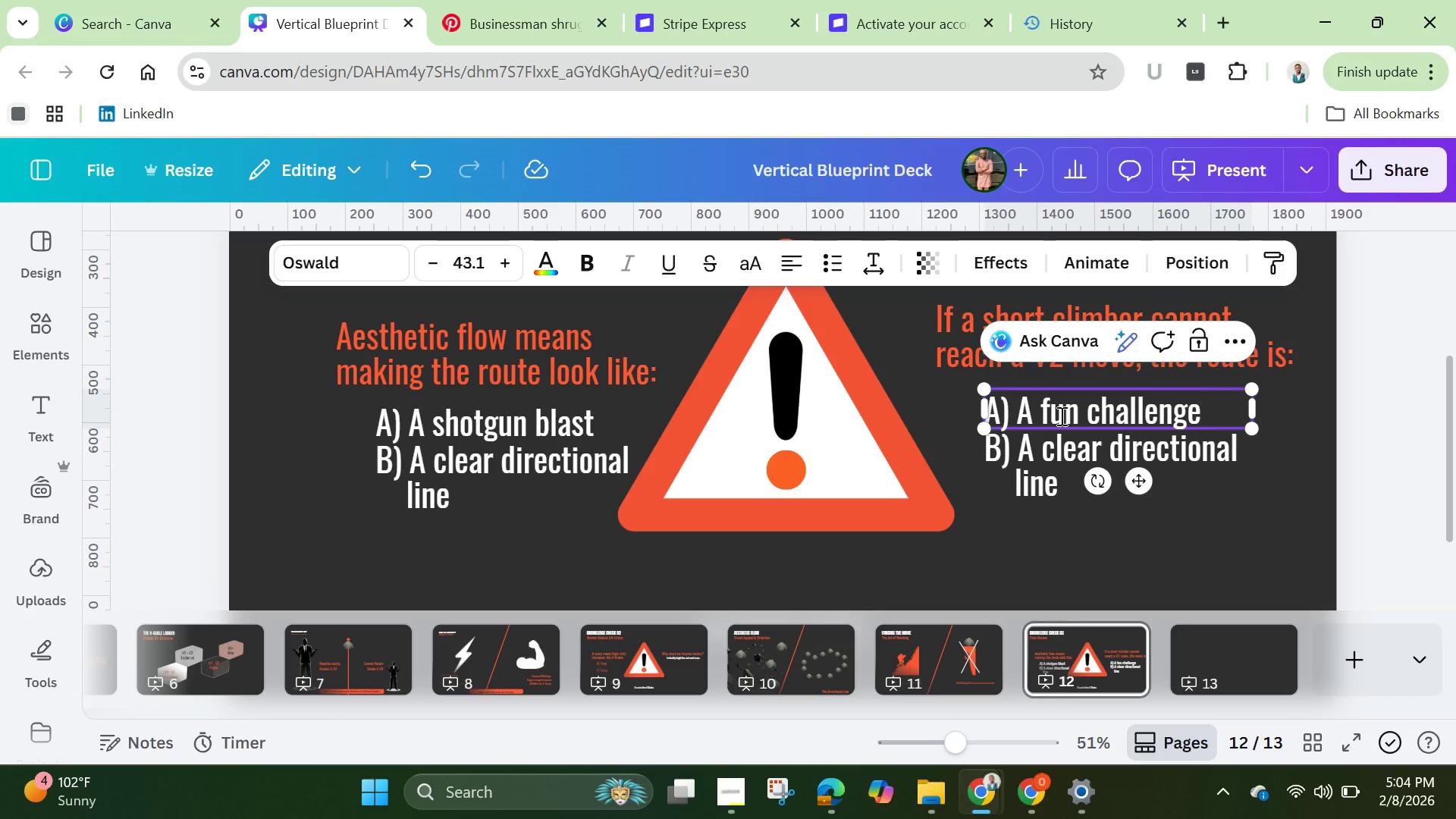 
left_click([1064, 482])
 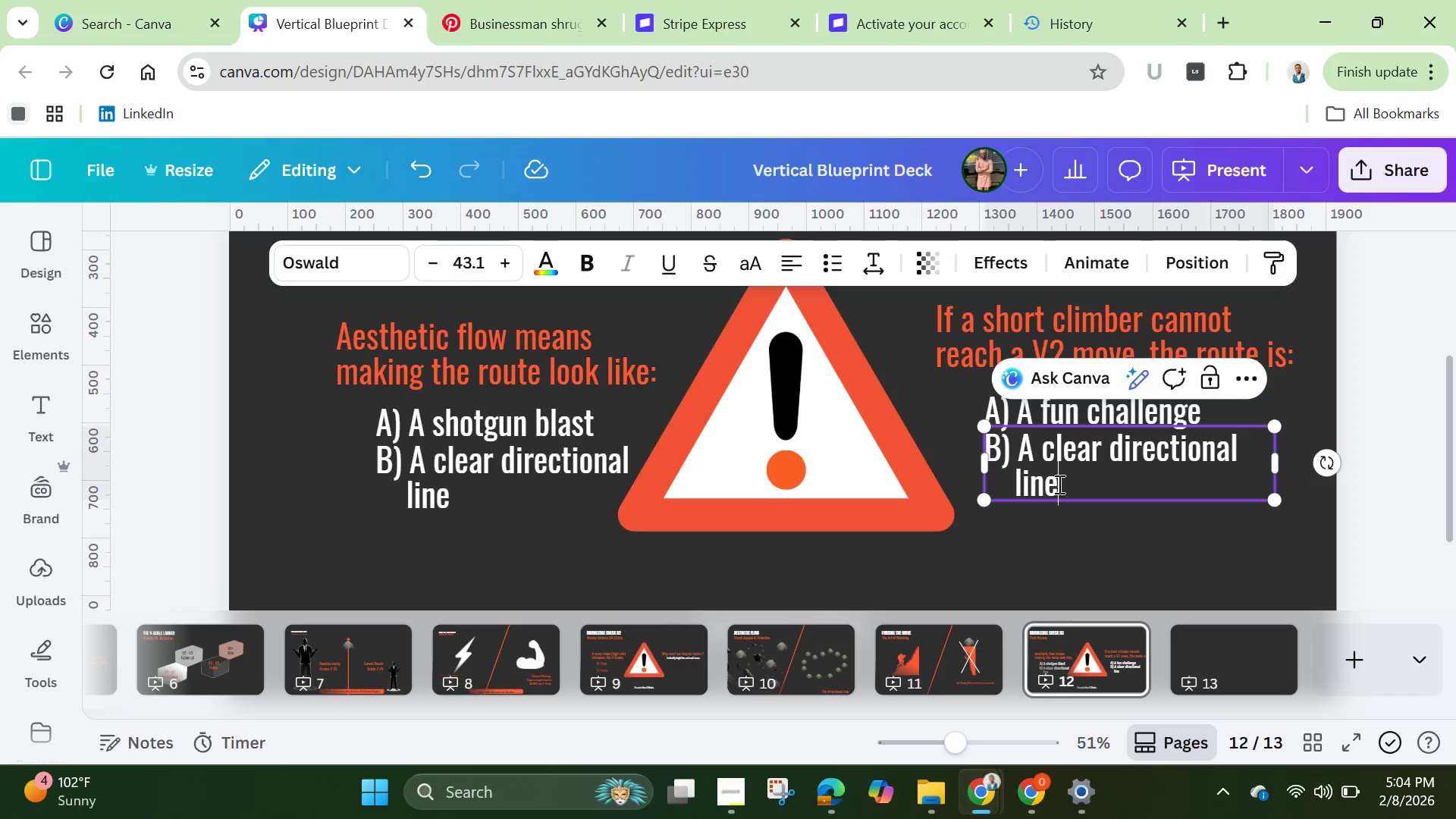 
left_click_drag(start_coordinate=[1064, 482], to_coordinate=[1024, 450])
 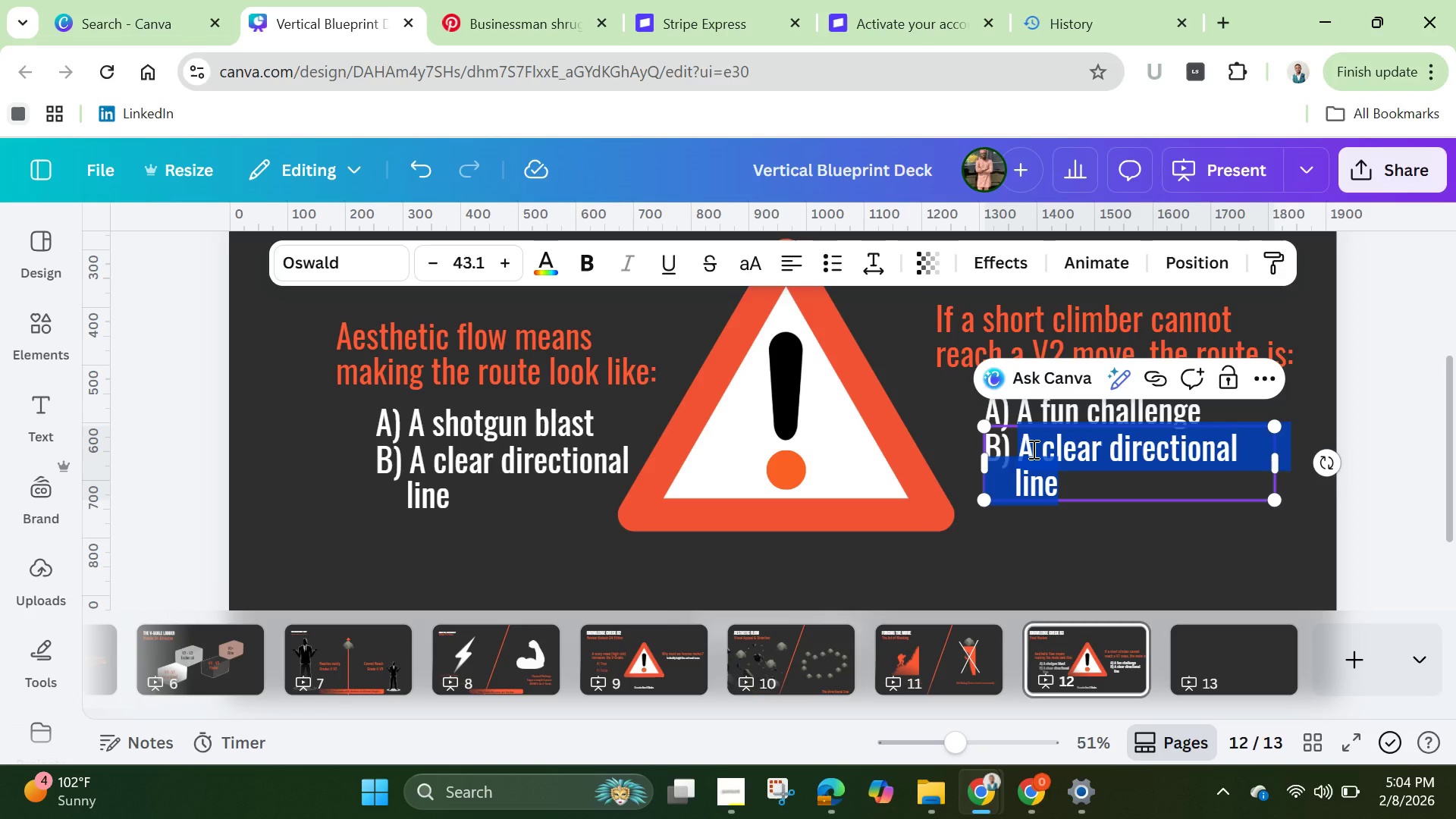 
key(Backspace)
 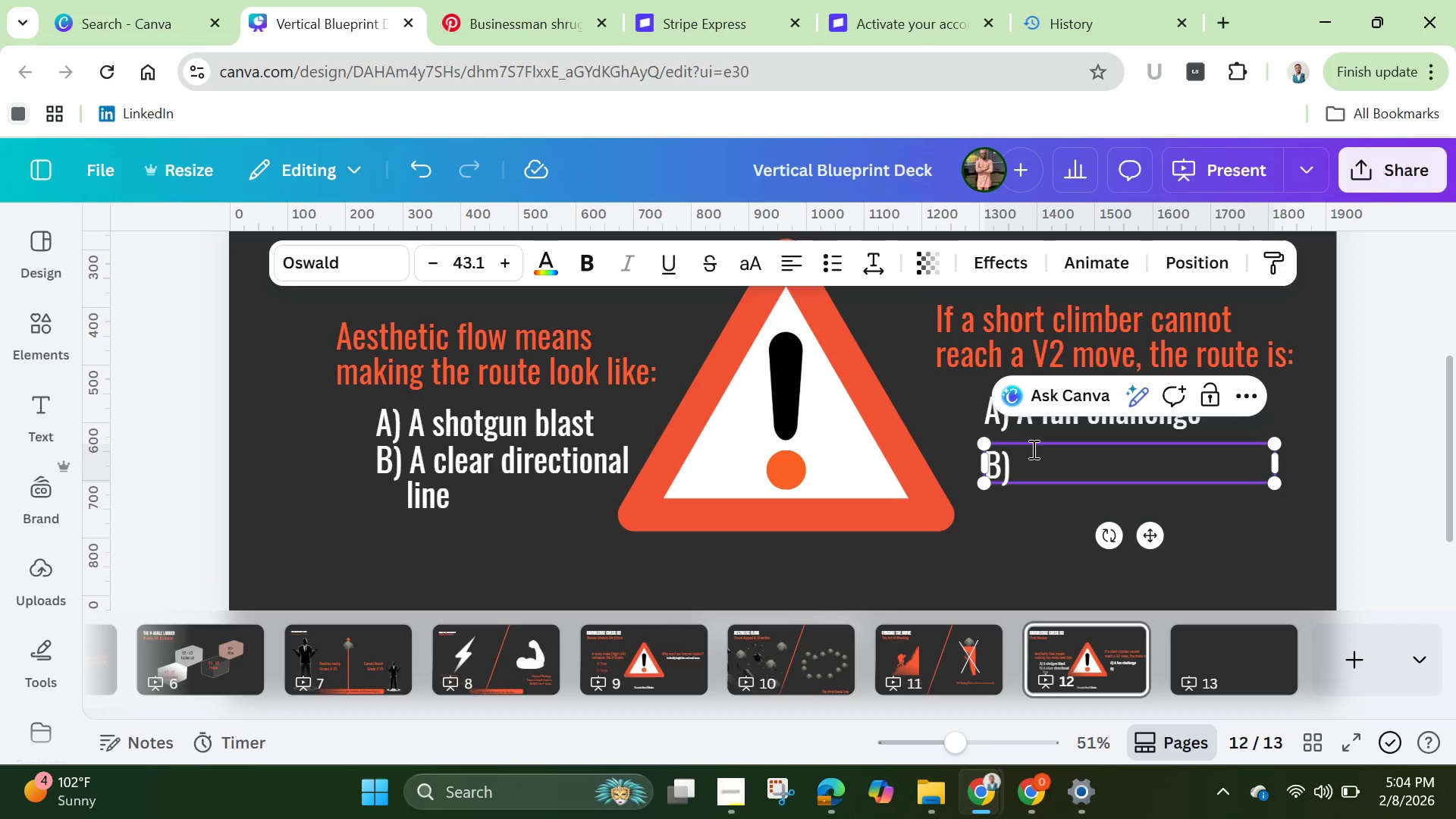 
wait(5.14)
 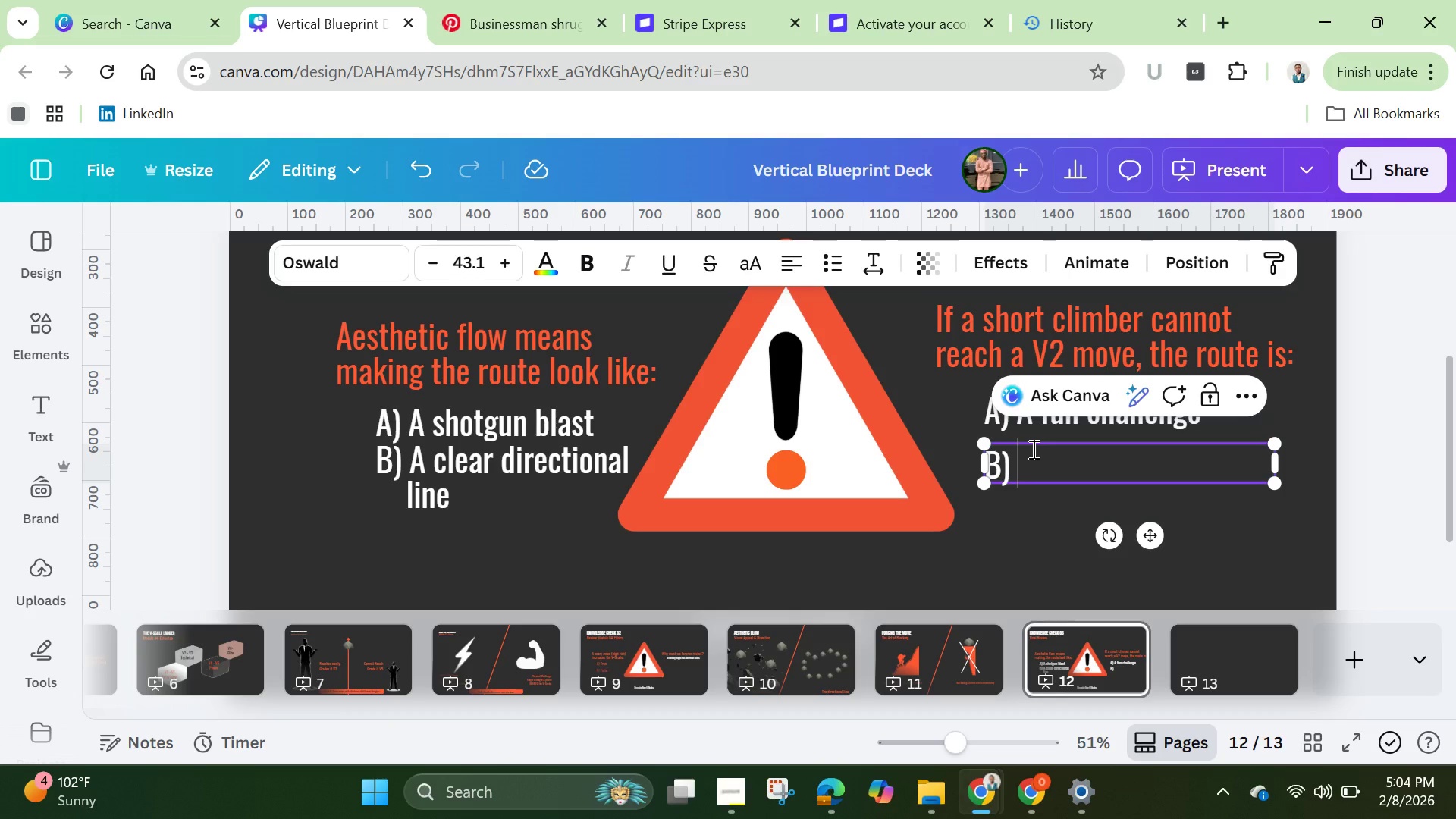 
type(Badly )
 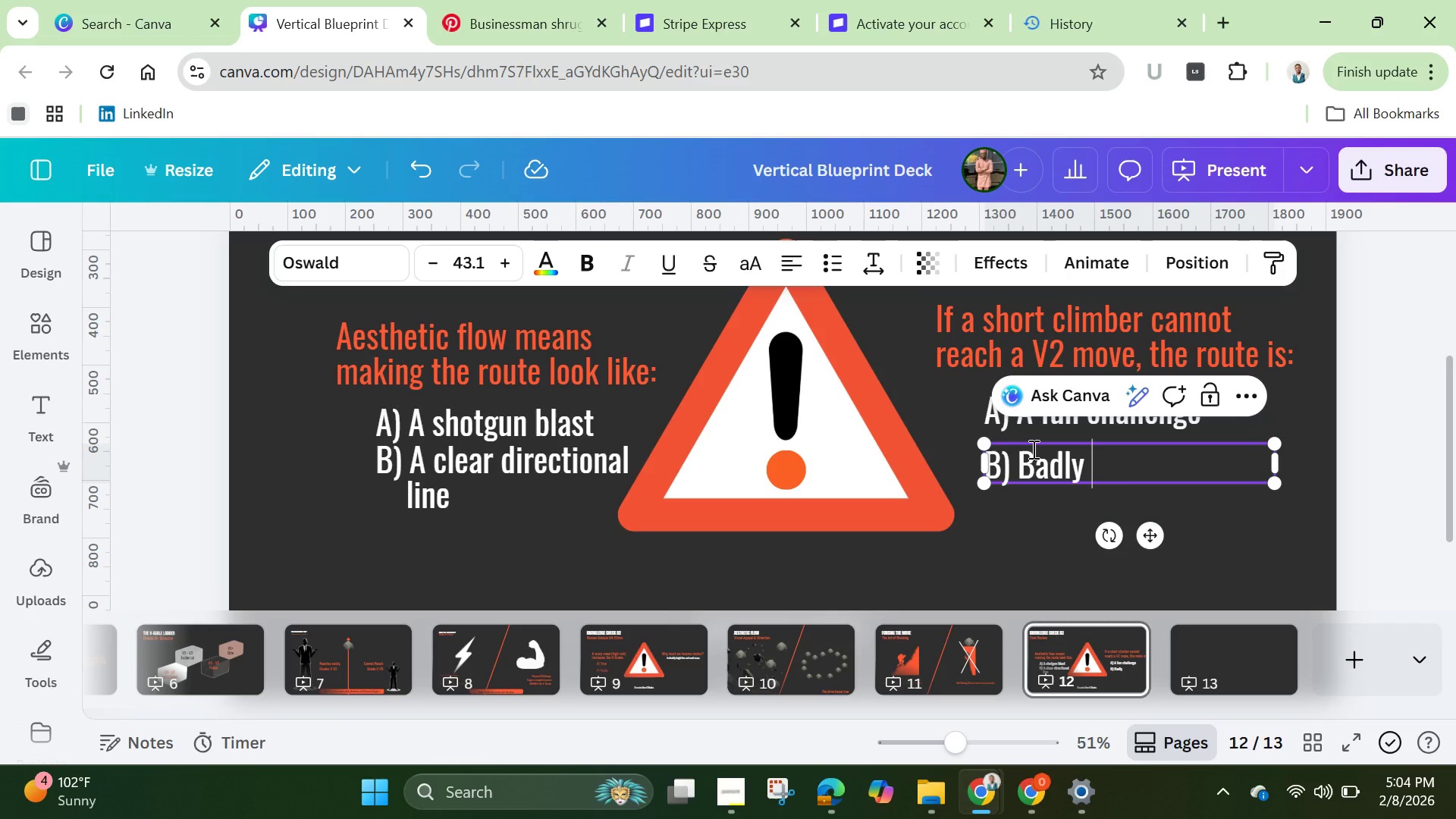 
wait(8.22)
 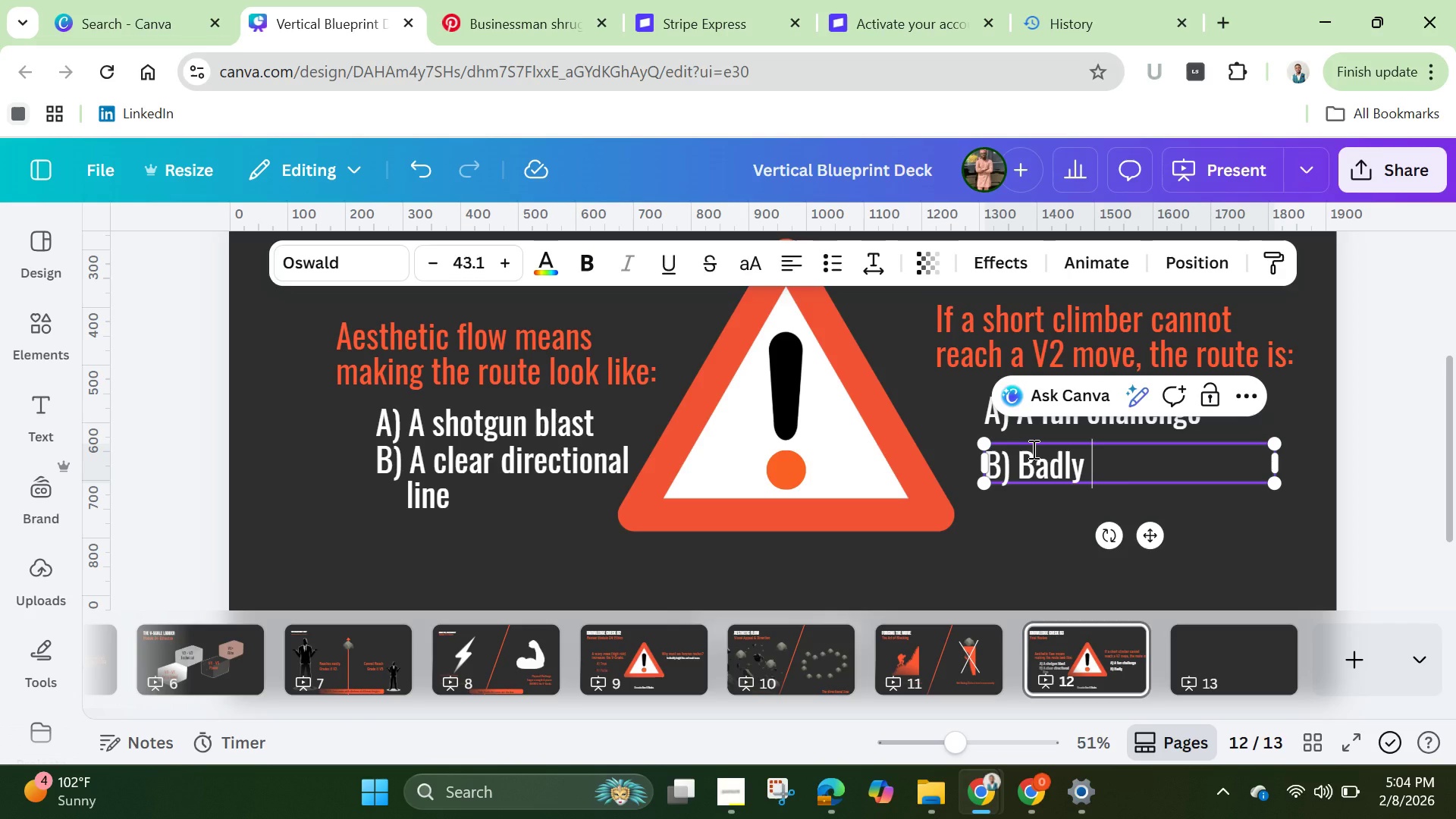 
type(set )
 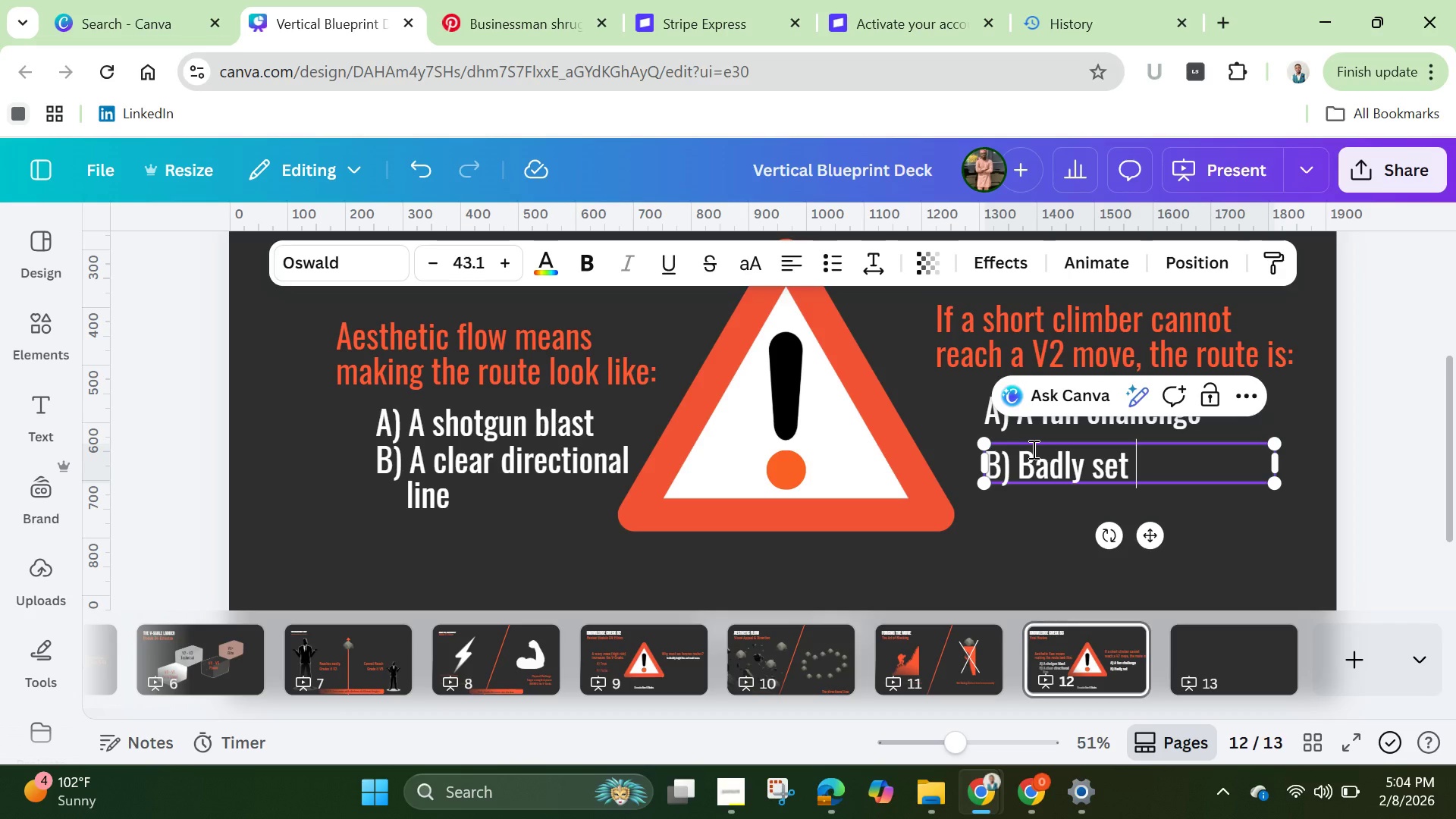 
hold_key(key=ShiftLeft, duration=1.5)
 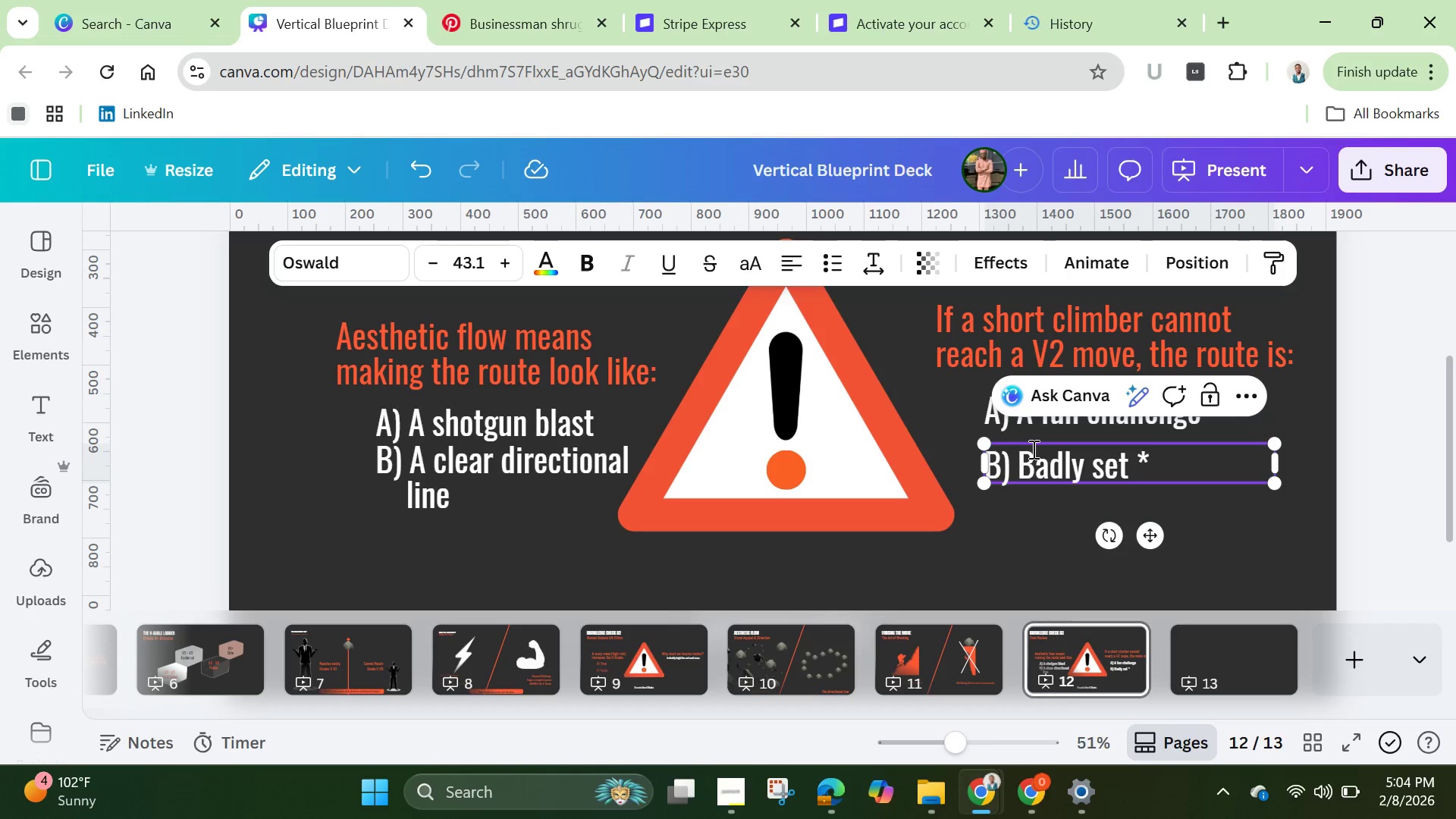 
type(*He[Delete][Delete][Delete])
key(Backspace)
key(Backspace)
key(Backspace)
type((Height Biaed_)
key(Backspace)
type())
 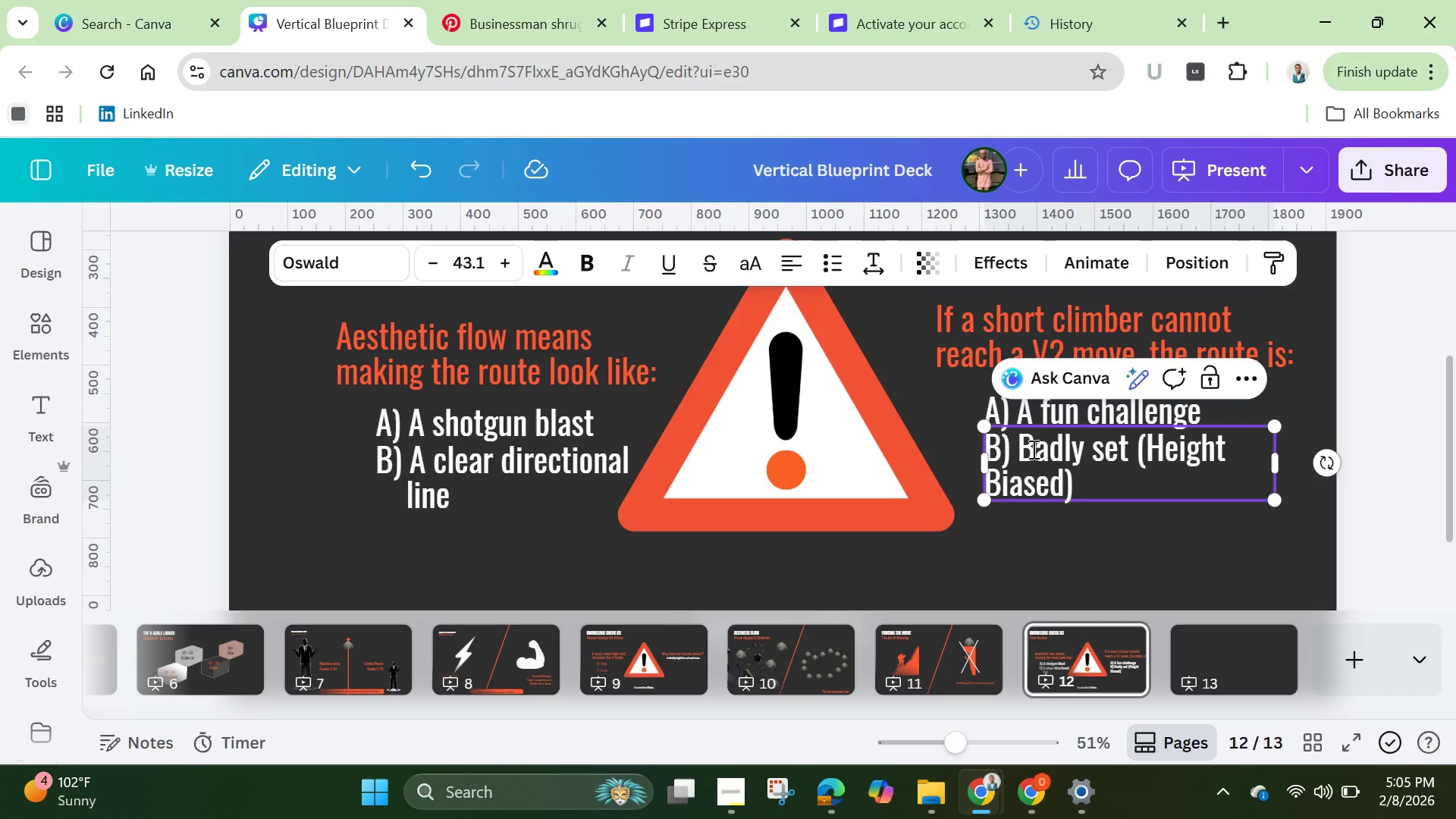 
wait(12.19)
 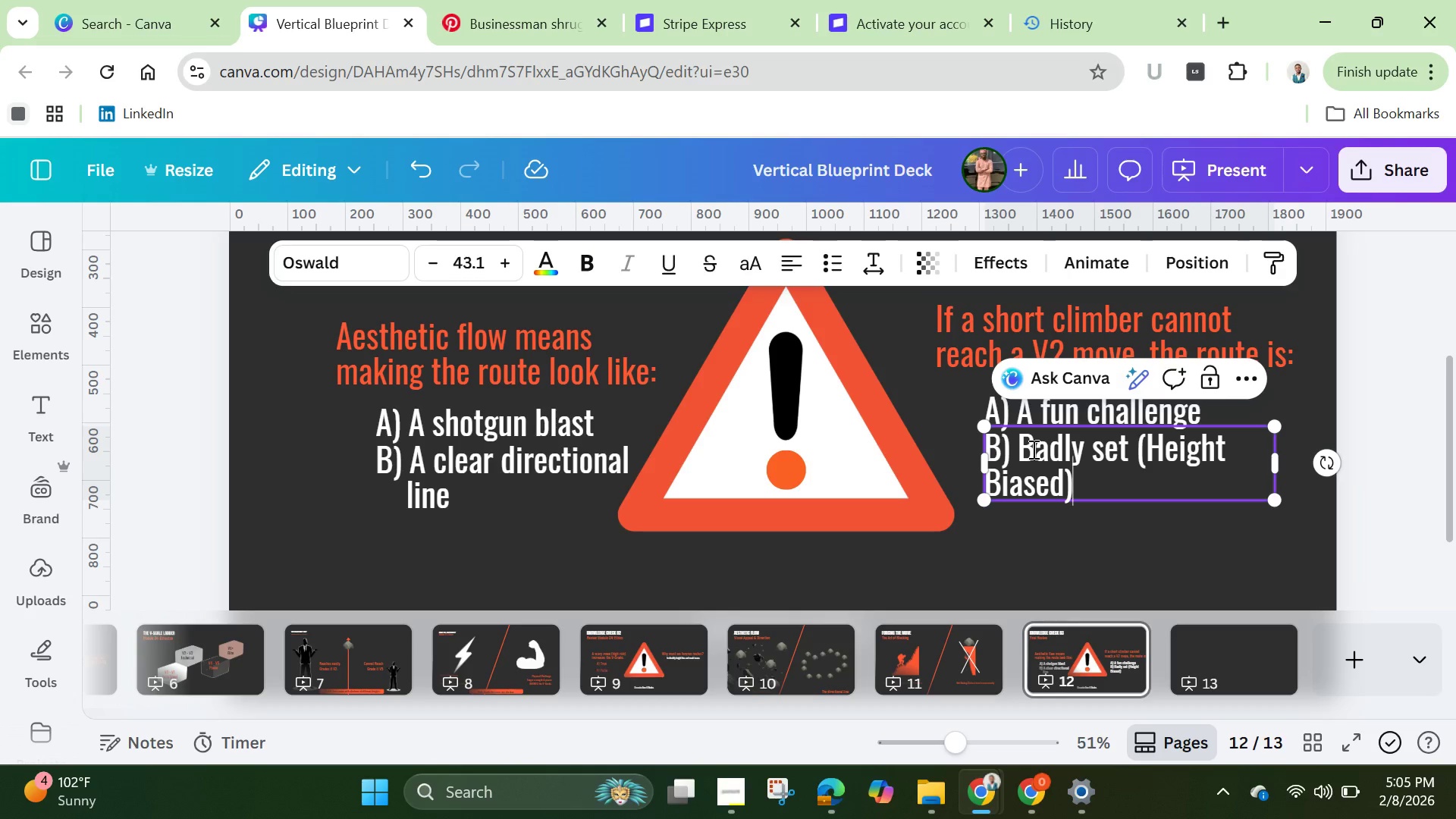 
left_click([1373, 419])
 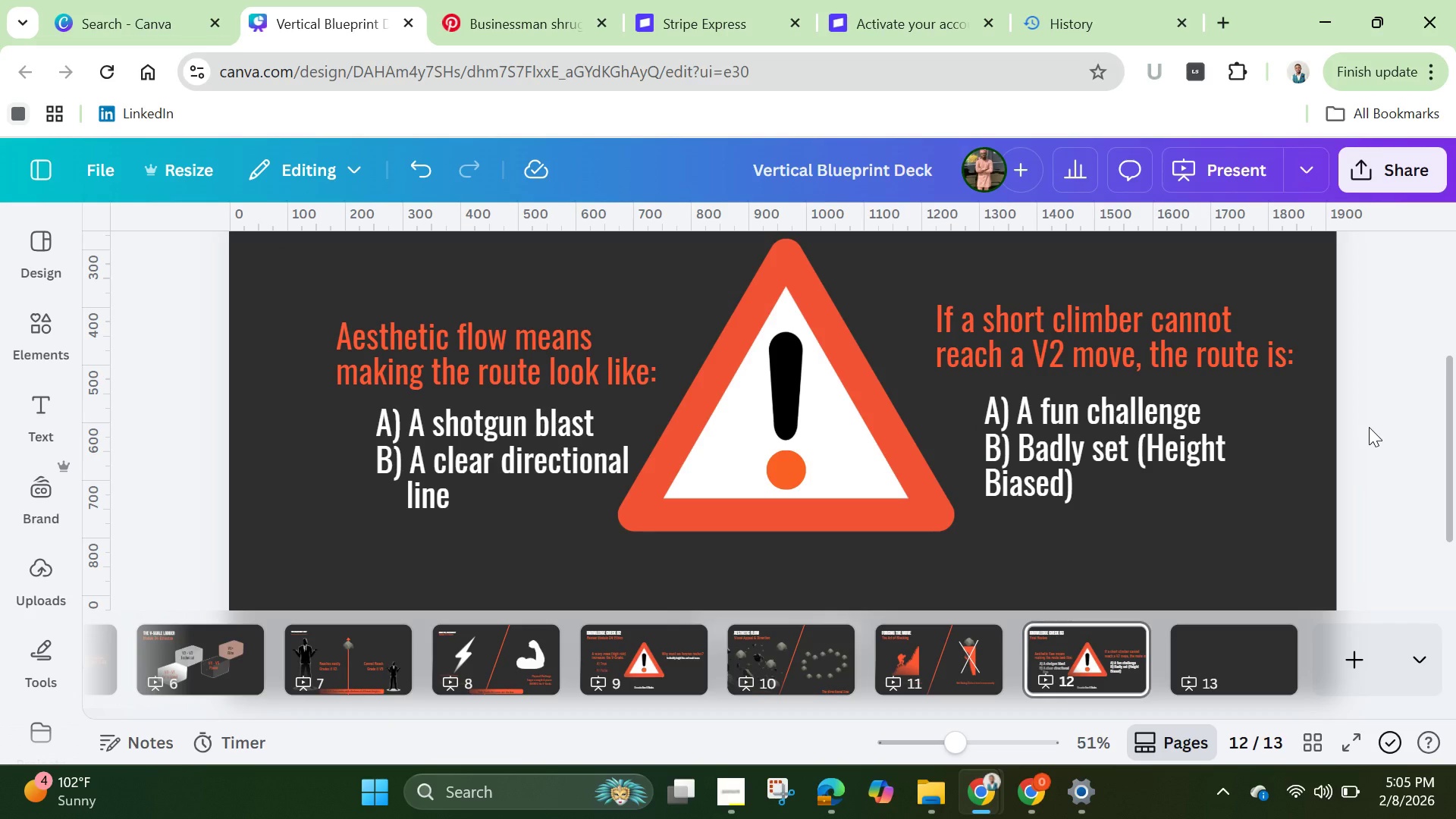 
scroll: coordinate [1369, 427], scroll_direction: up, amount: 1.0
 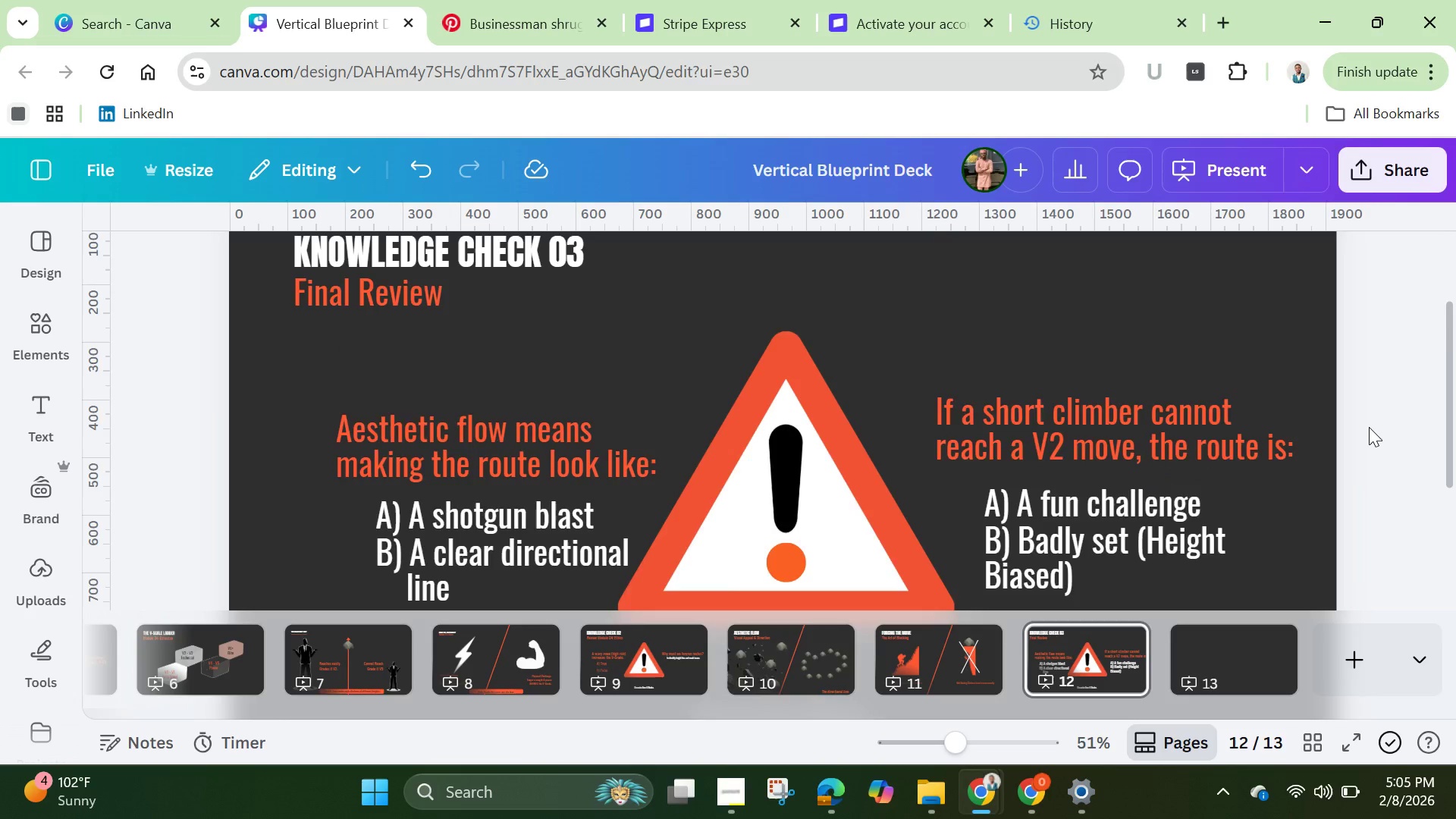 
scroll: coordinate [1369, 427], scroll_direction: down, amount: 1.0
 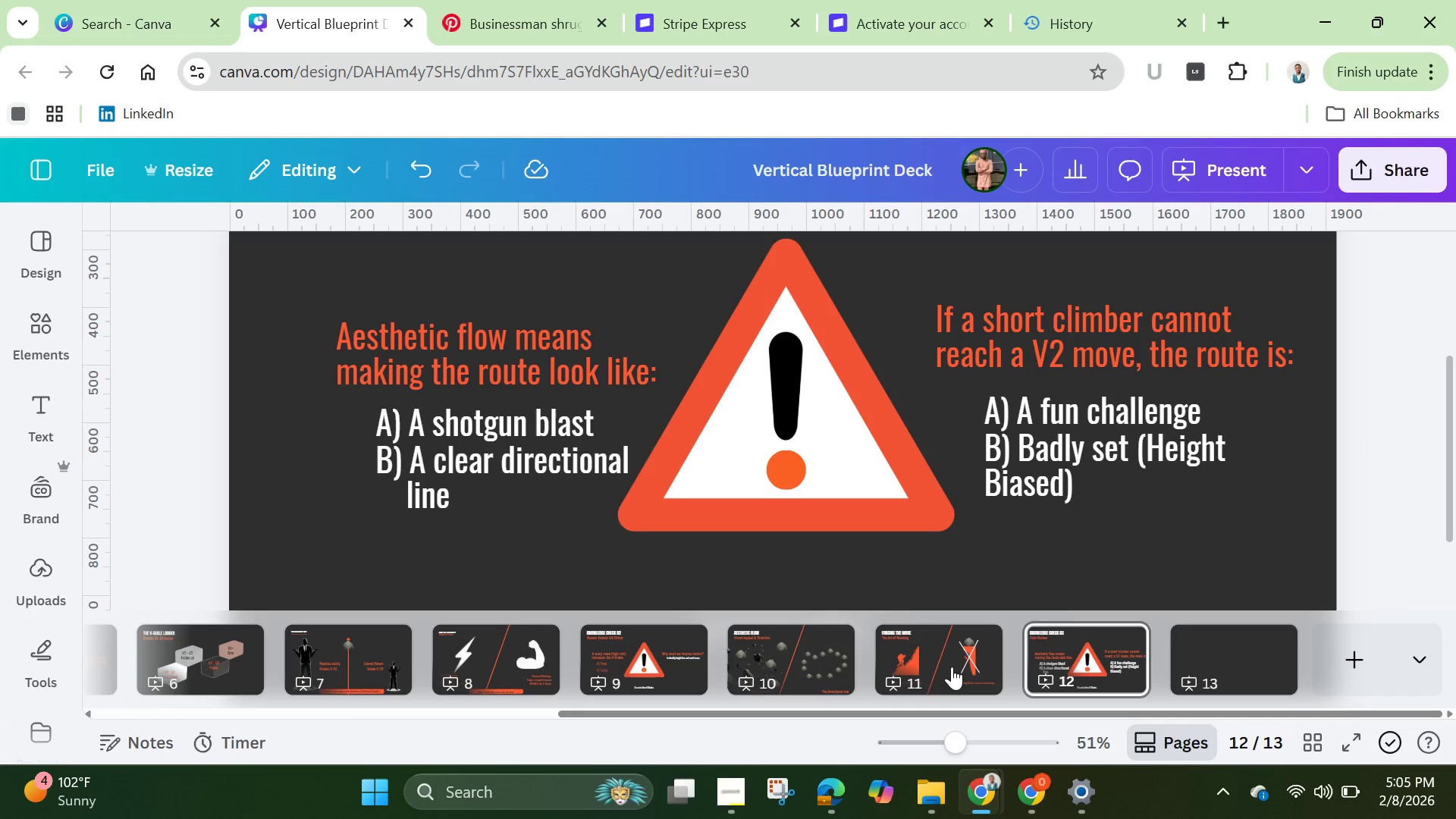 
left_click([949, 667])
 